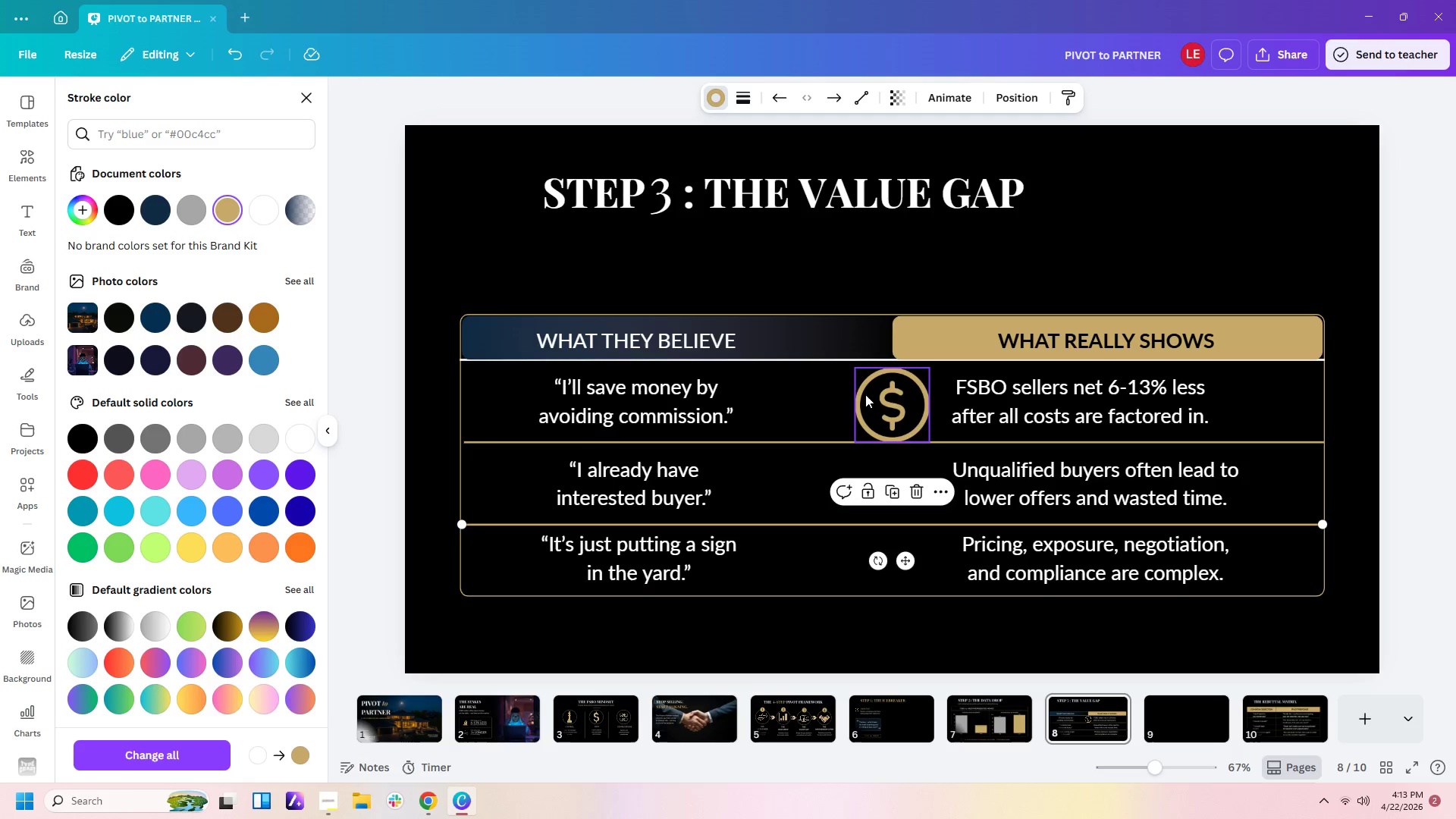 
left_click([879, 400])
 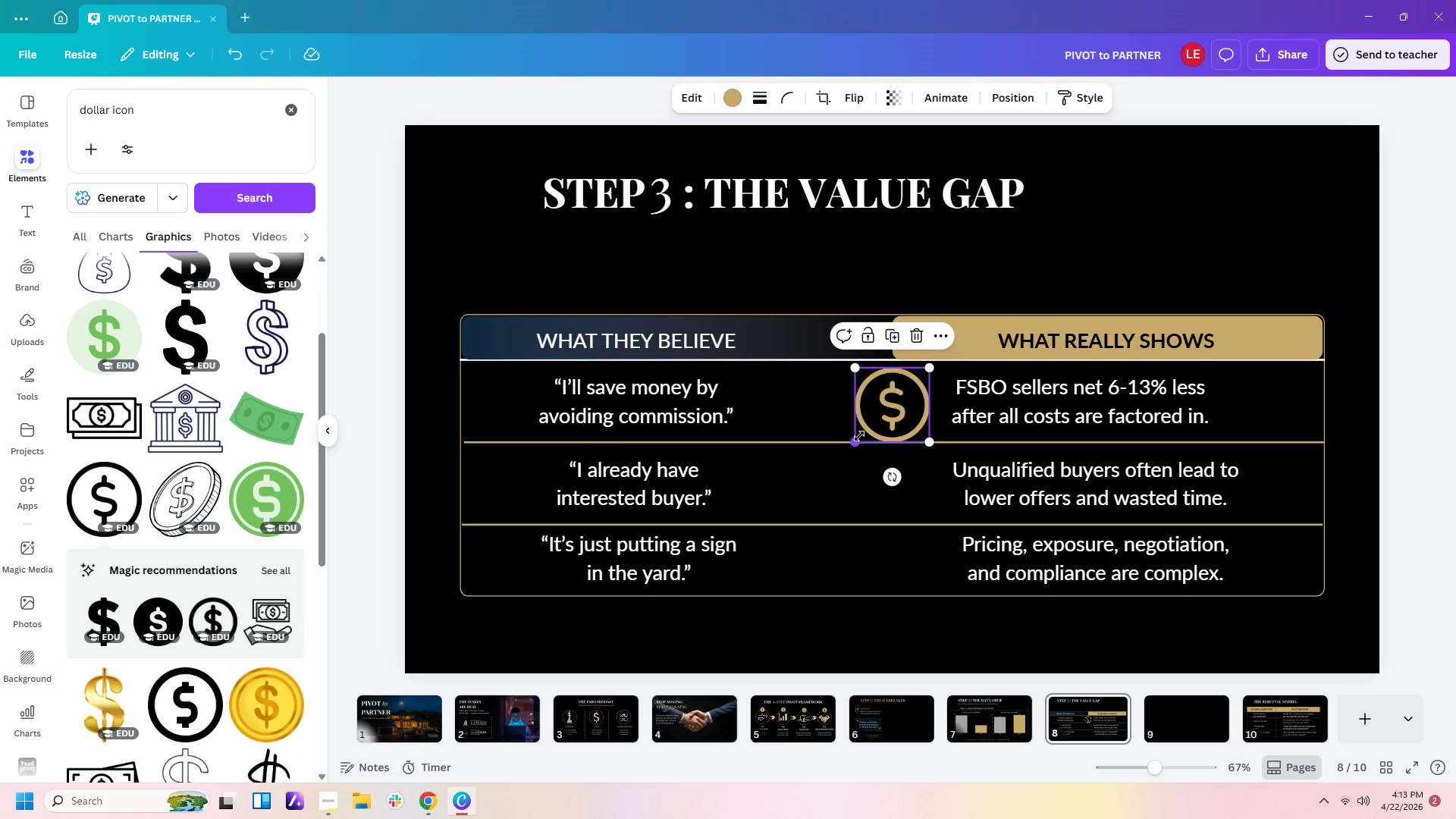 
left_click_drag(start_coordinate=[858, 437], to_coordinate=[855, 440])
 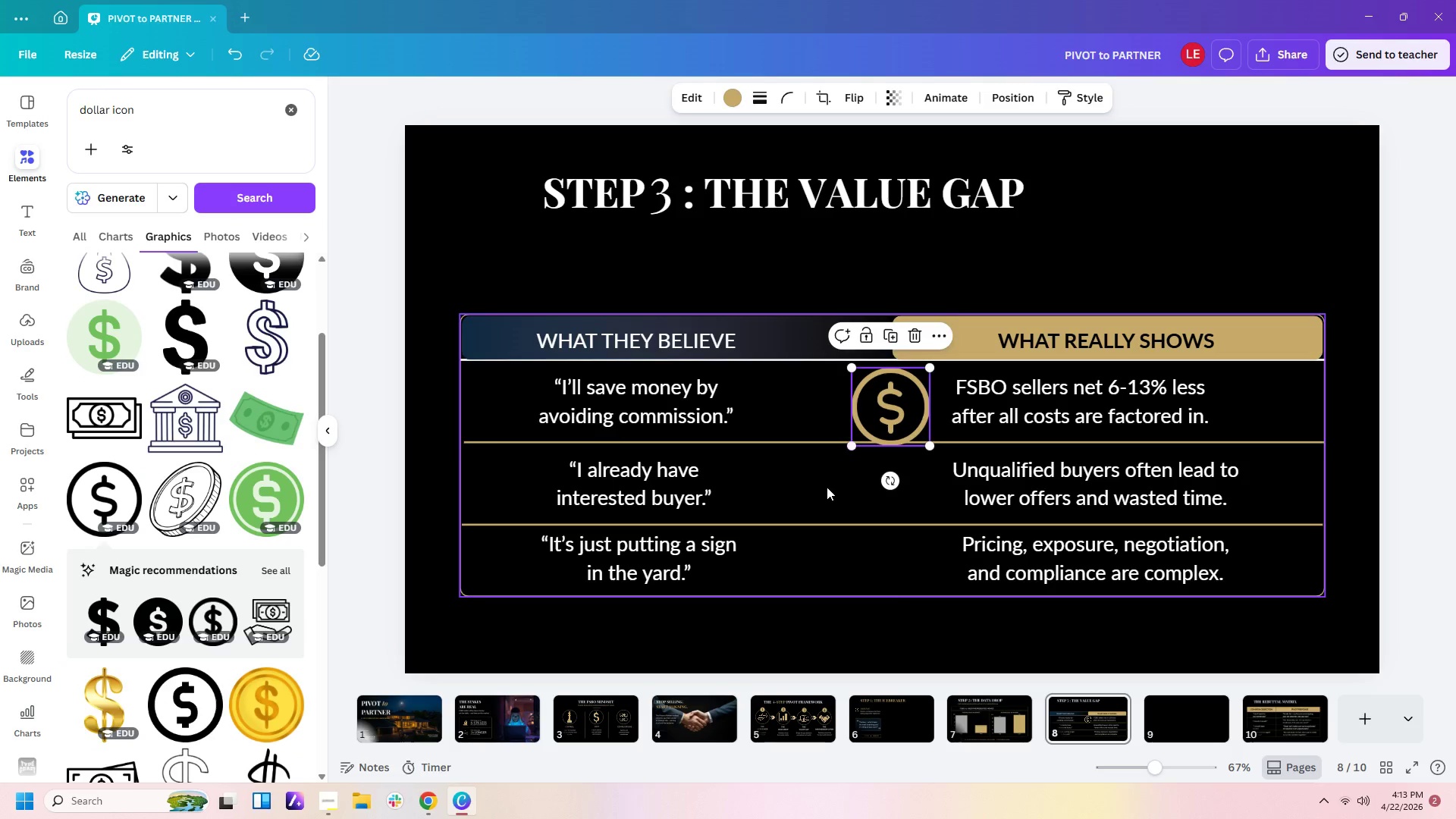 
left_click([827, 487])
 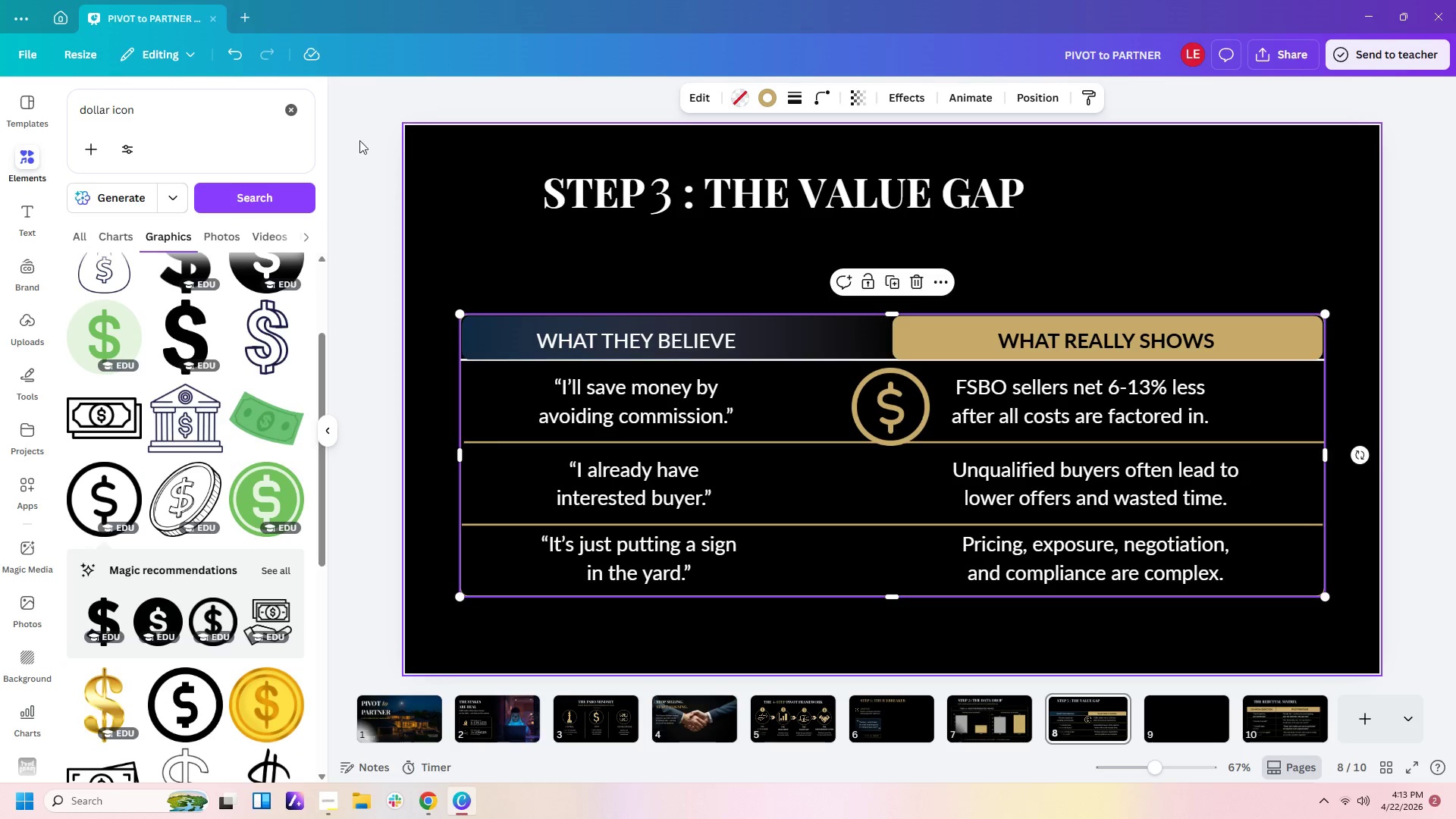 
left_click_drag(start_coordinate=[176, 111], to_coordinate=[42, 110])
 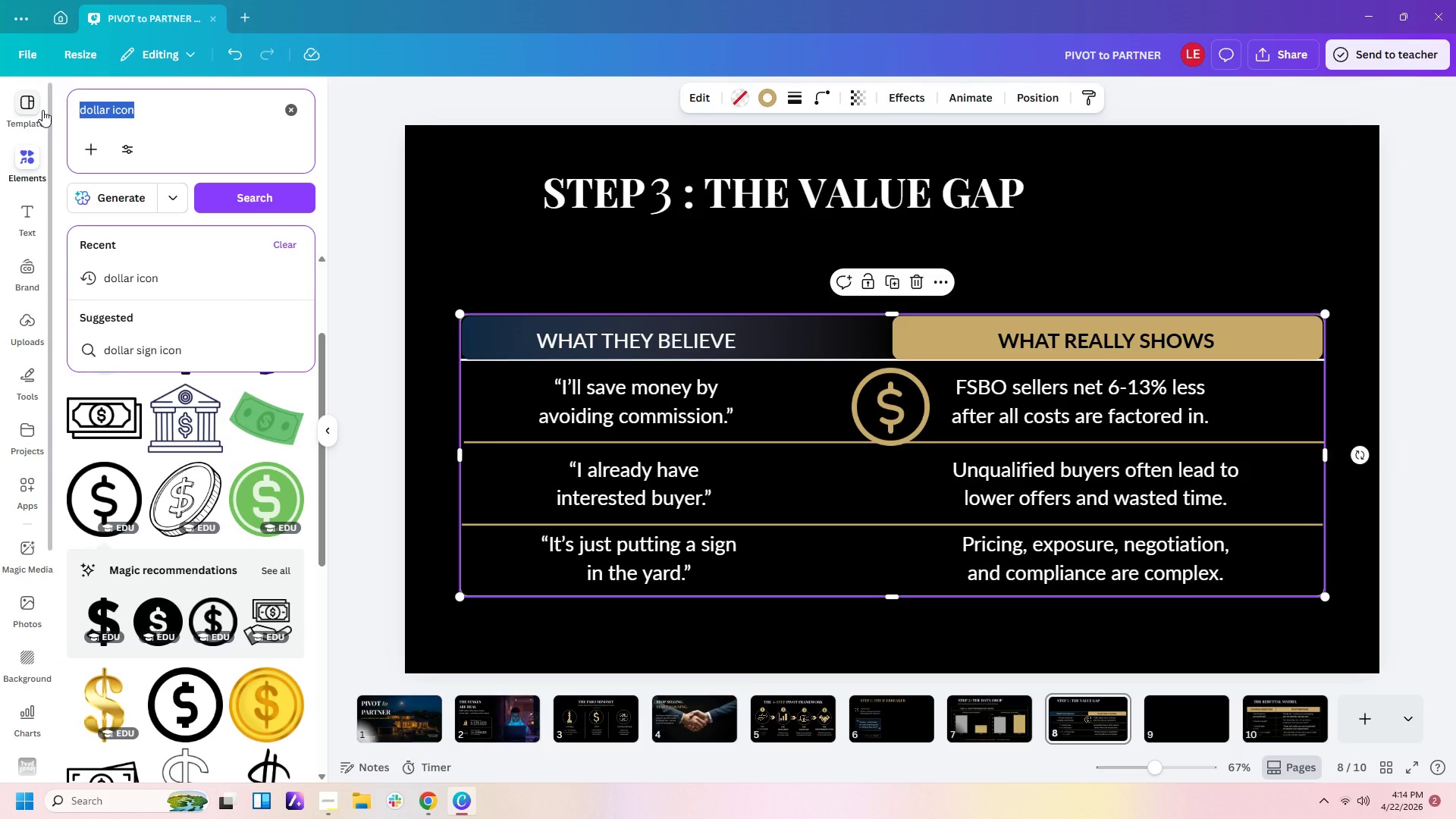 
type(team icon)
 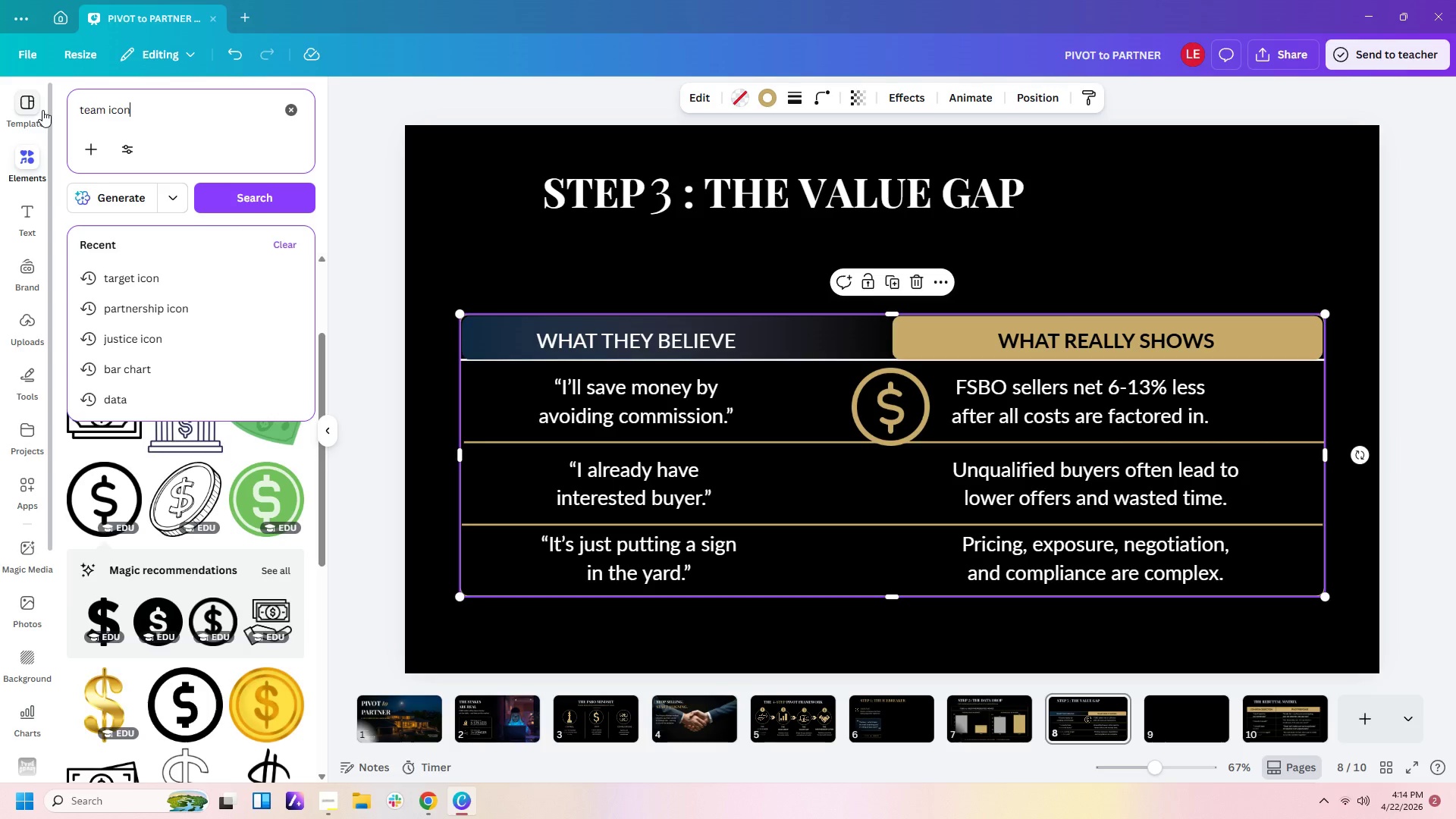 
key(Enter)
 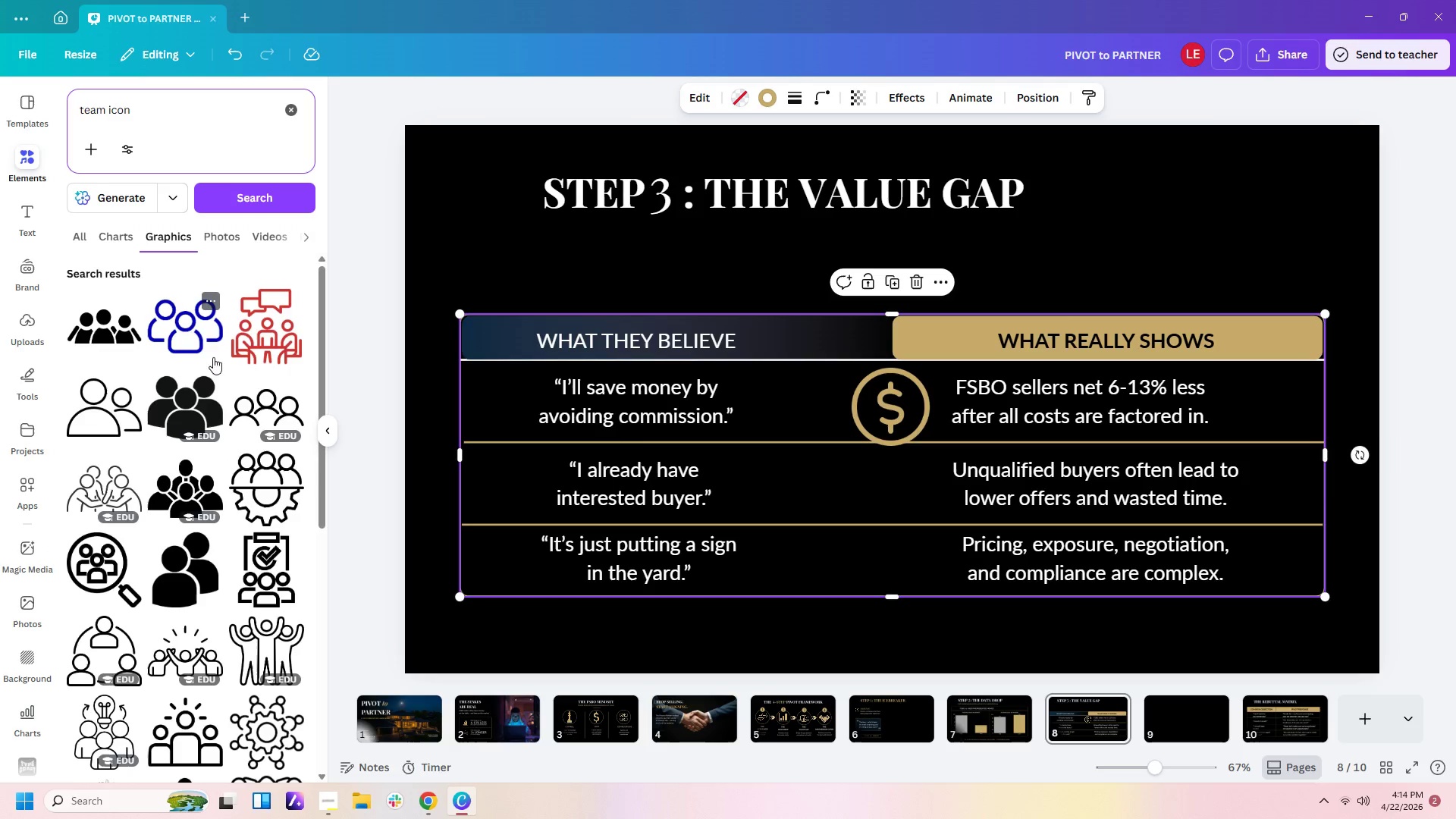 
scroll: coordinate [253, 469], scroll_direction: down, amount: 8.0
 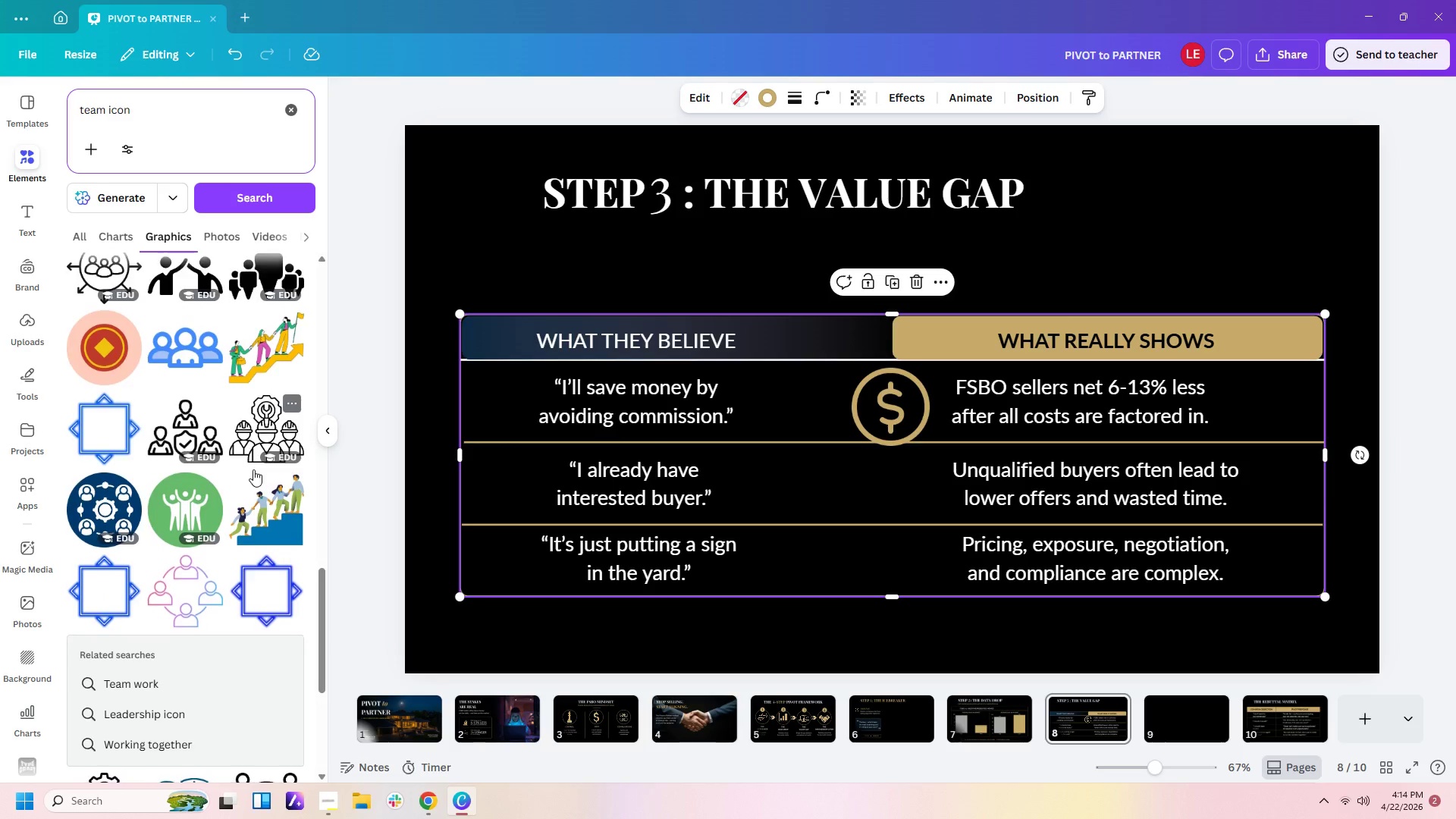 
scroll: coordinate [253, 469], scroll_direction: up, amount: 25.0
 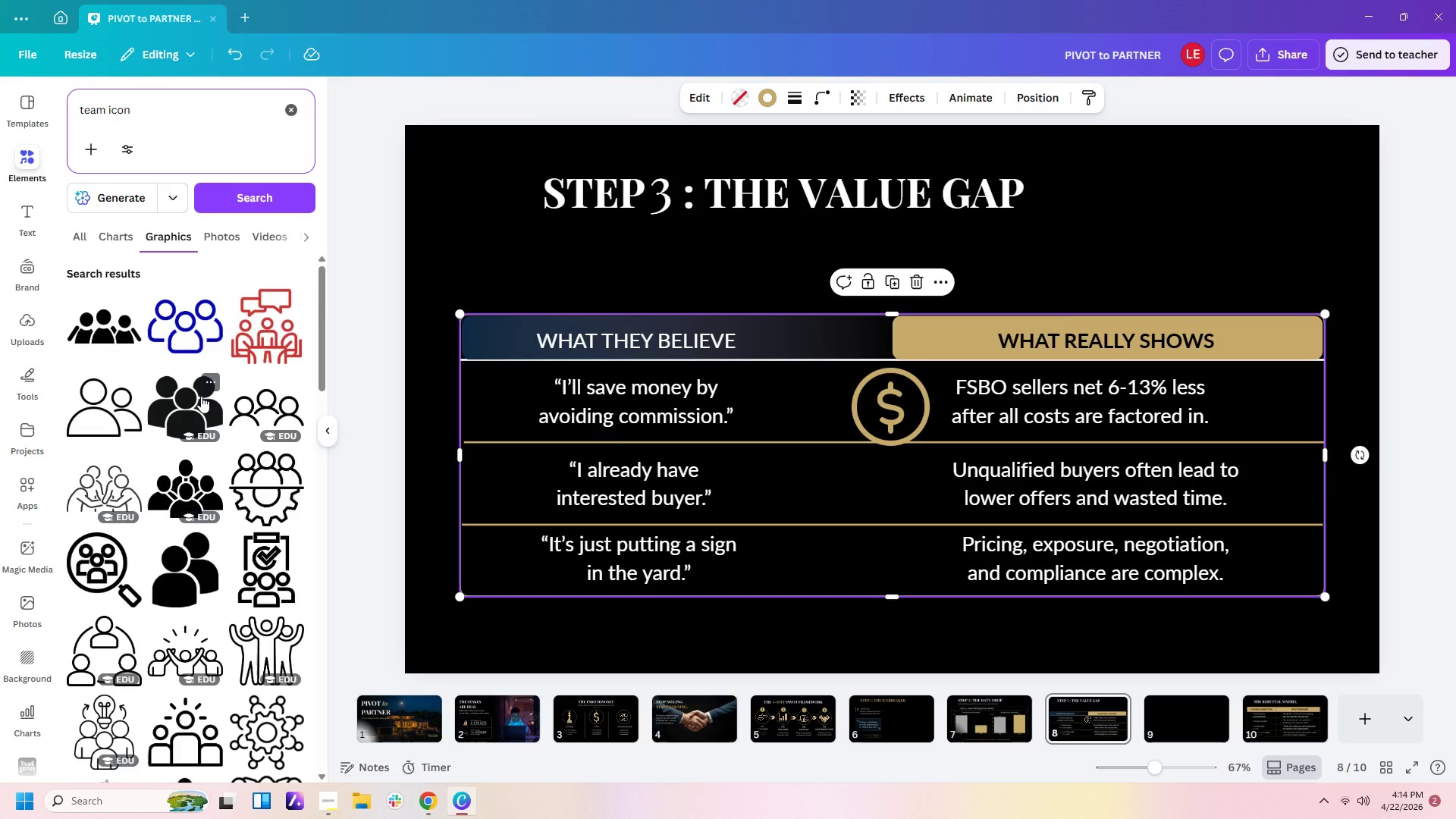 
left_click([201, 396])
 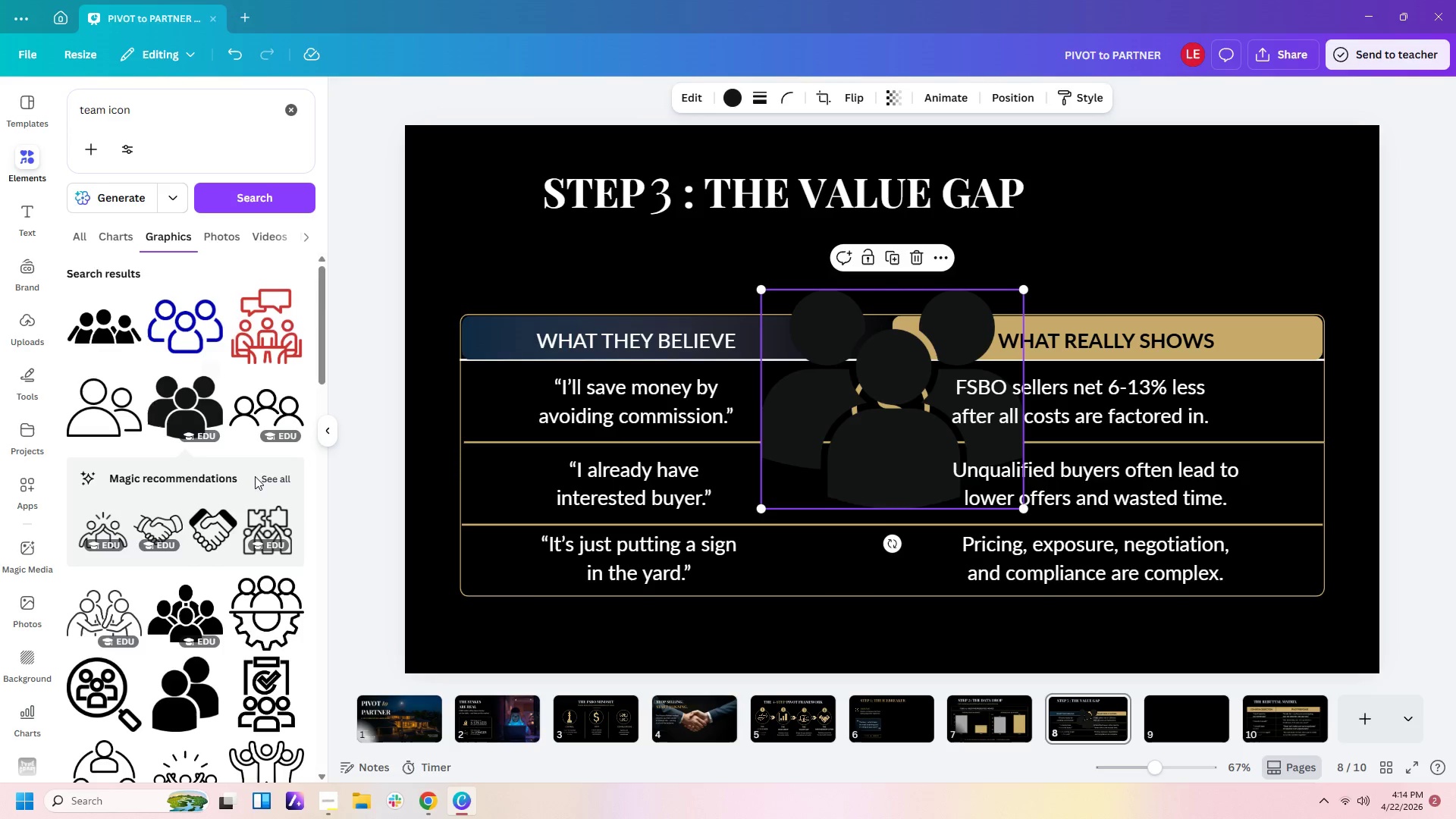 
left_click([279, 479])
 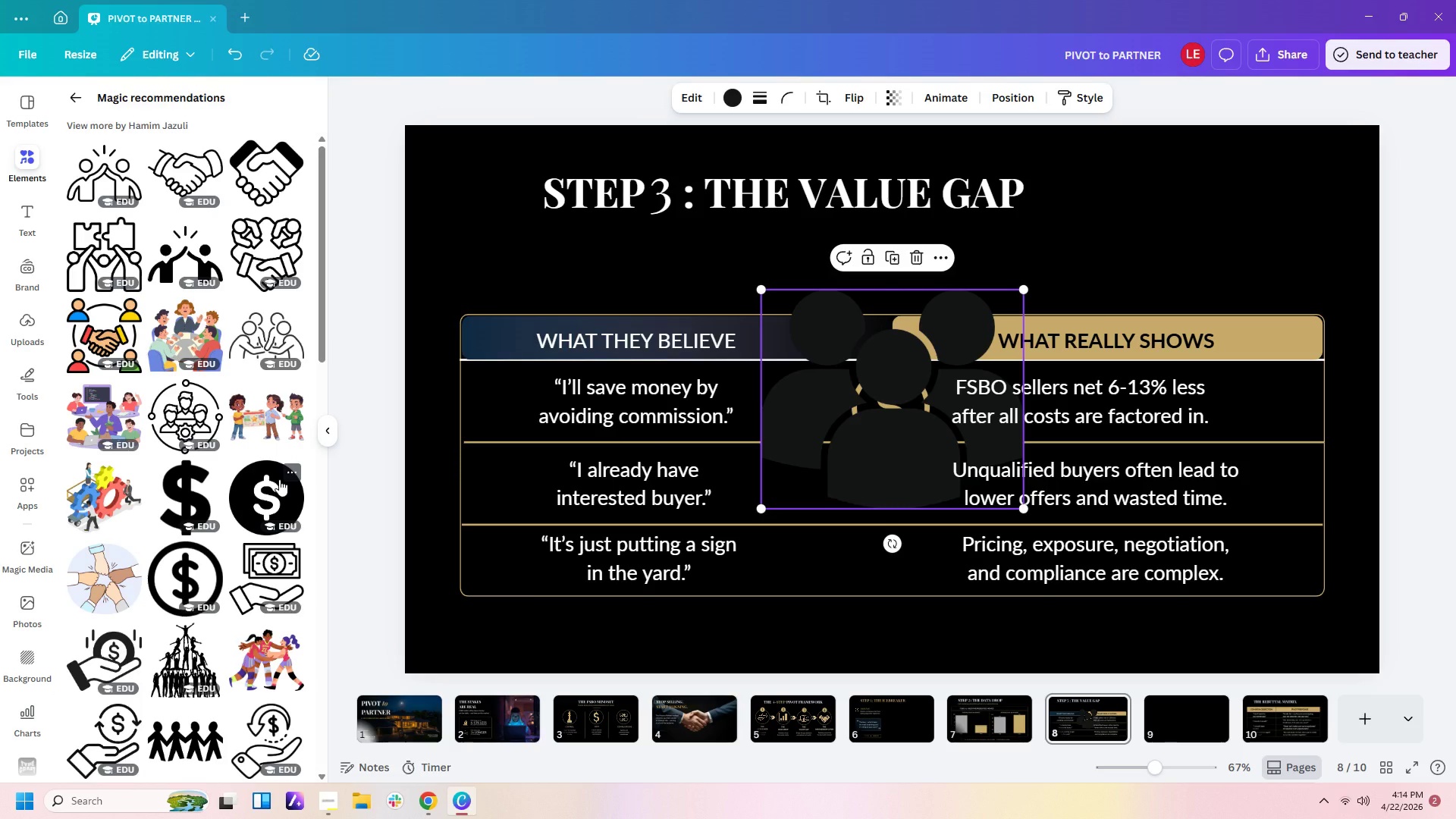 
scroll: coordinate [279, 479], scroll_direction: down, amount: 10.0
 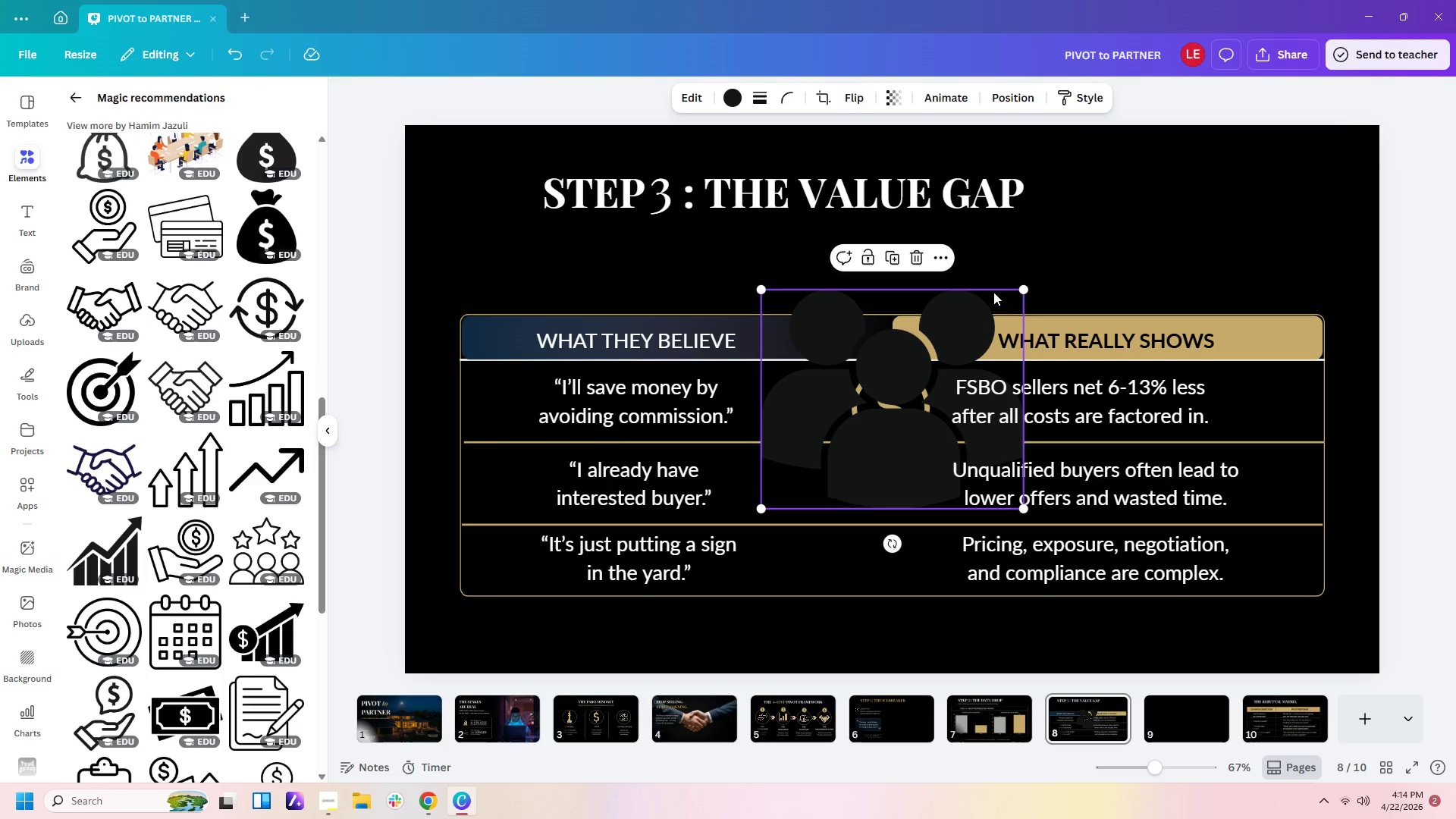 
left_click_drag(start_coordinate=[1023, 289], to_coordinate=[852, 476])
 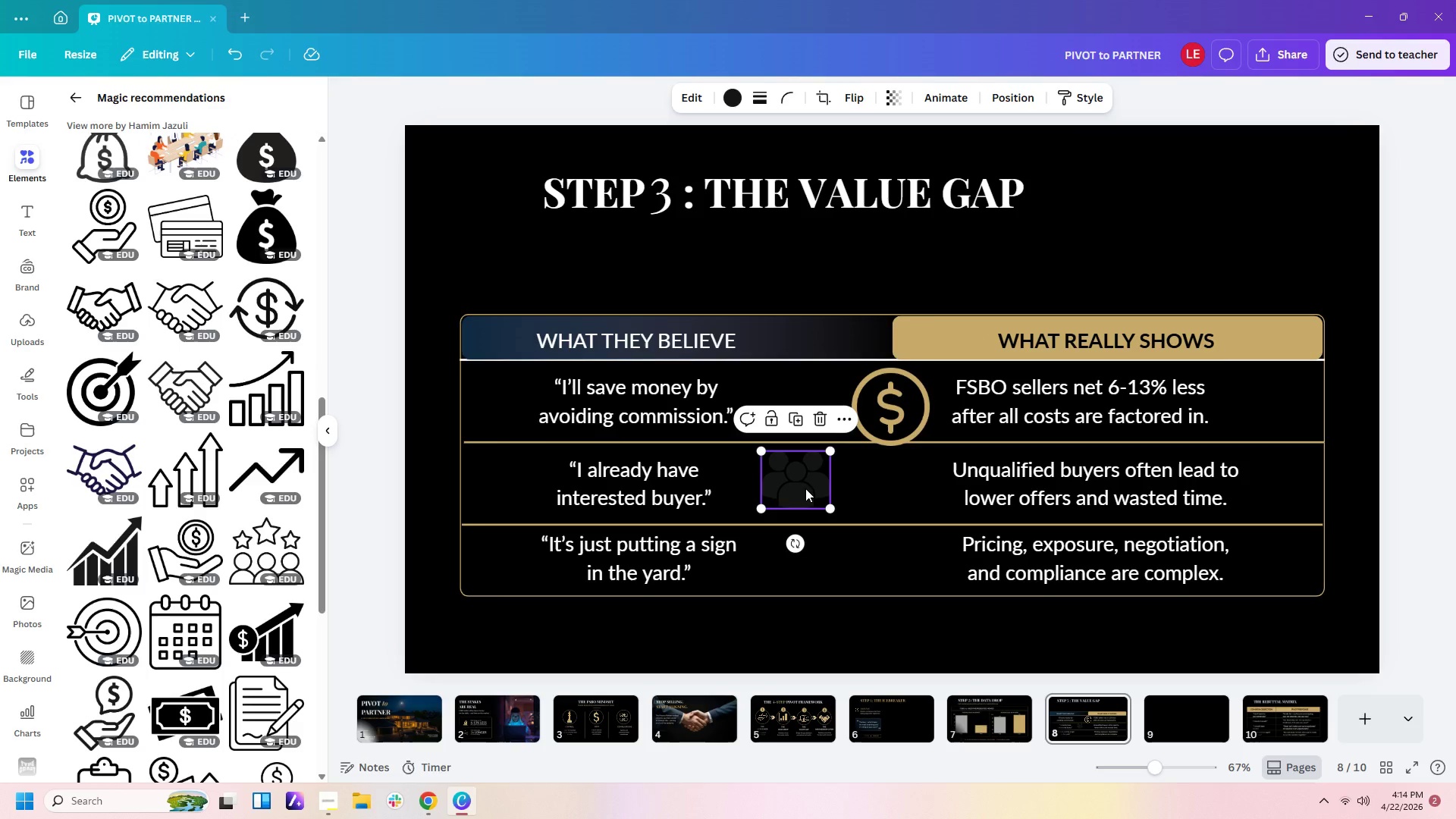 
left_click_drag(start_coordinate=[805, 488], to_coordinate=[901, 492])
 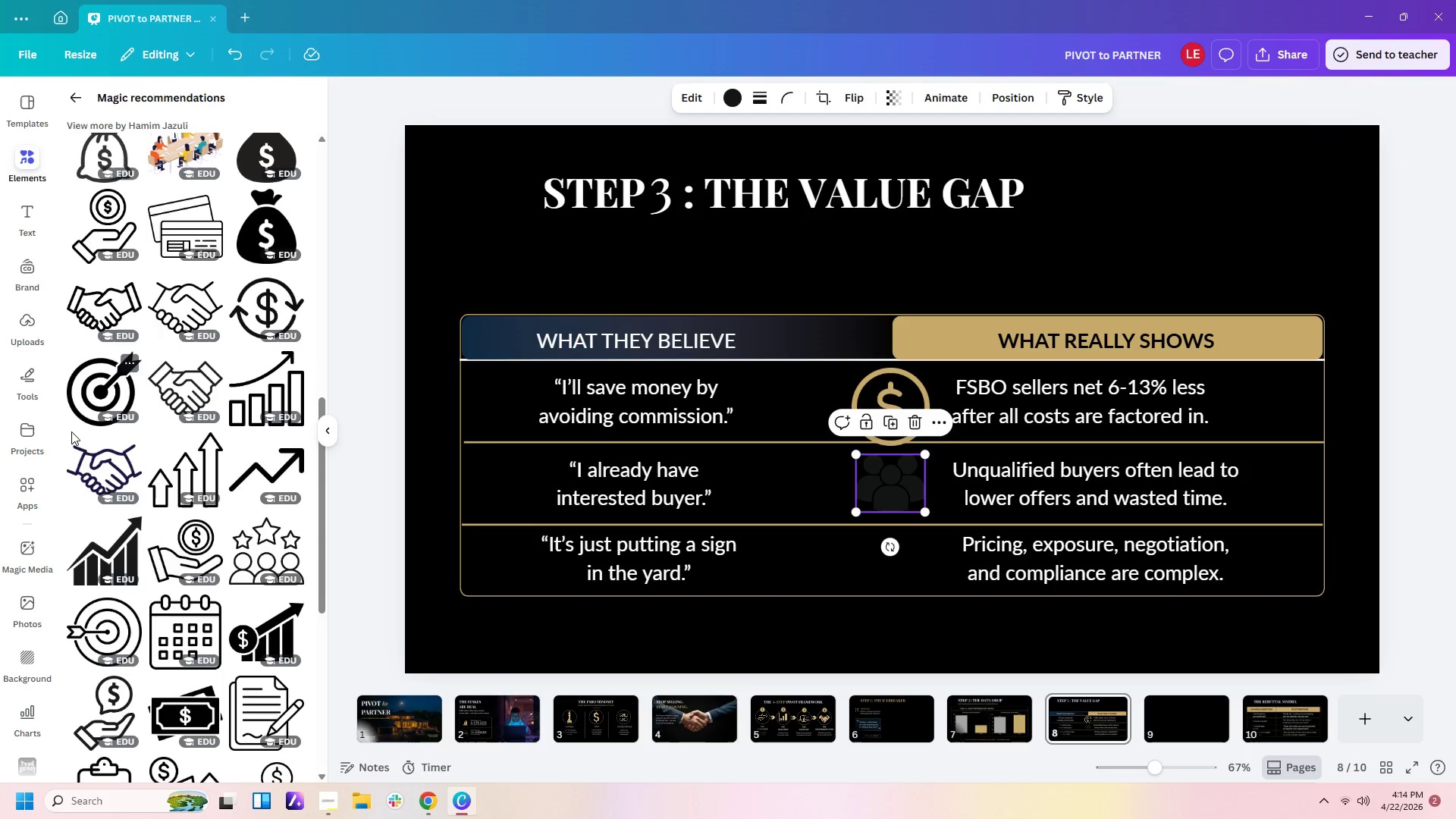 
left_click([28, 436])
 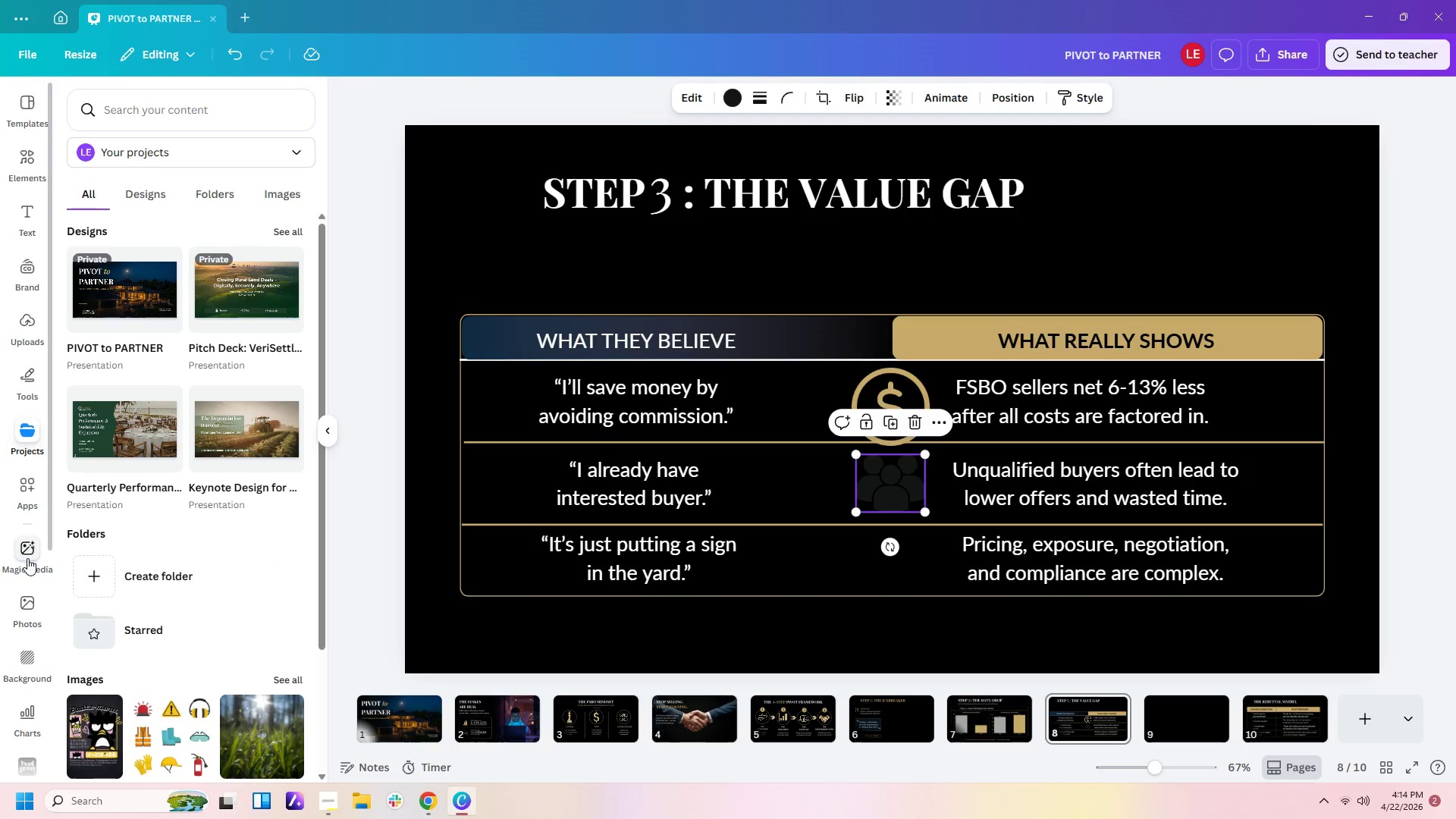 
left_click([22, 373])
 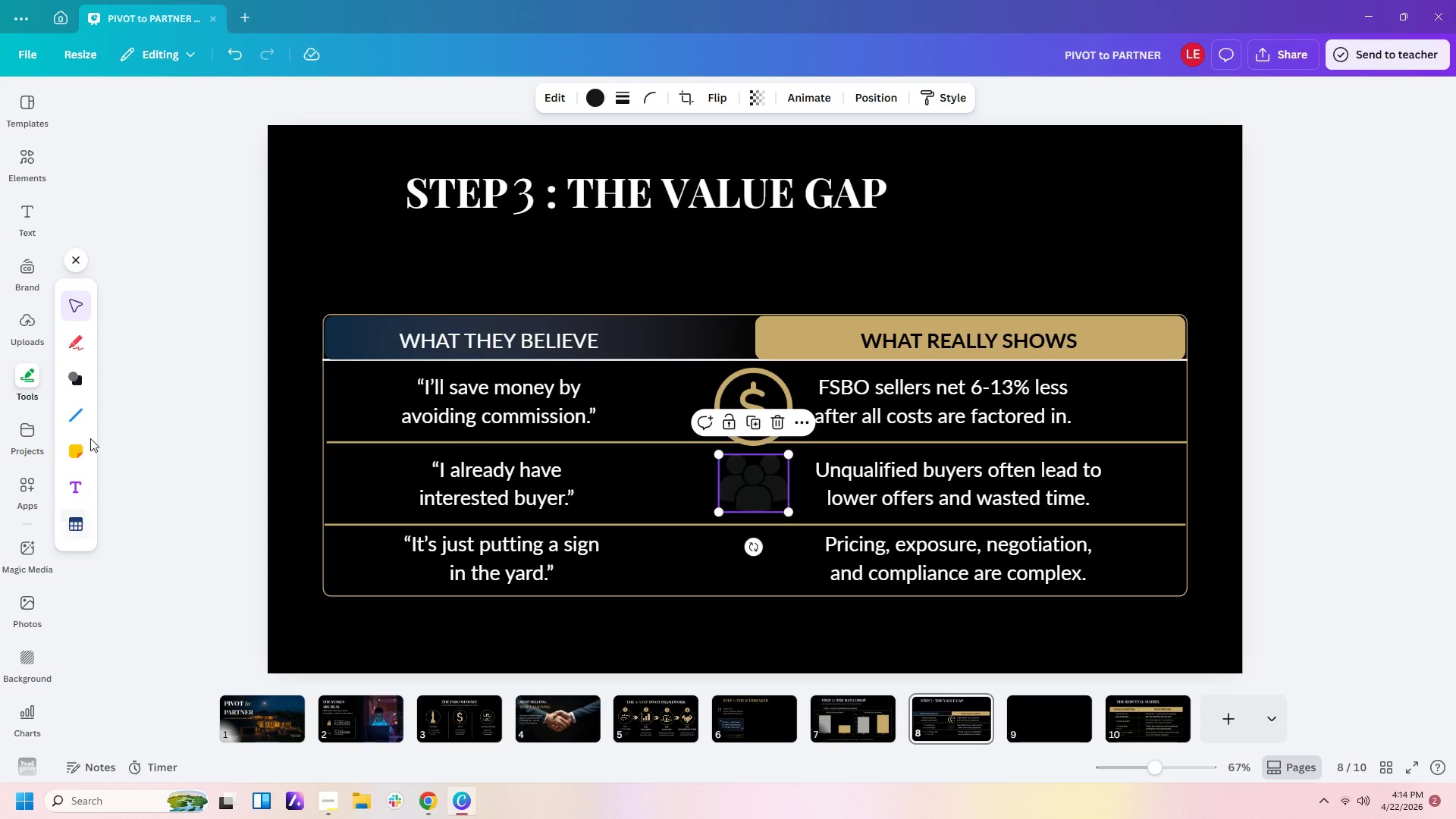 
left_click([82, 381])
 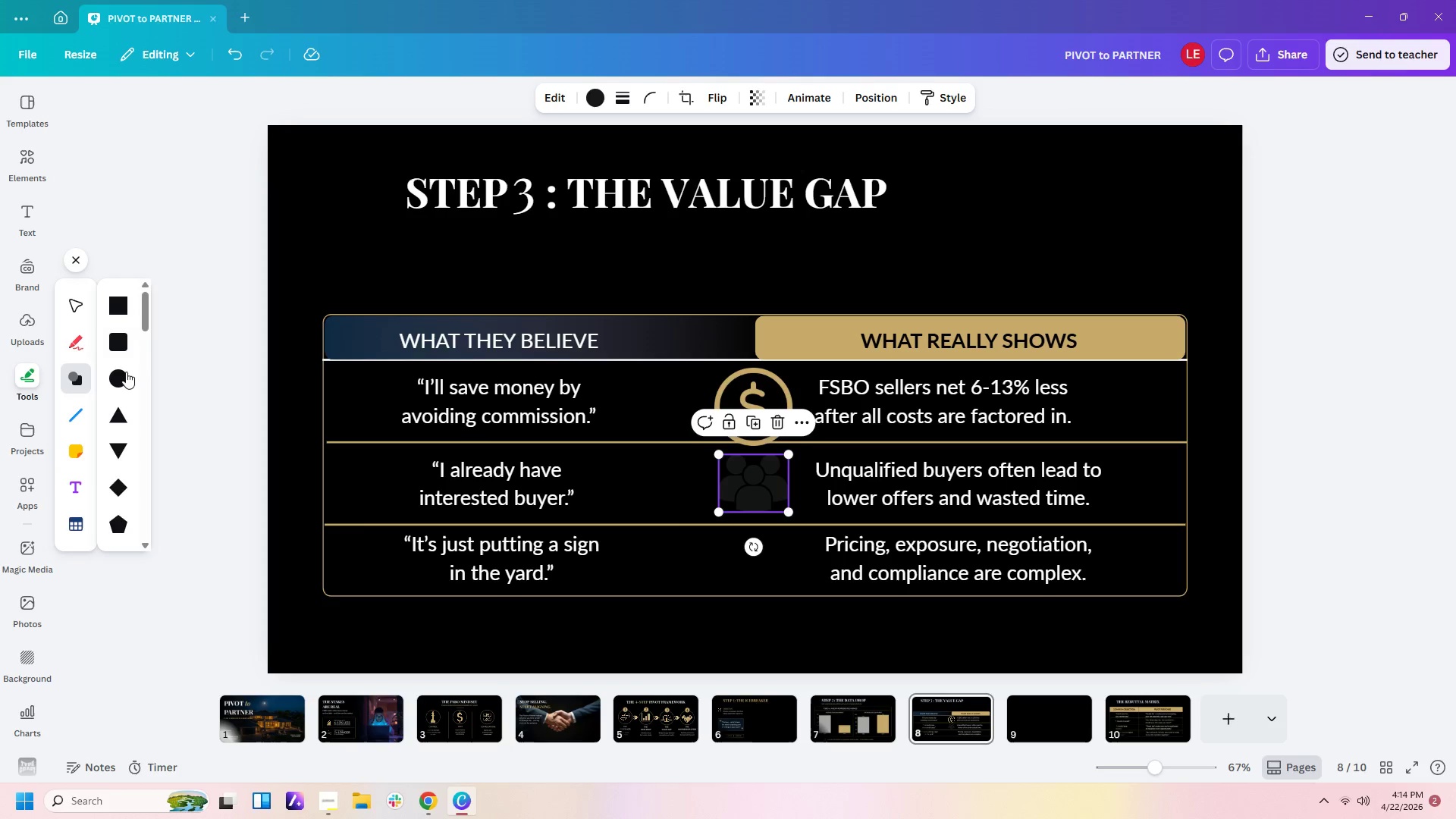 
left_click([124, 378])
 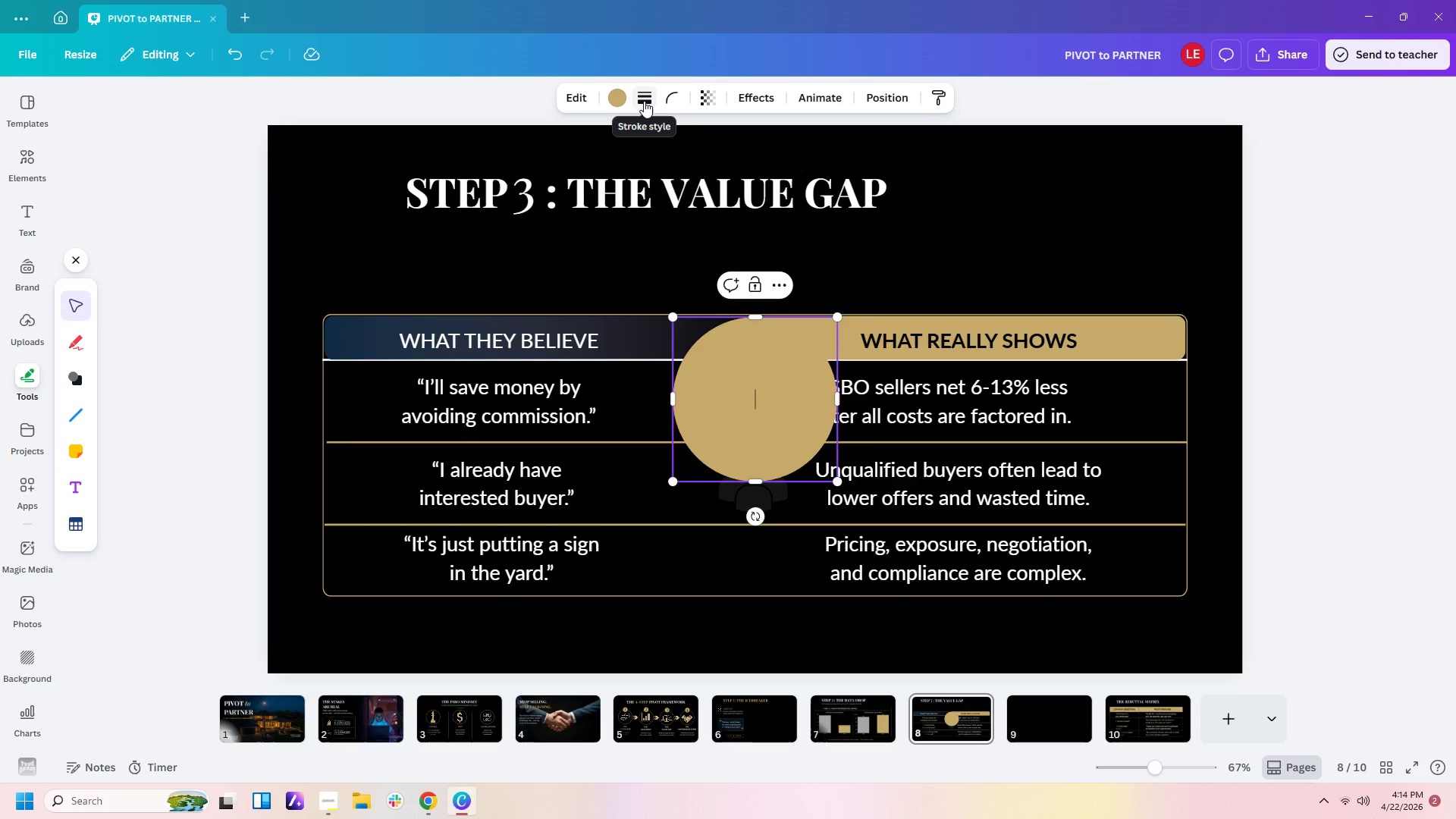 
left_click([616, 99])
 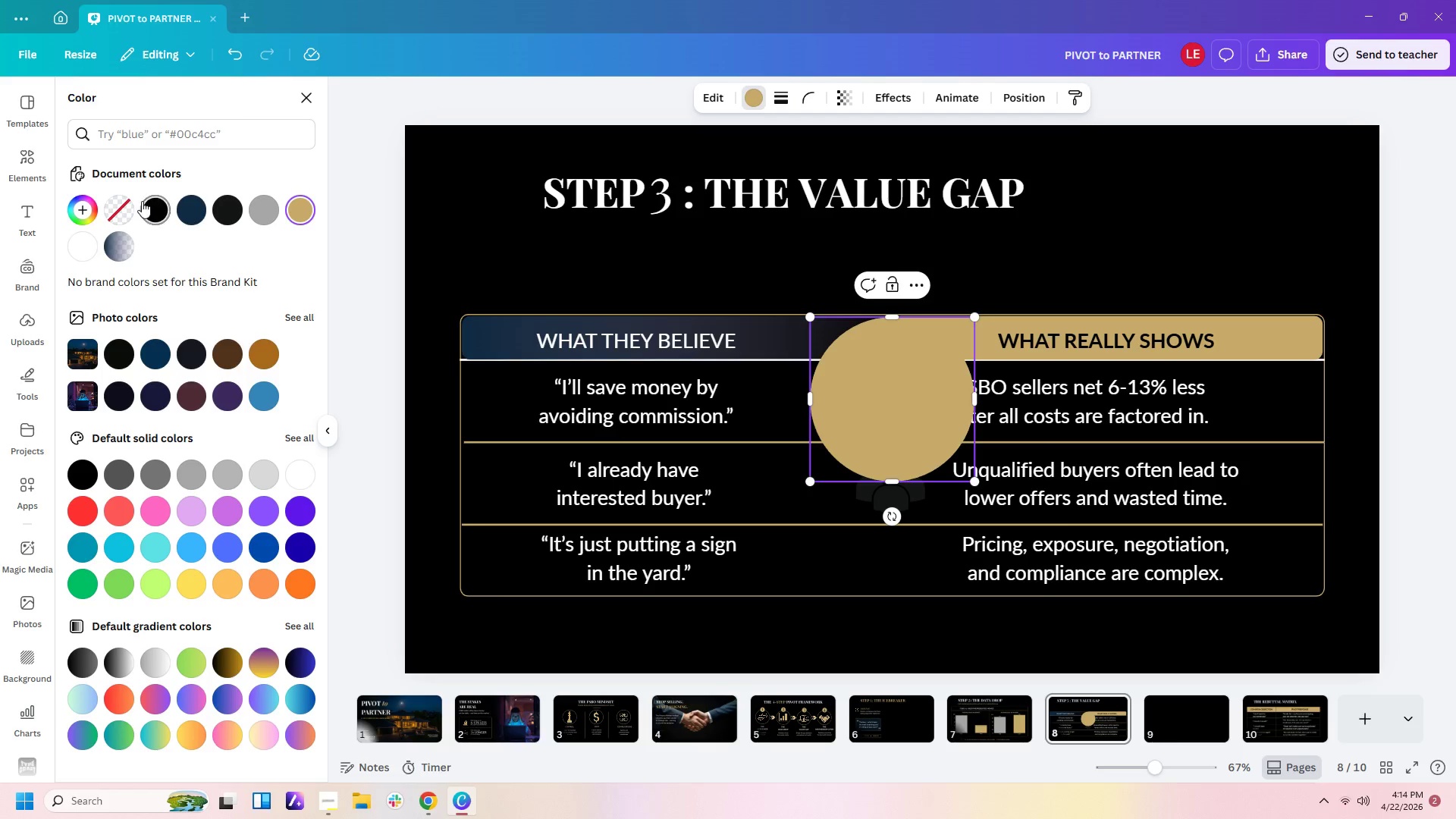 
left_click([120, 211])
 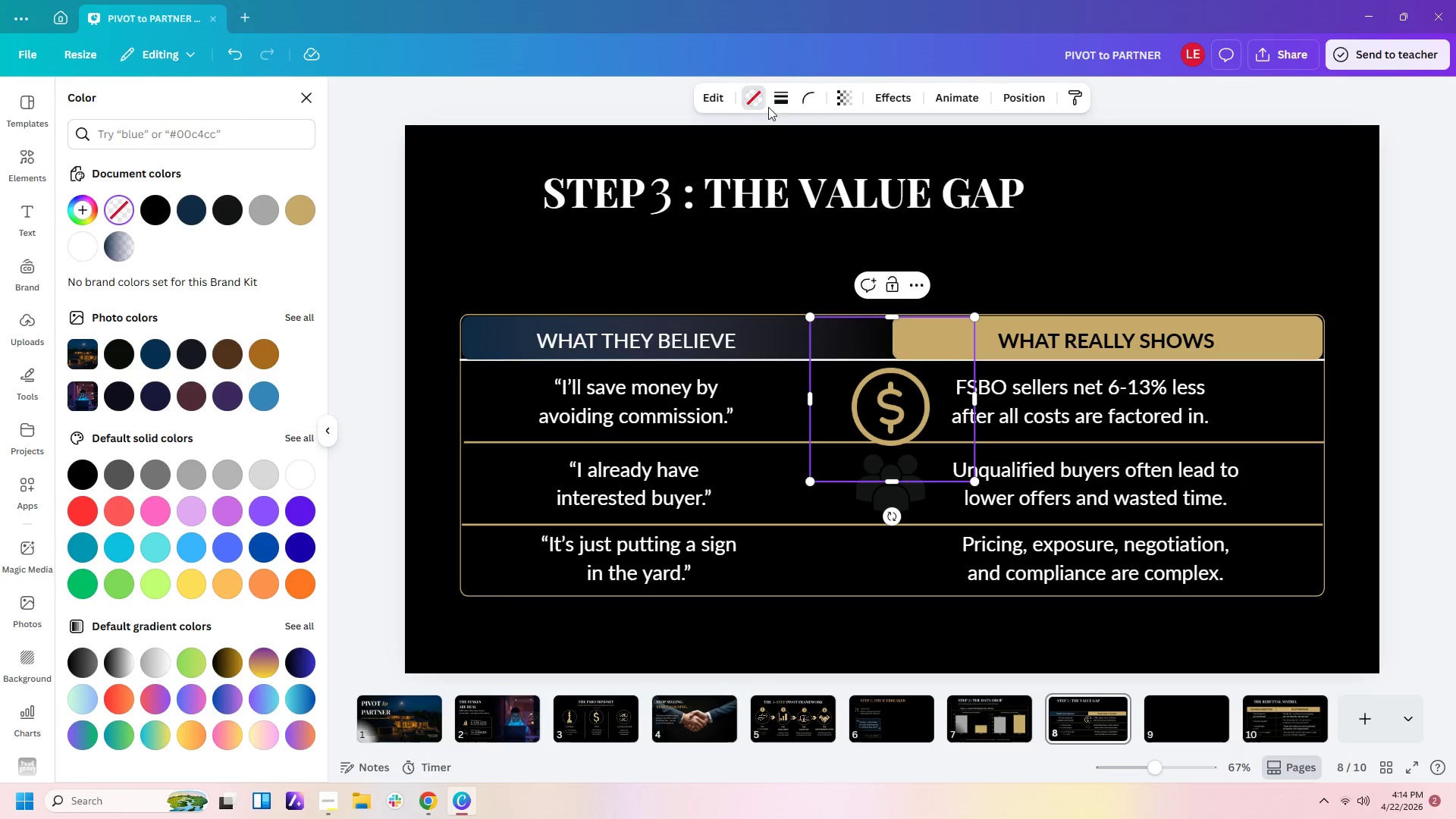 
left_click([783, 97])
 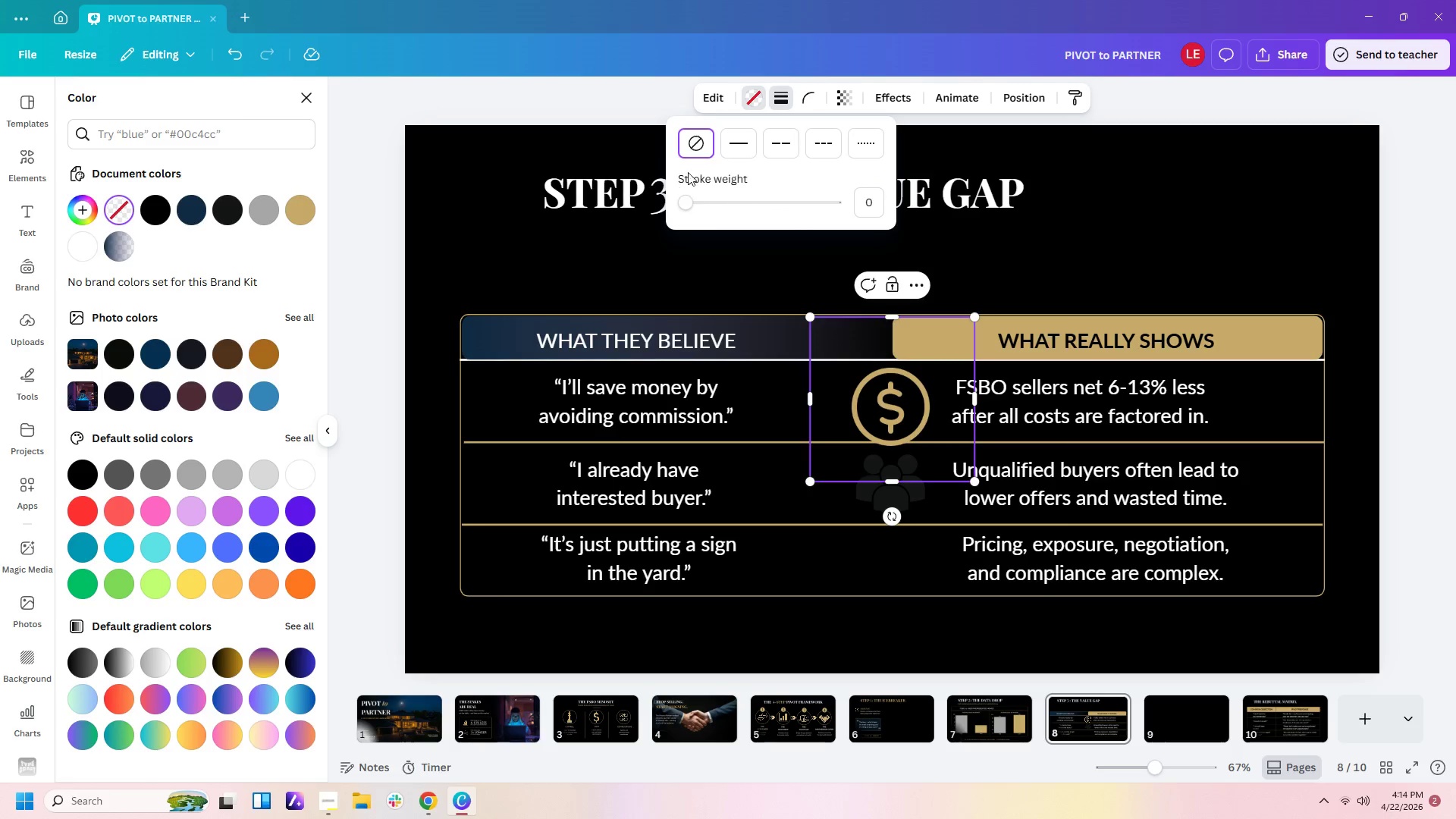 
left_click([737, 147])
 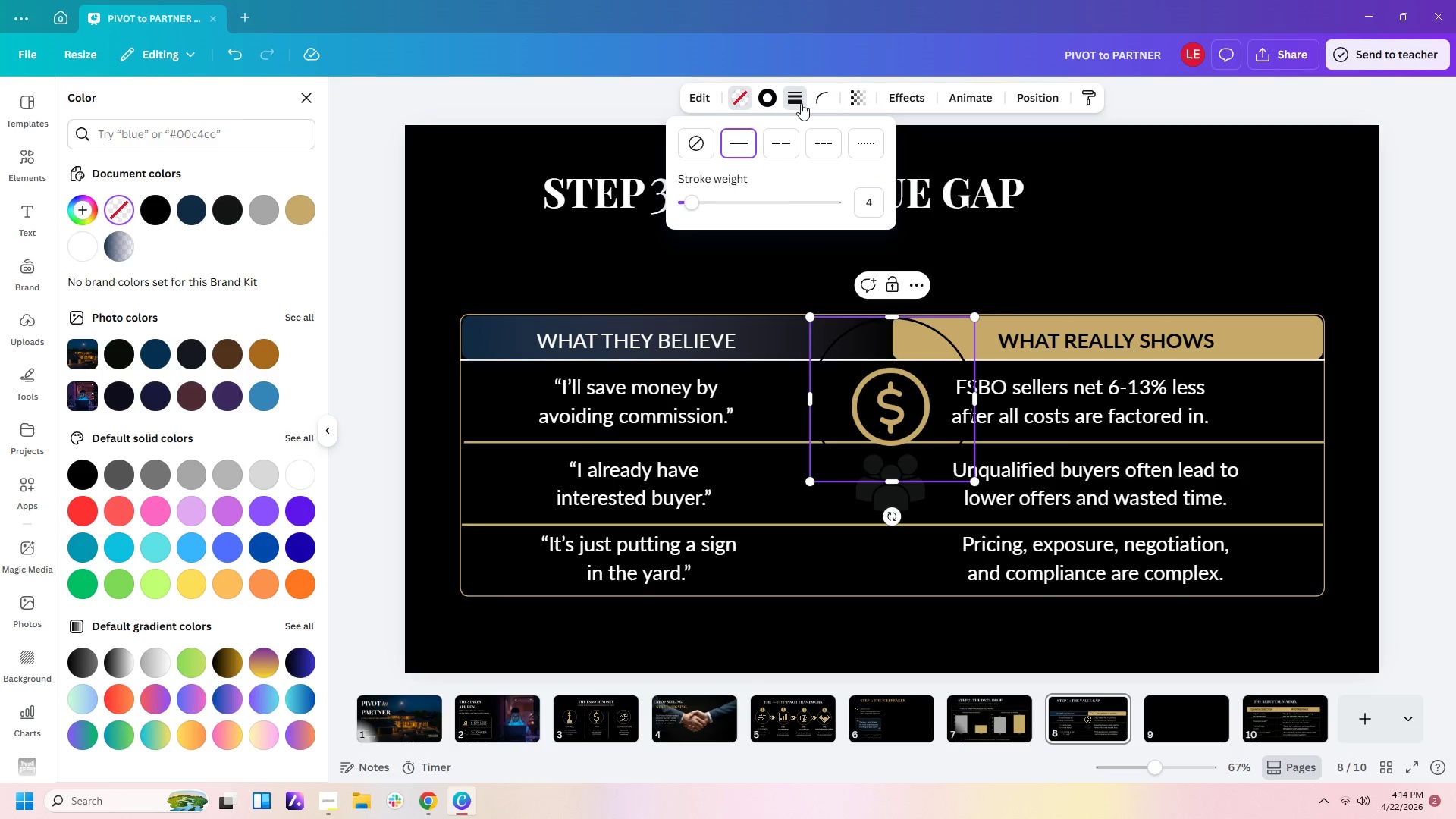 
left_click([769, 102])
 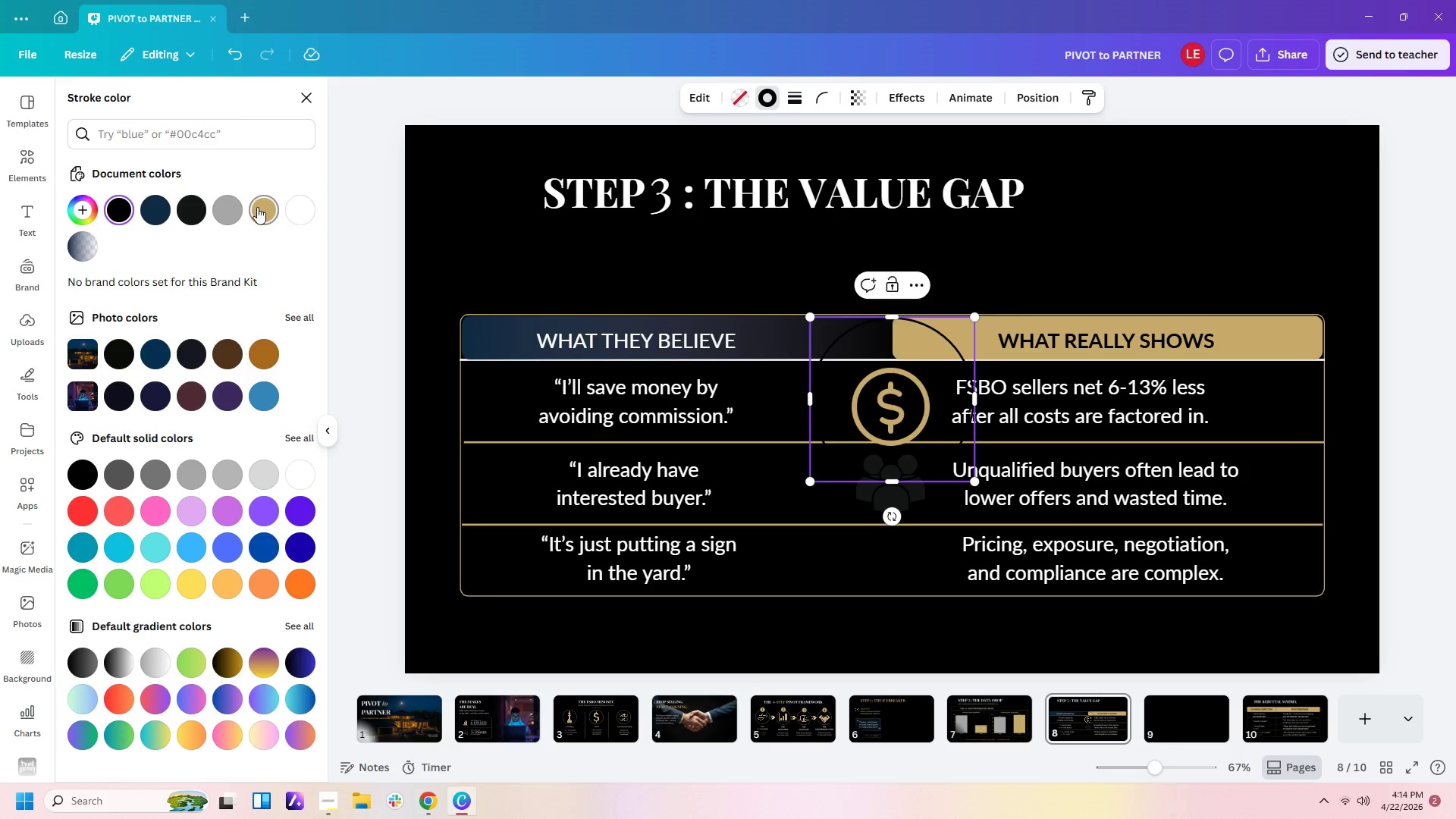 
left_click([257, 207])
 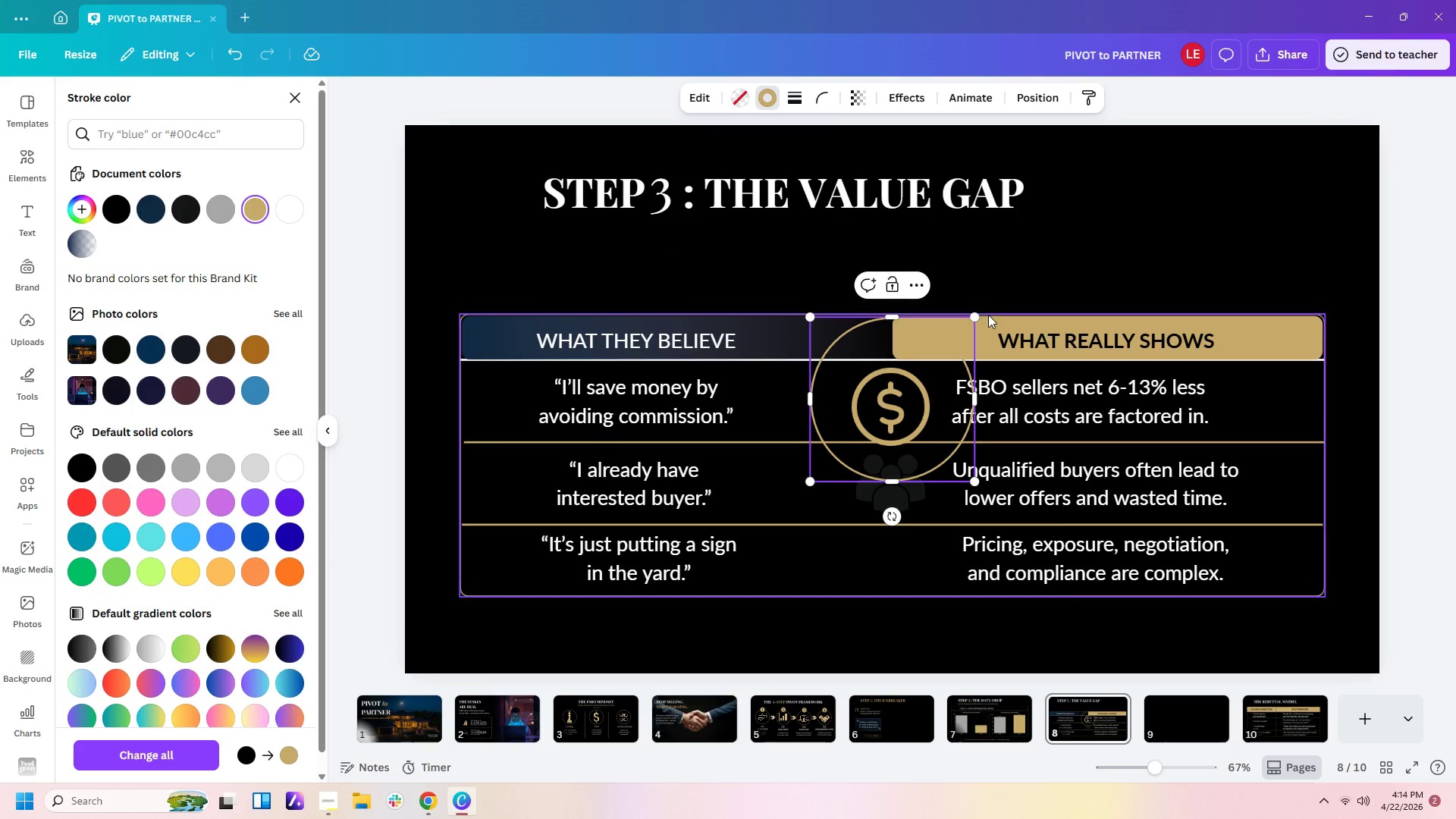 
left_click_drag(start_coordinate=[978, 315], to_coordinate=[915, 375])
 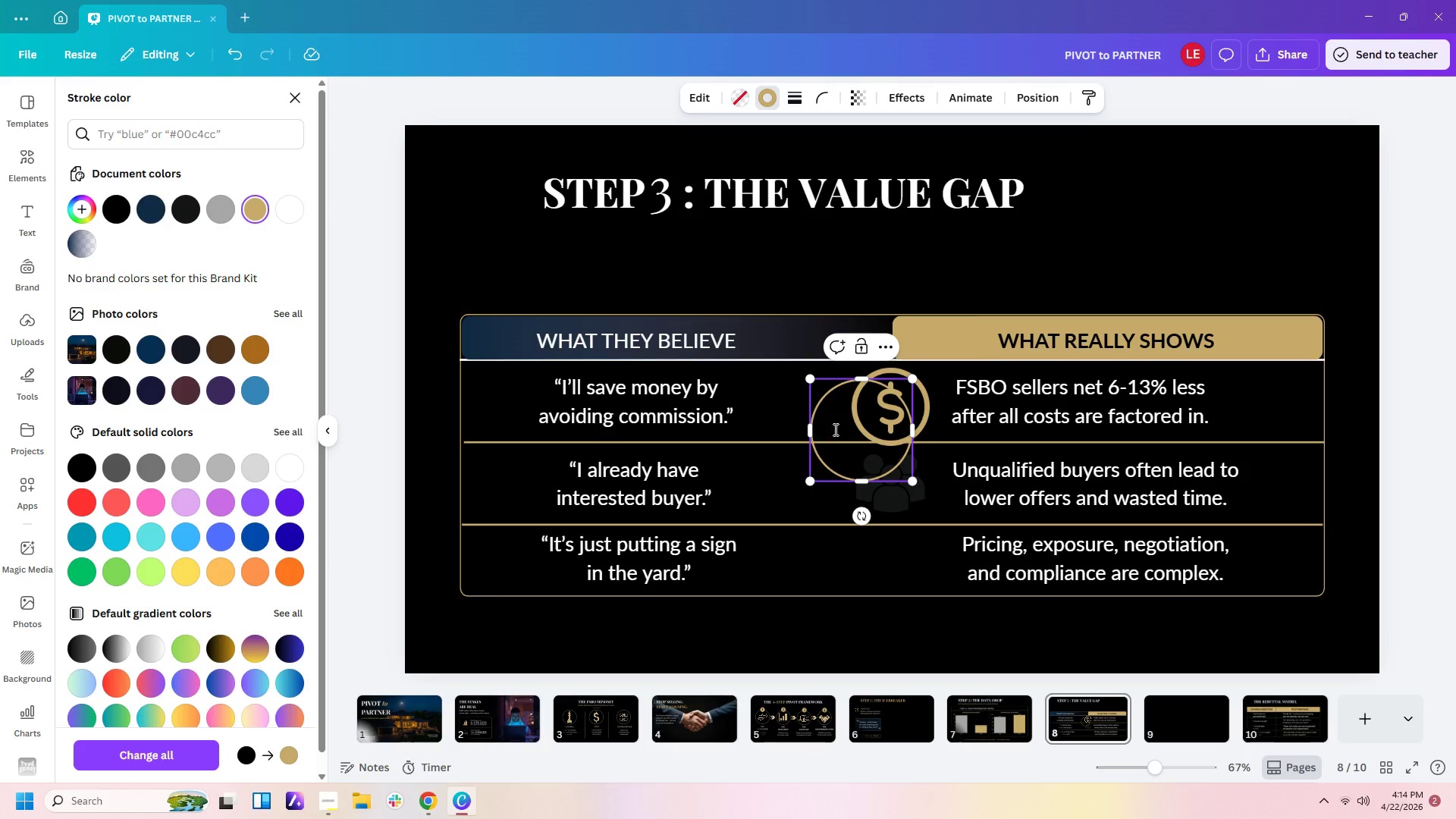 
left_click_drag(start_coordinate=[845, 425], to_coordinate=[871, 481])
 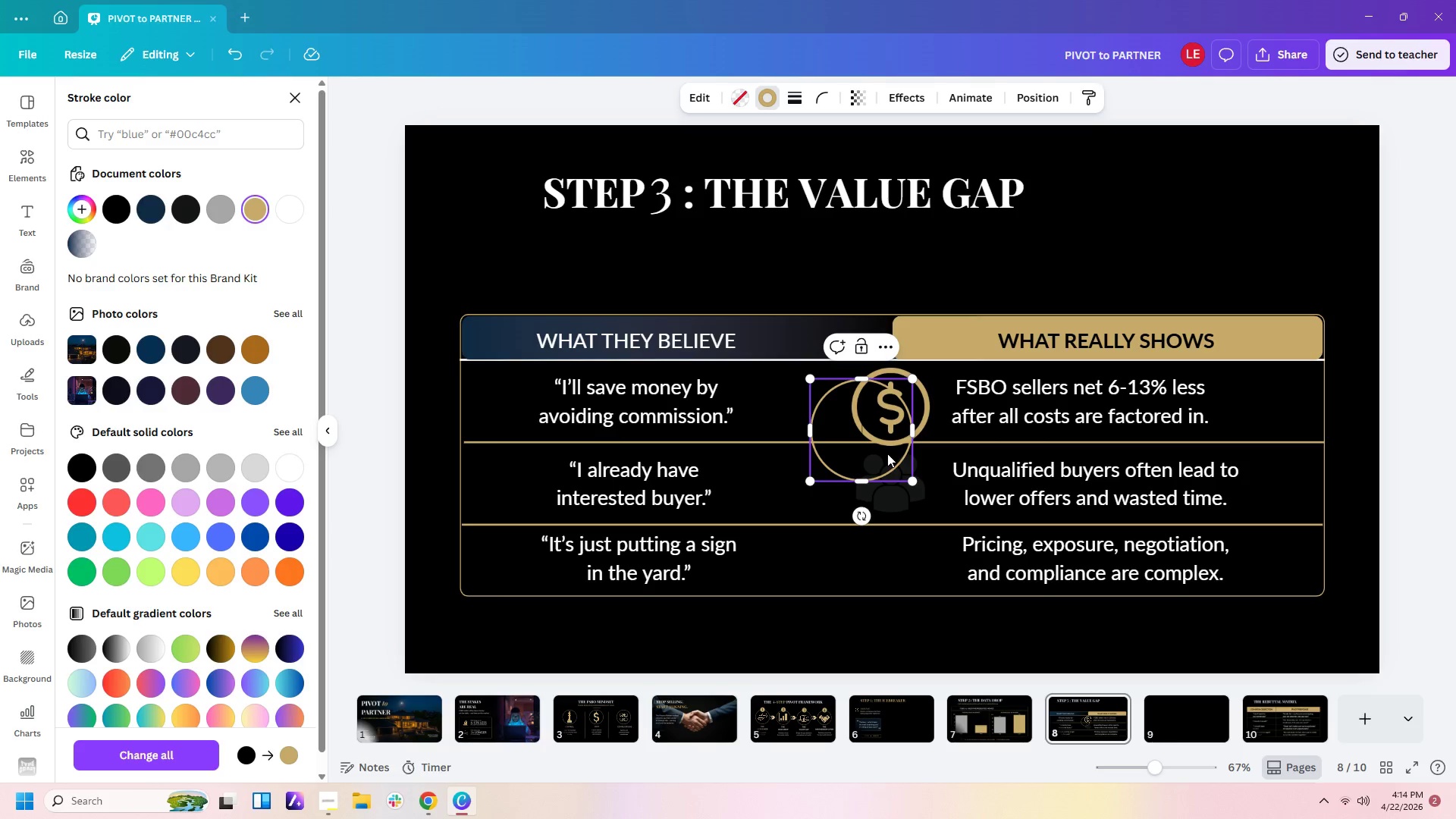 
left_click_drag(start_coordinate=[887, 453], to_coordinate=[918, 499])
 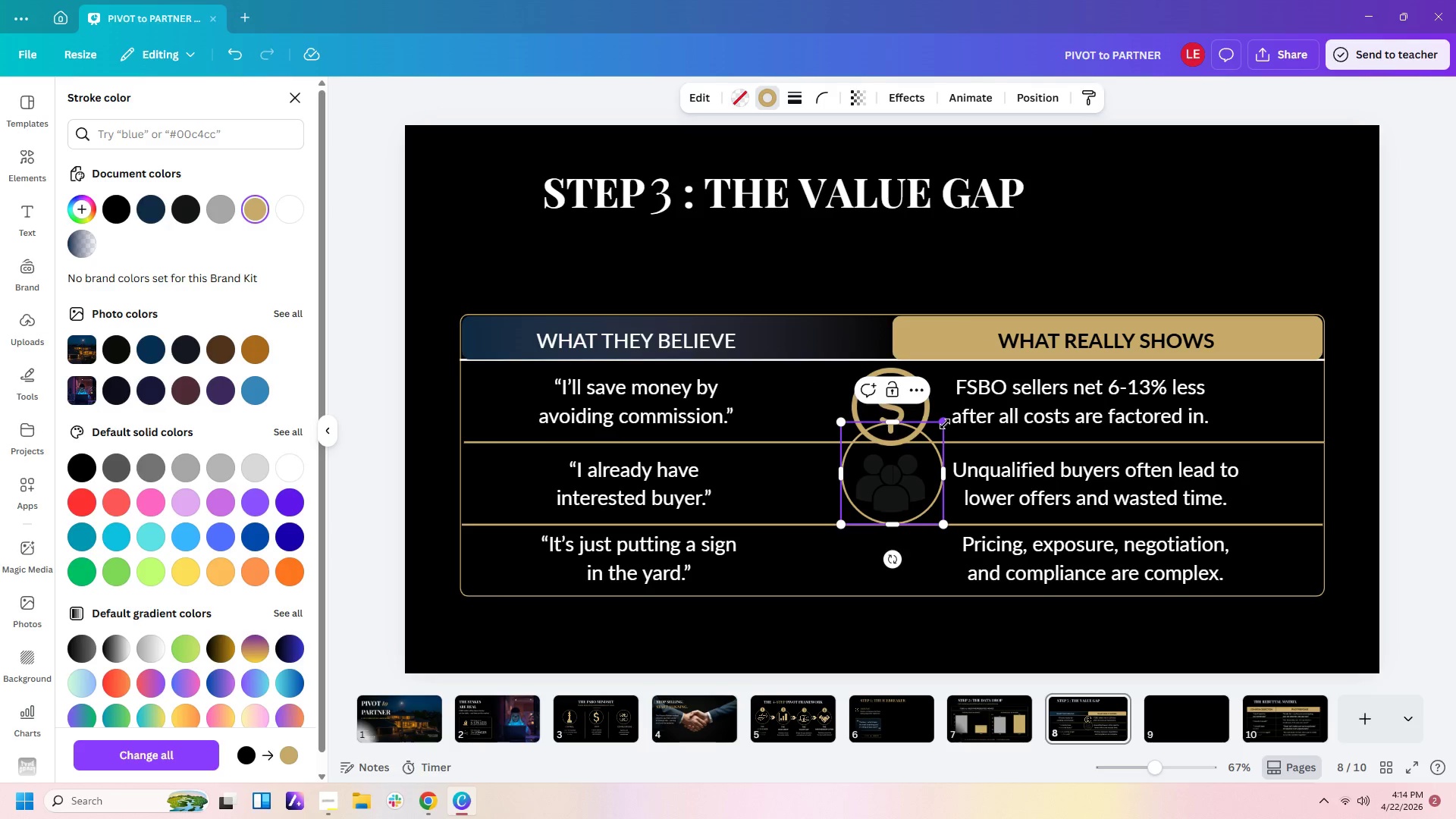 
left_click_drag(start_coordinate=[945, 424], to_coordinate=[932, 458])
 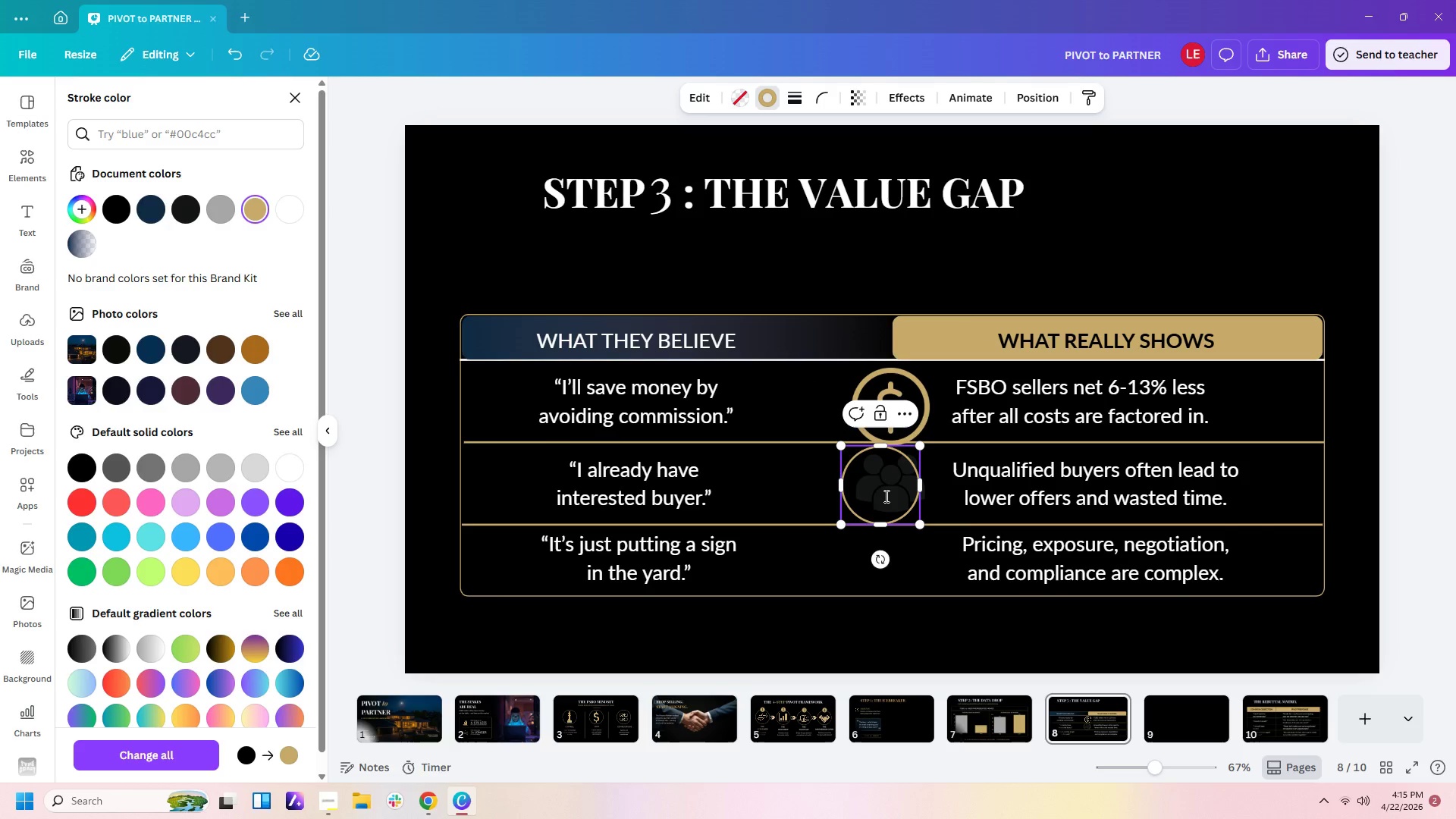 
left_click([885, 496])
 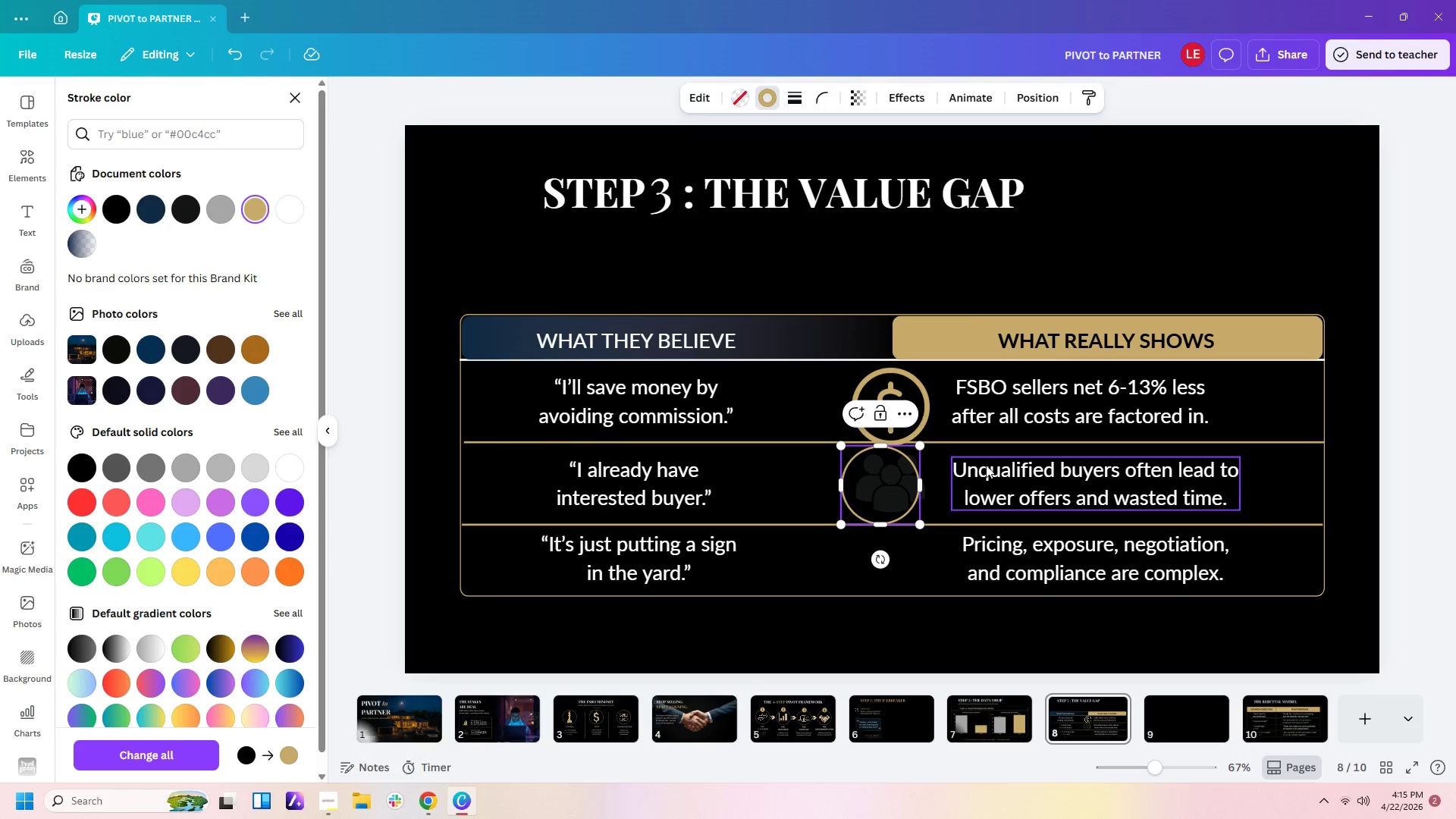 
left_click([1003, 465])
 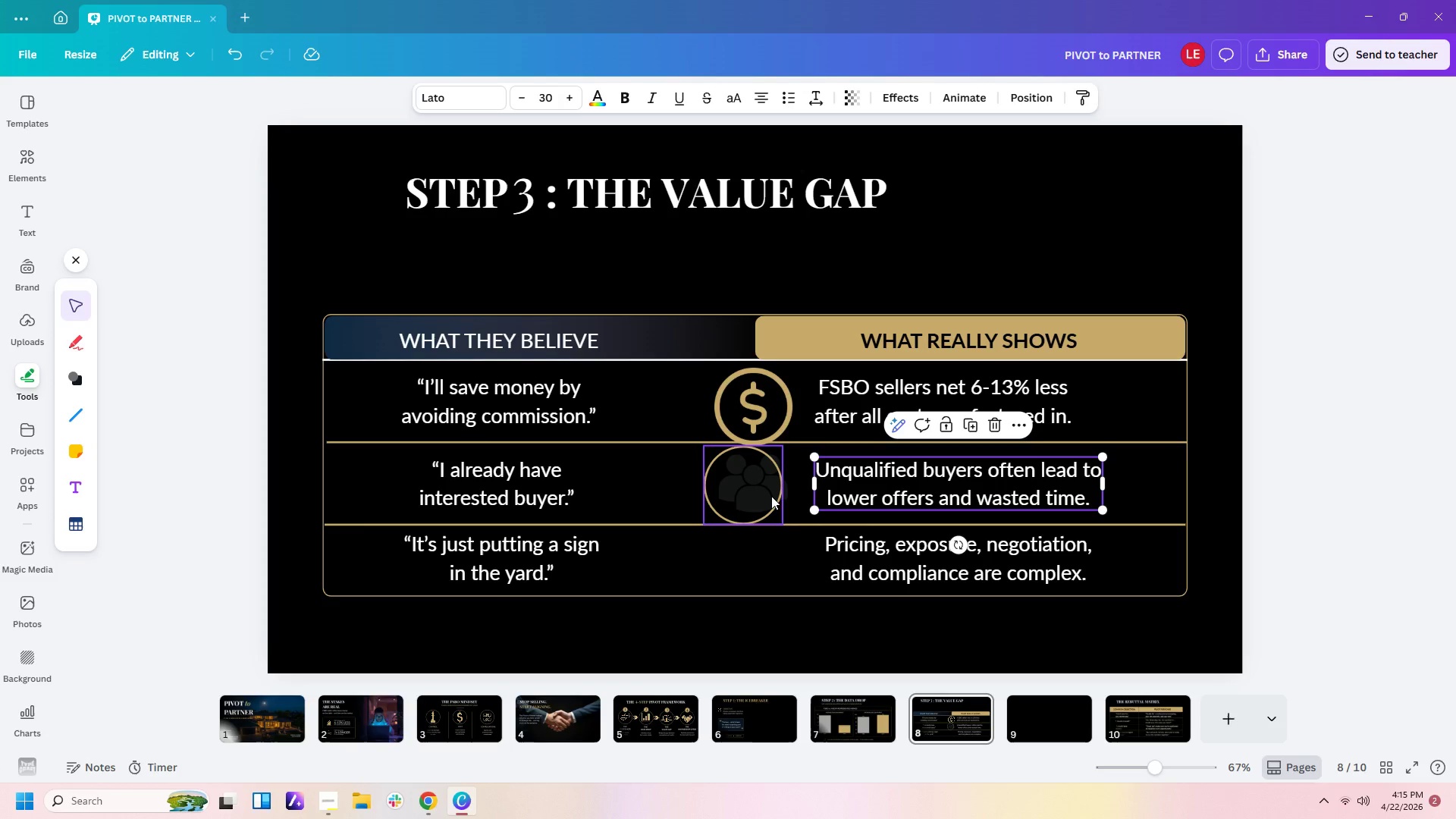 
left_click_drag(start_coordinate=[762, 491], to_coordinate=[742, 501])
 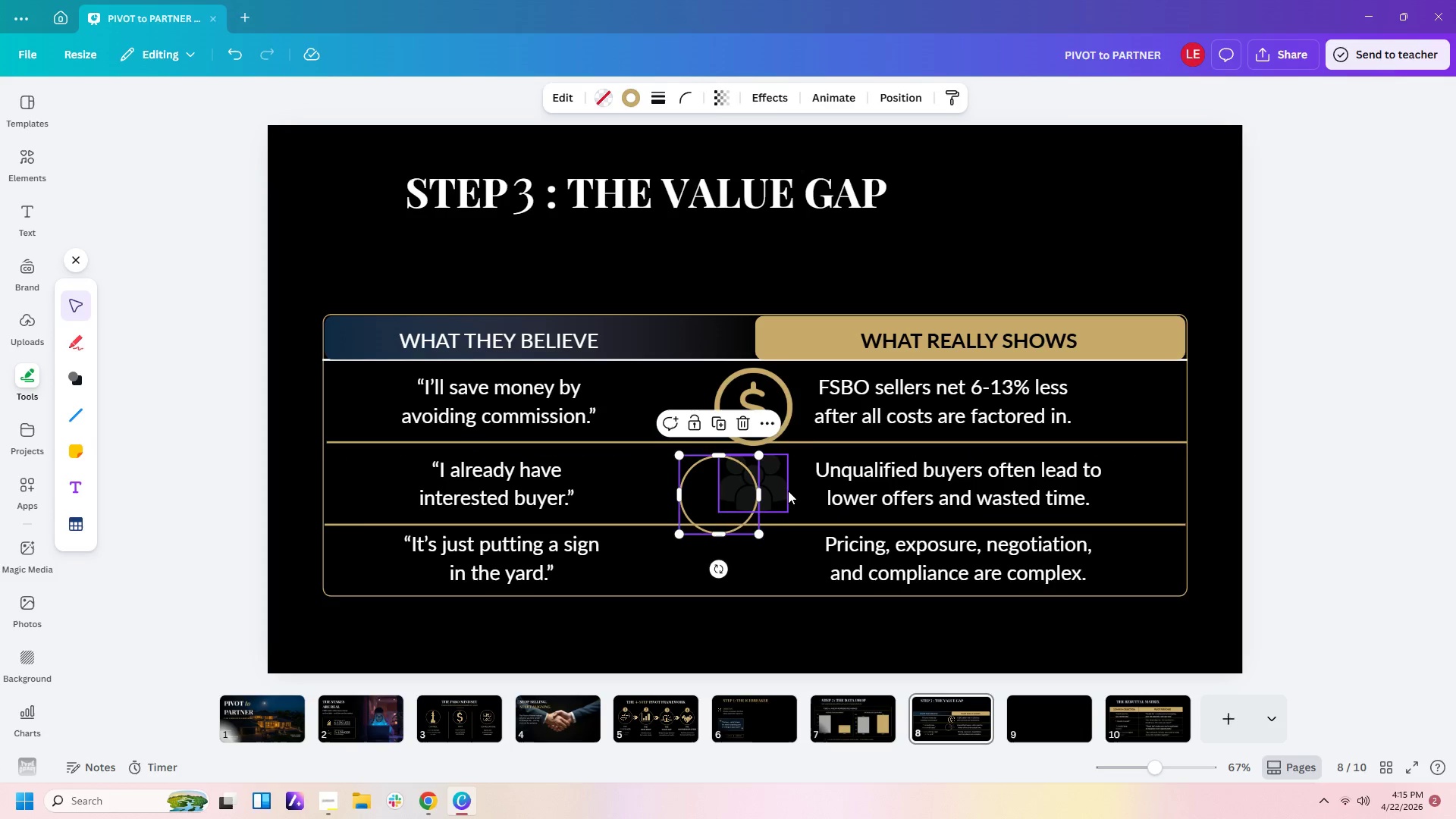 
left_click([788, 491])
 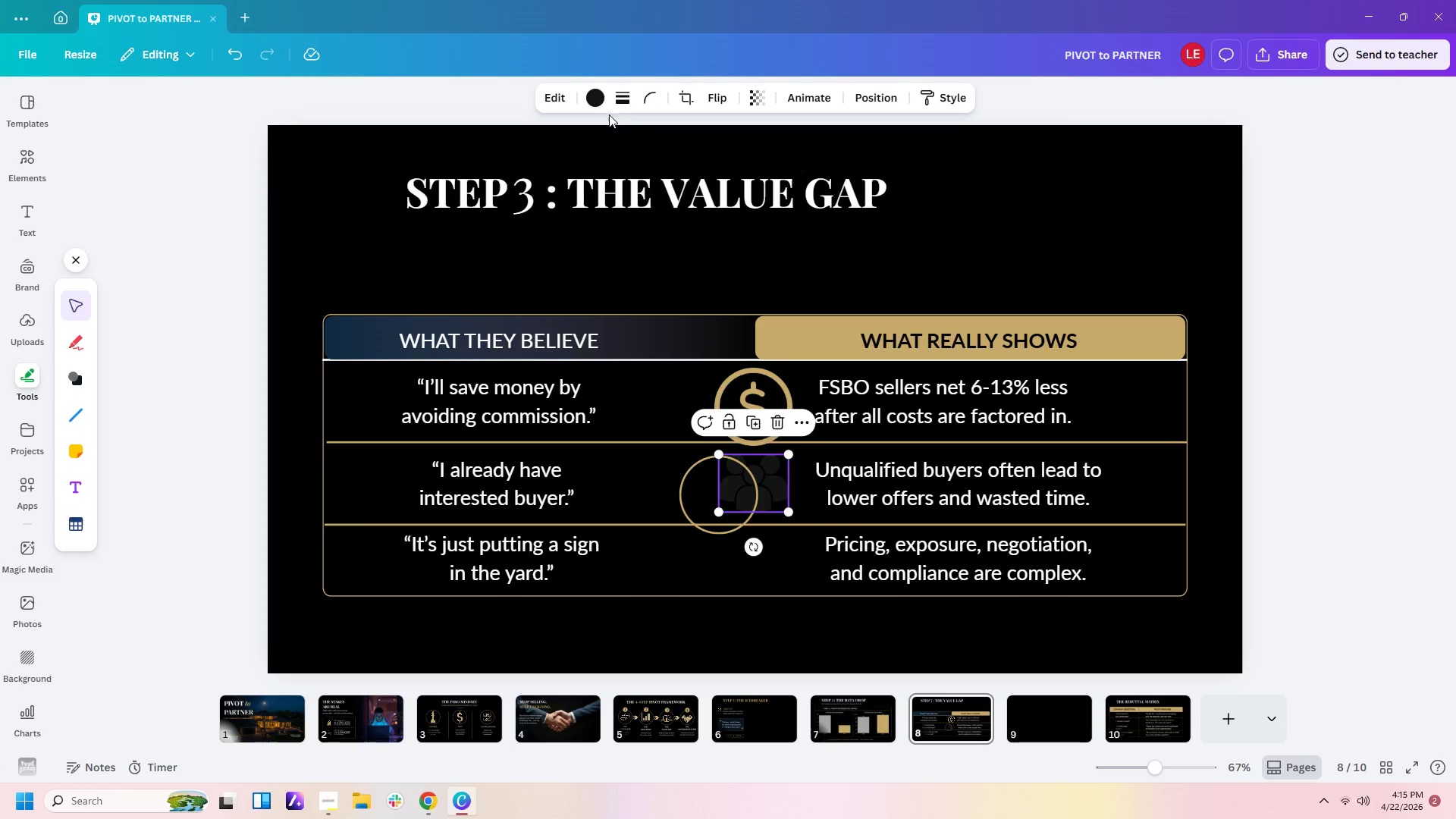 
left_click([599, 99])
 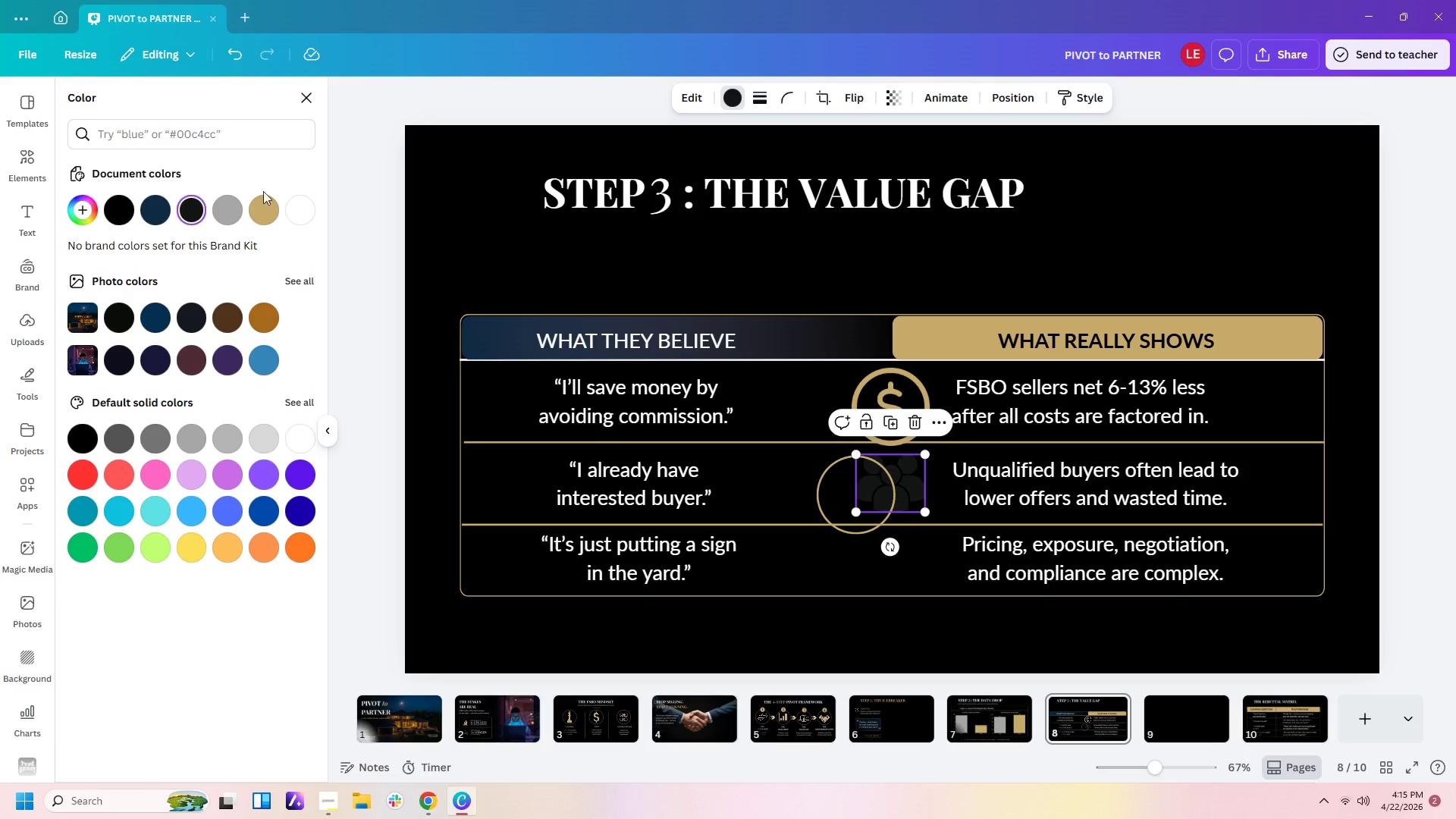 
left_click([258, 206])
 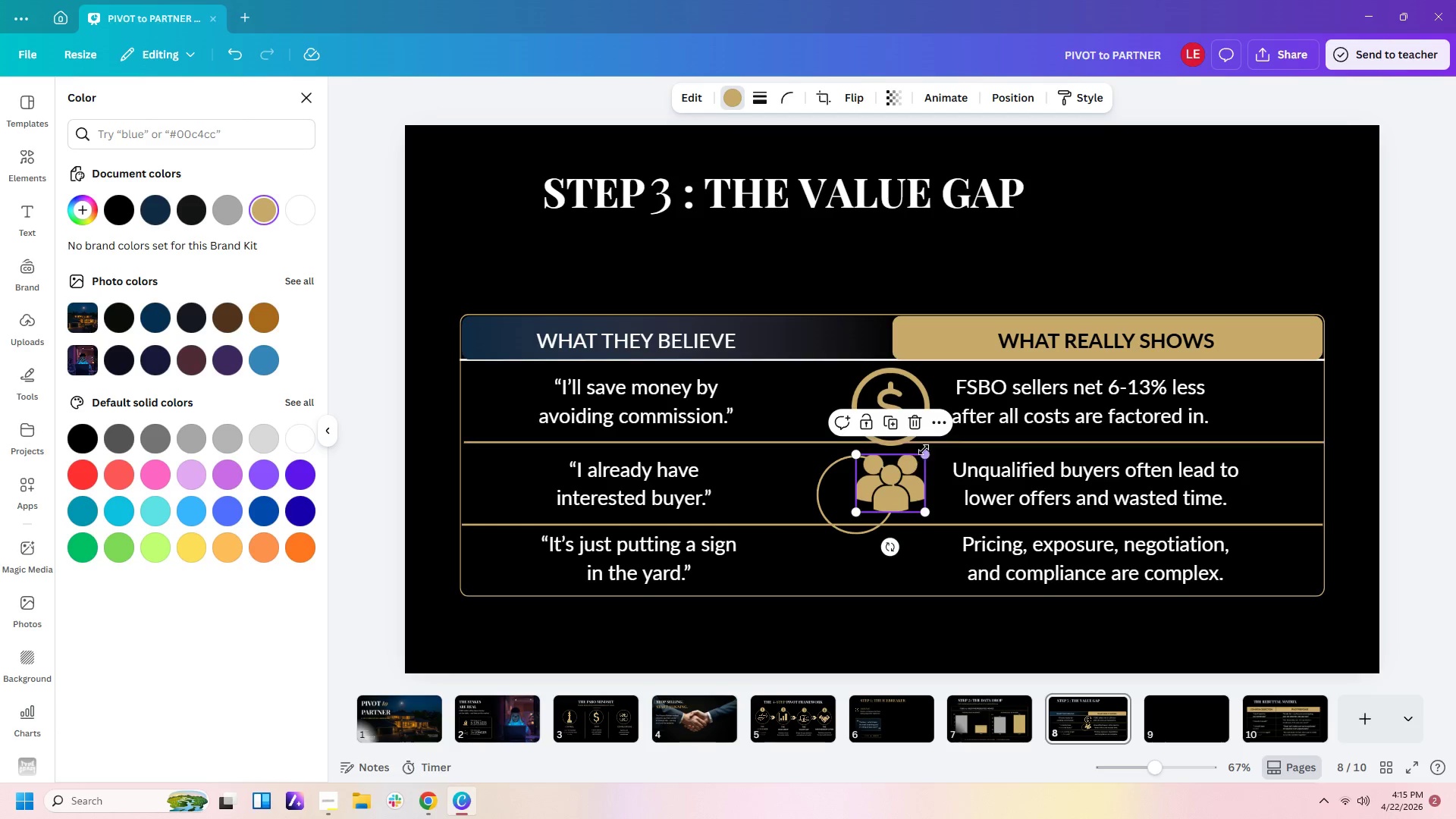 
left_click_drag(start_coordinate=[925, 449], to_coordinate=[913, 466])
 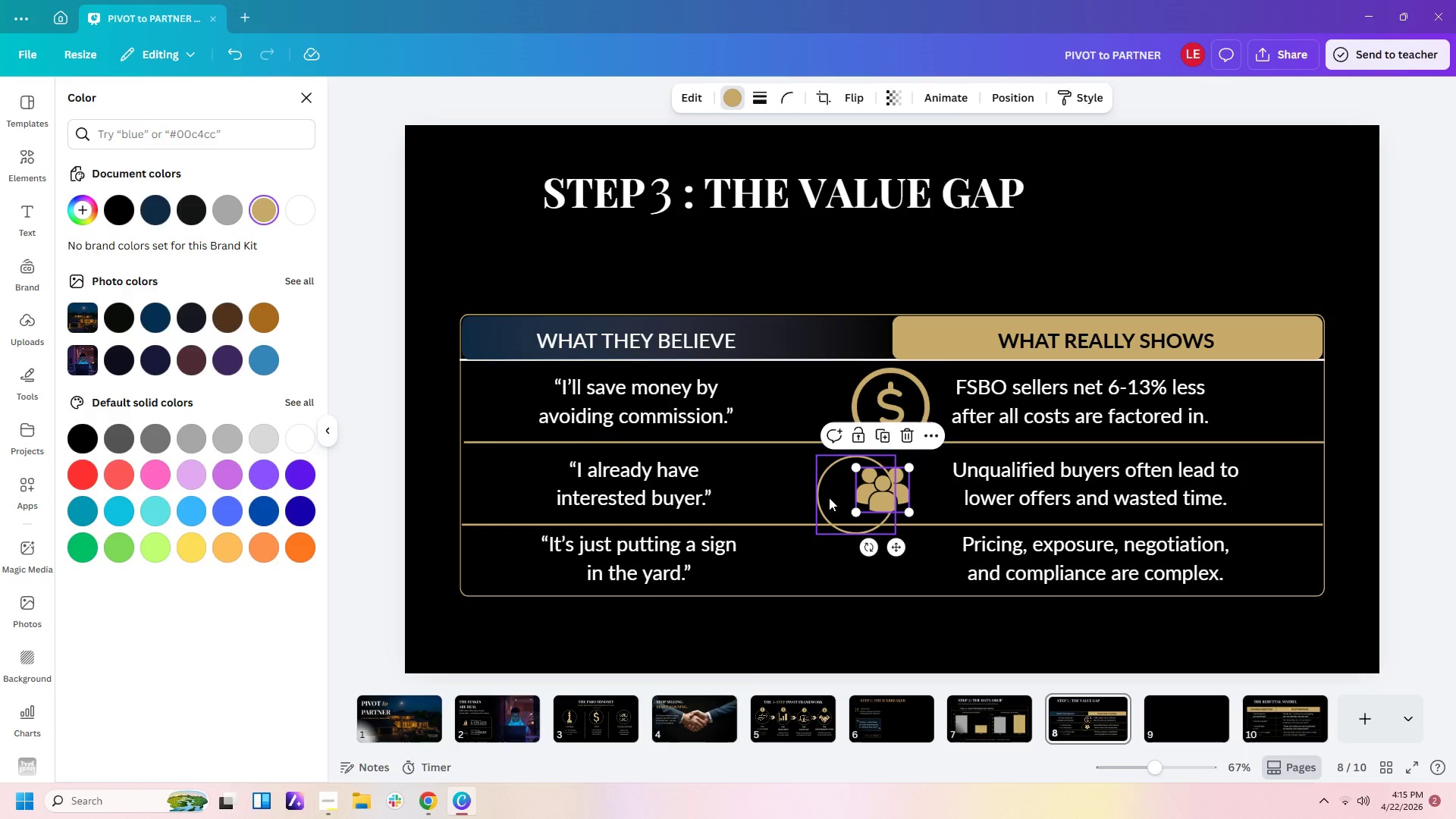 
left_click_drag(start_coordinate=[829, 497], to_coordinate=[855, 494])
 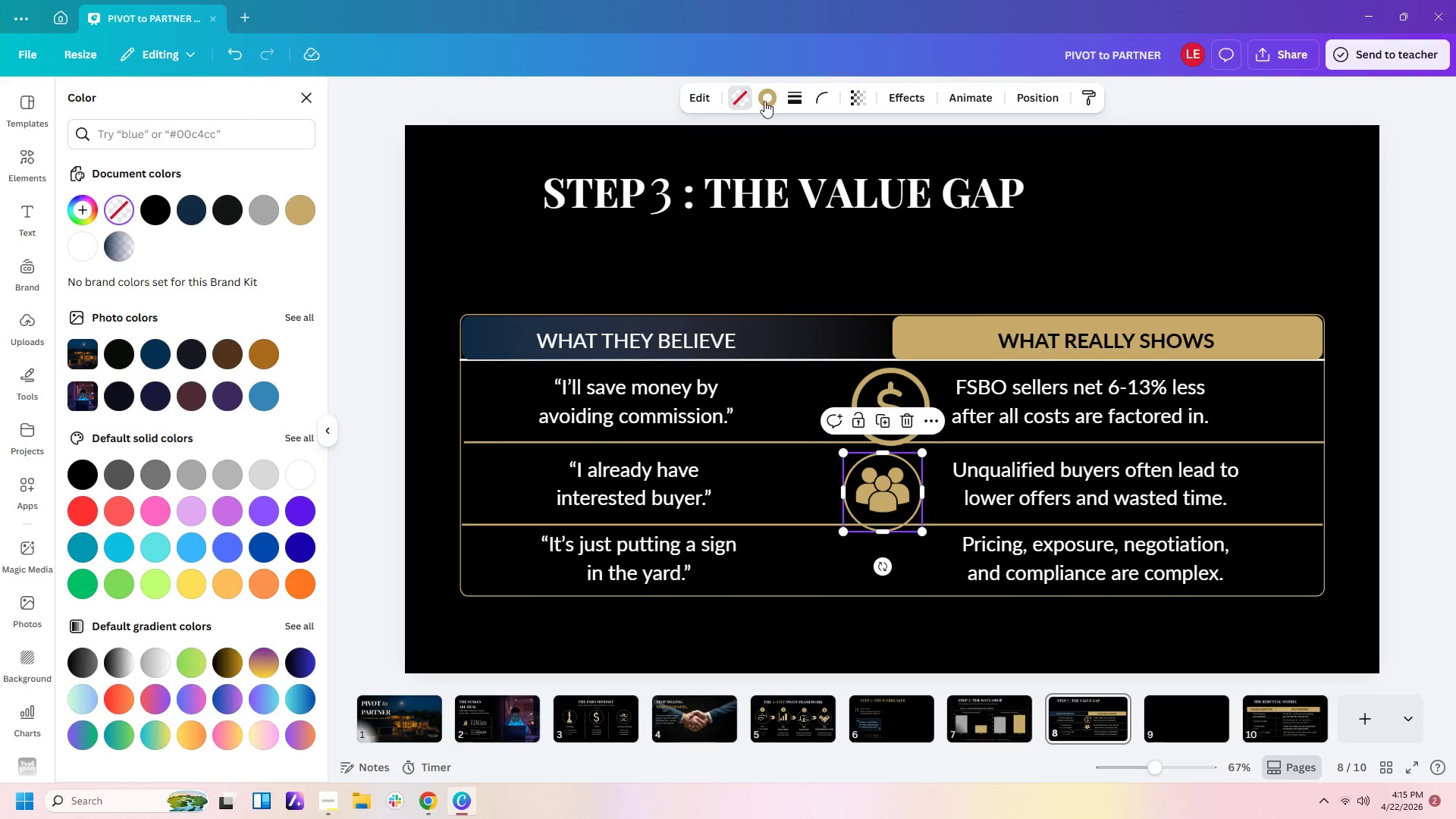 
left_click([790, 98])
 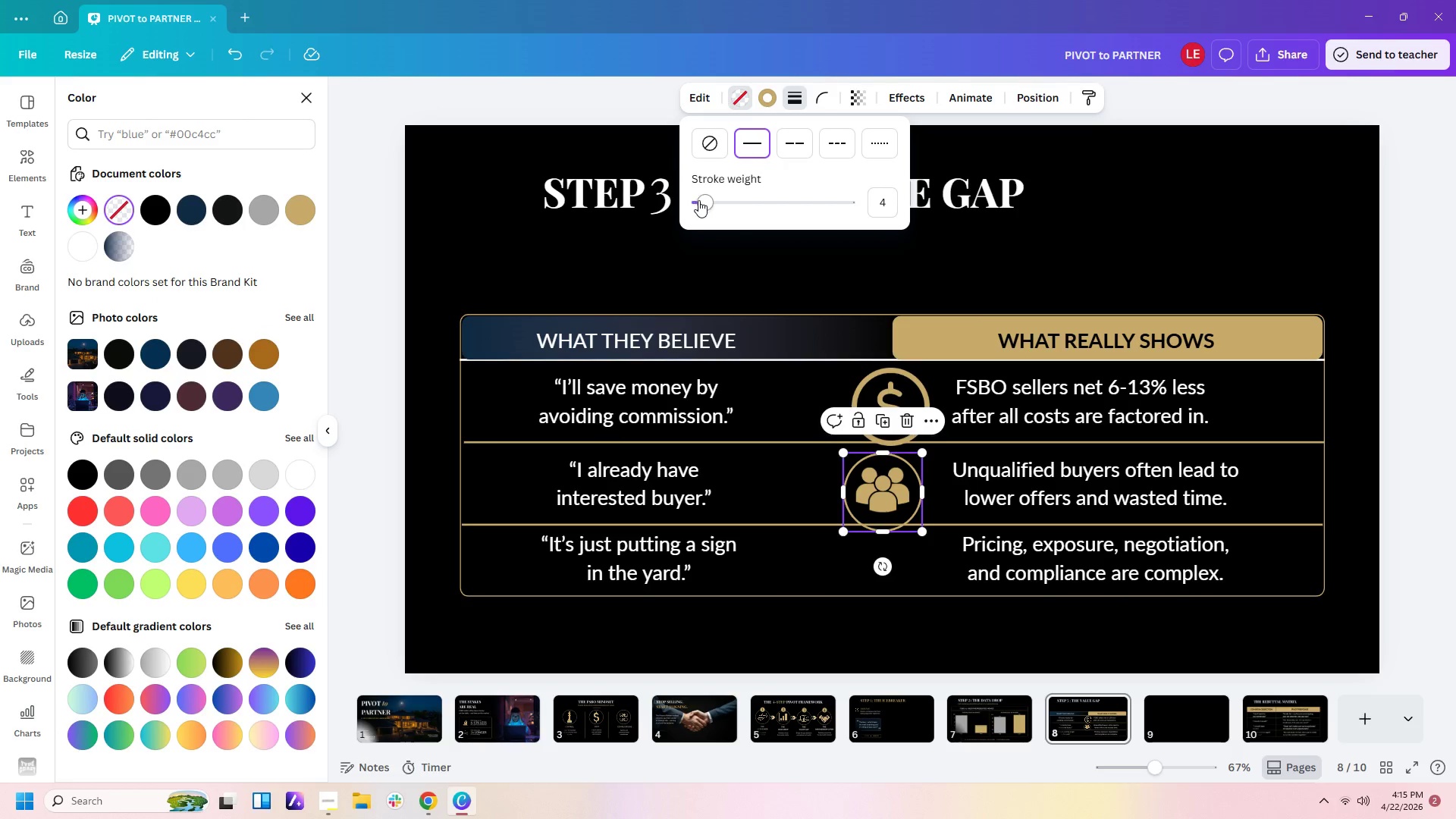 
left_click_drag(start_coordinate=[701, 201], to_coordinate=[714, 201])
 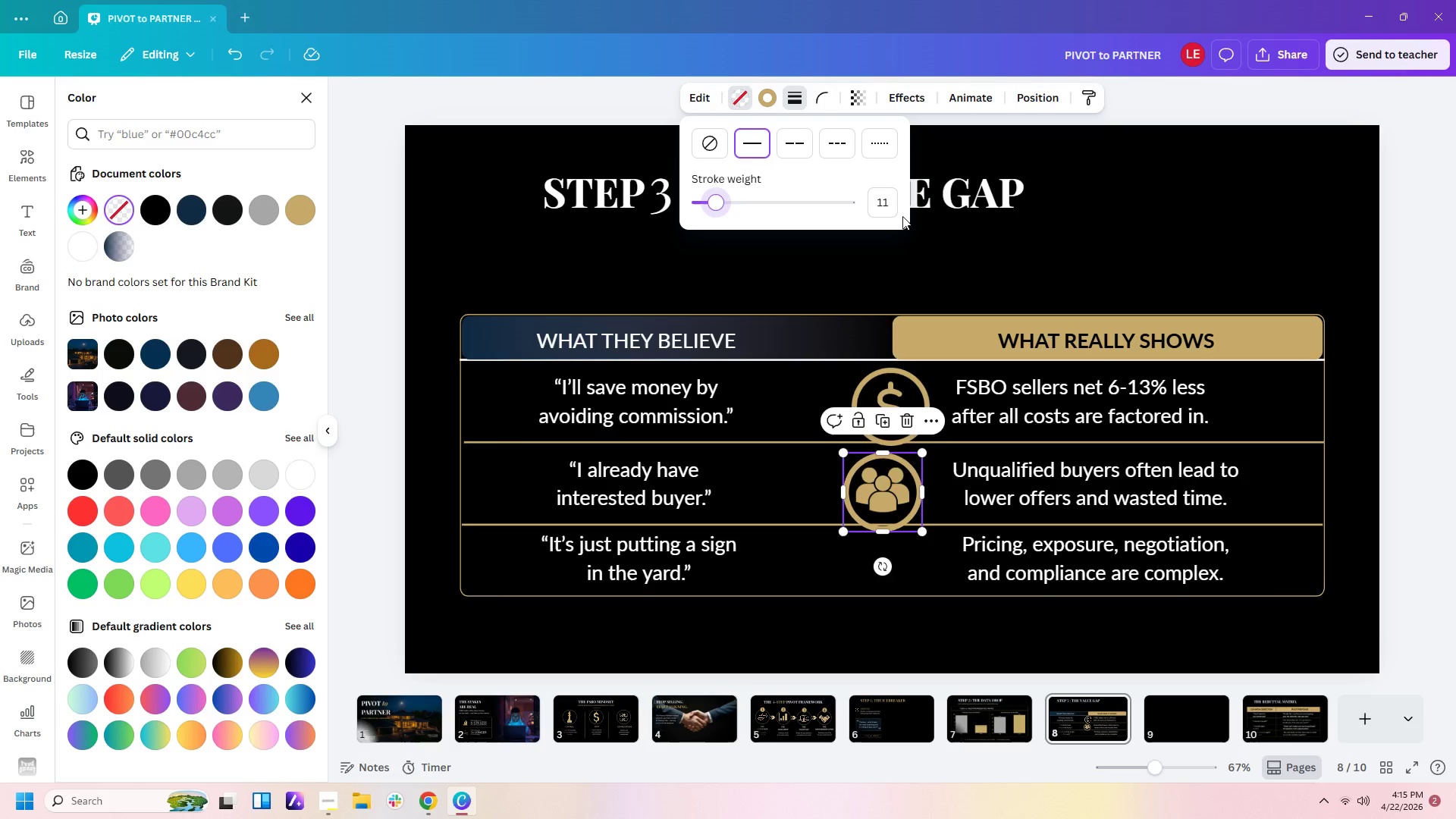 
left_click([895, 205])
 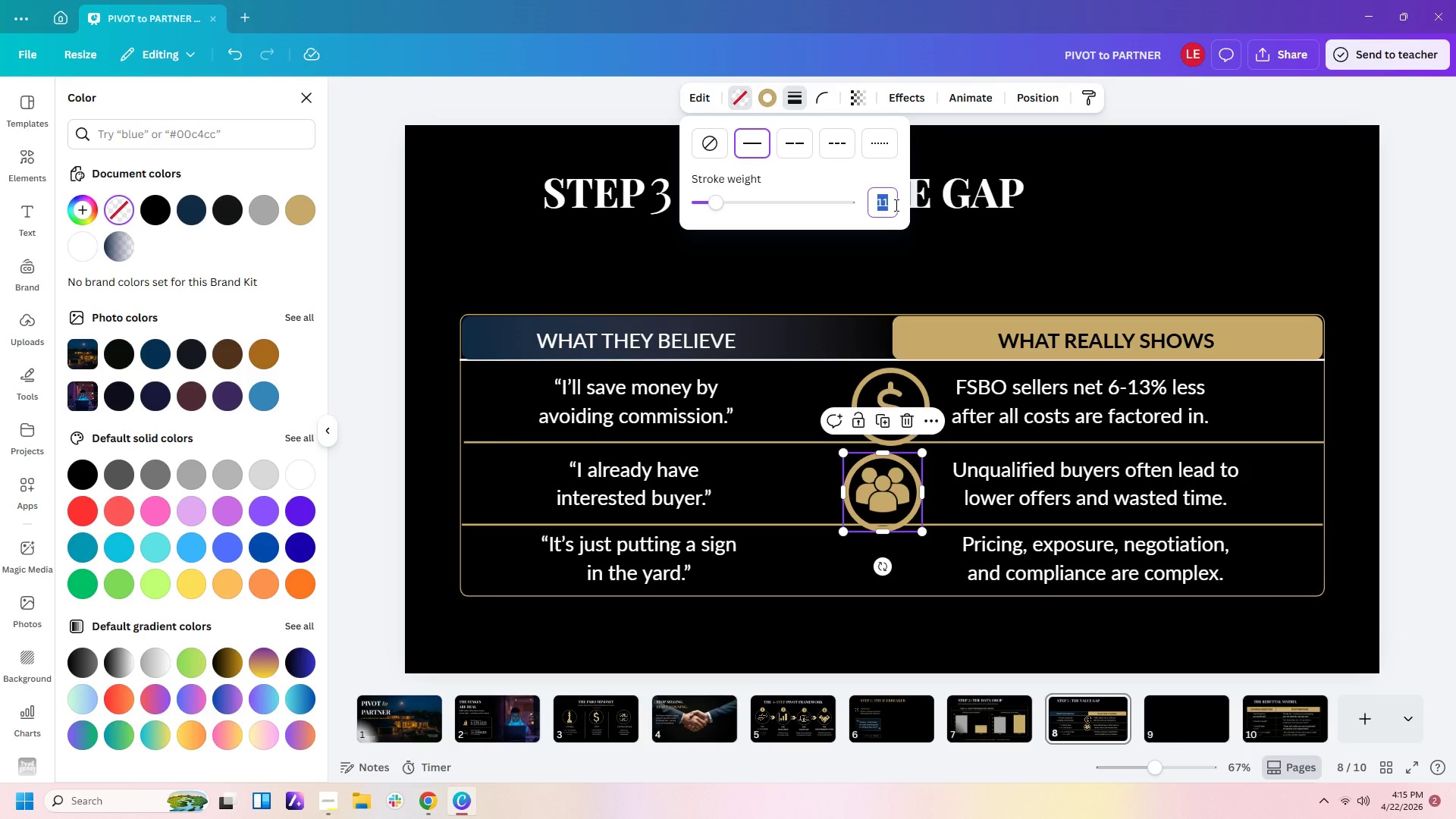 
key(Numpad1)
 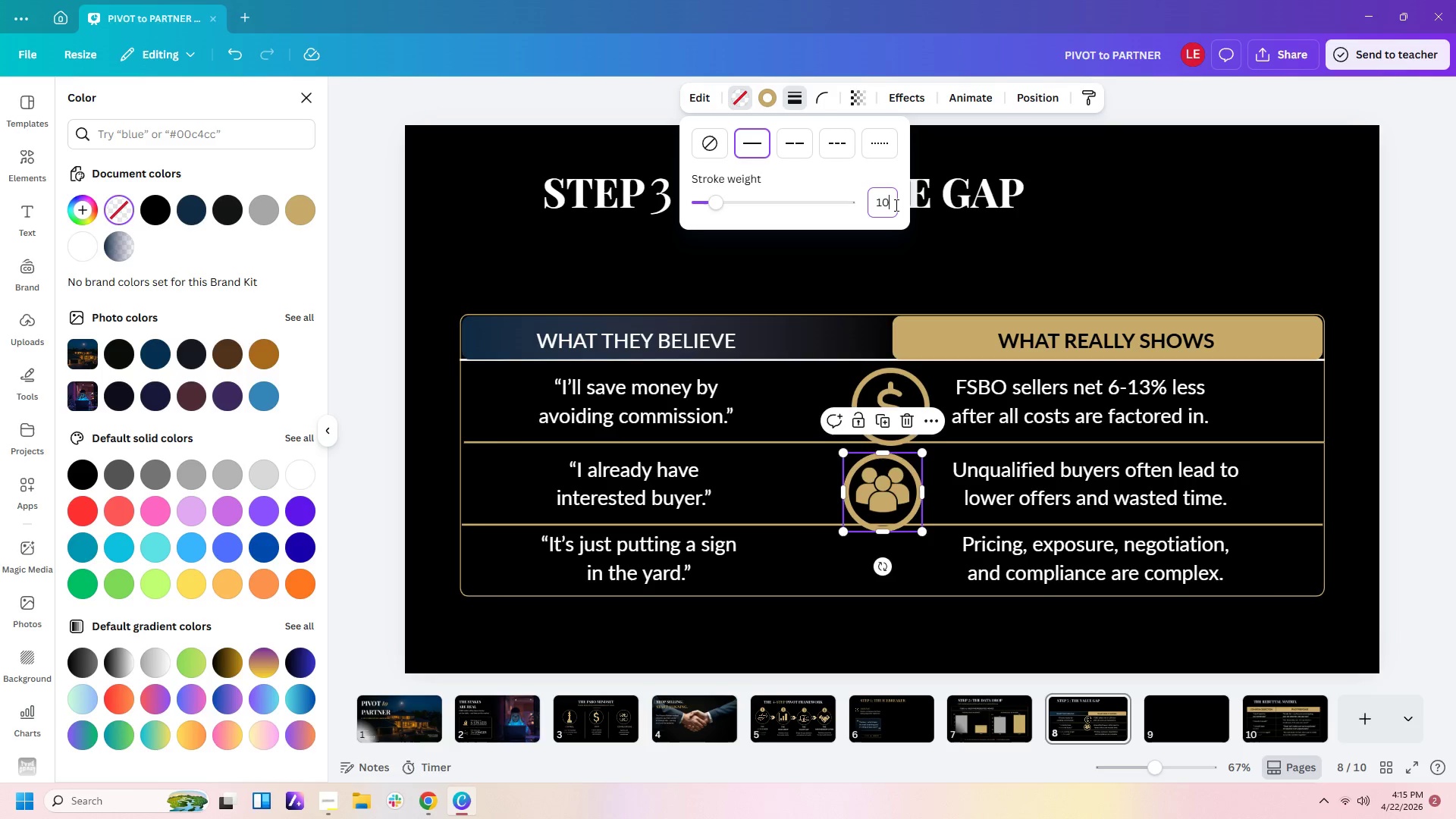 
key(Numpad0)
 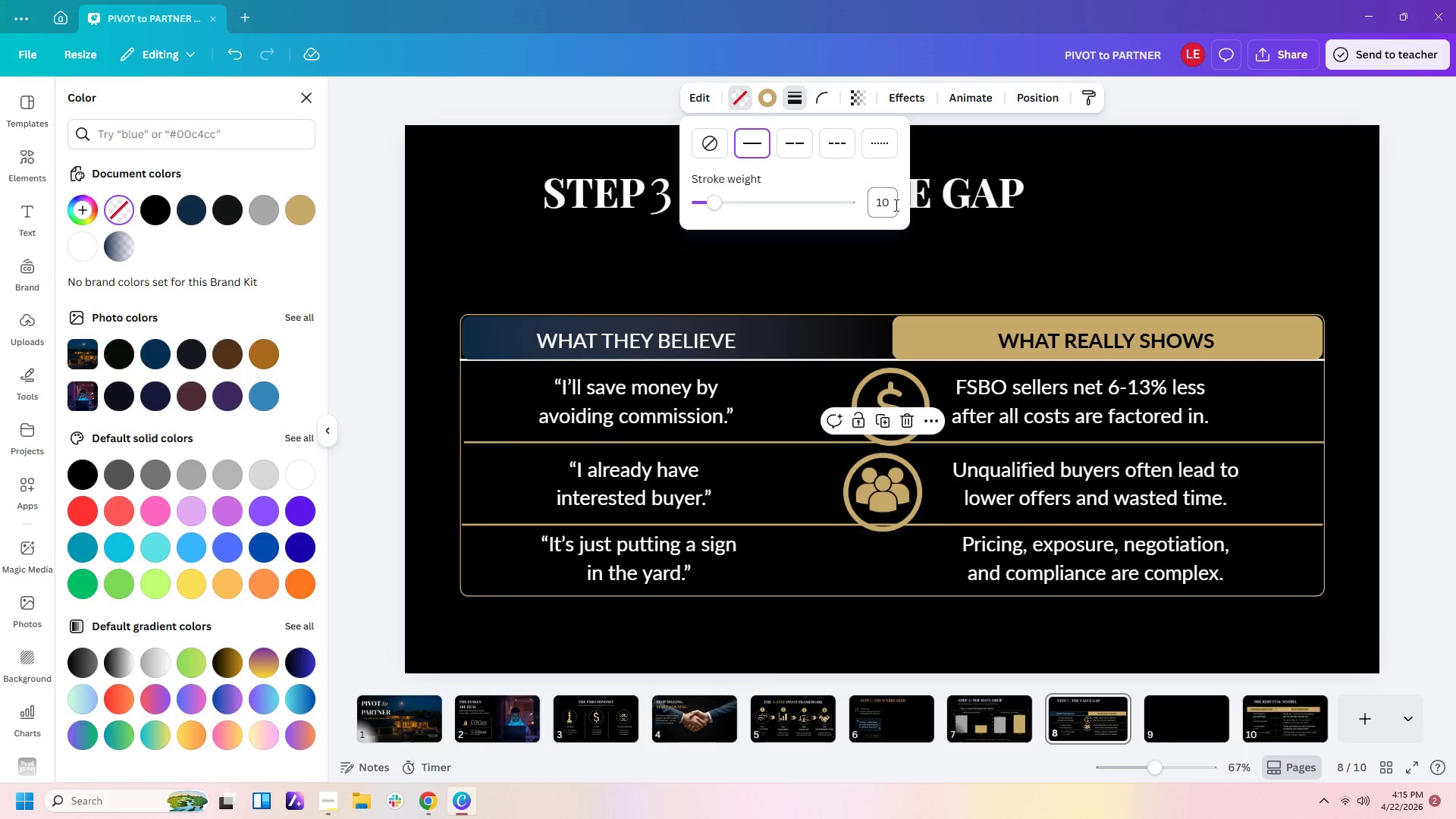 
key(Enter)
 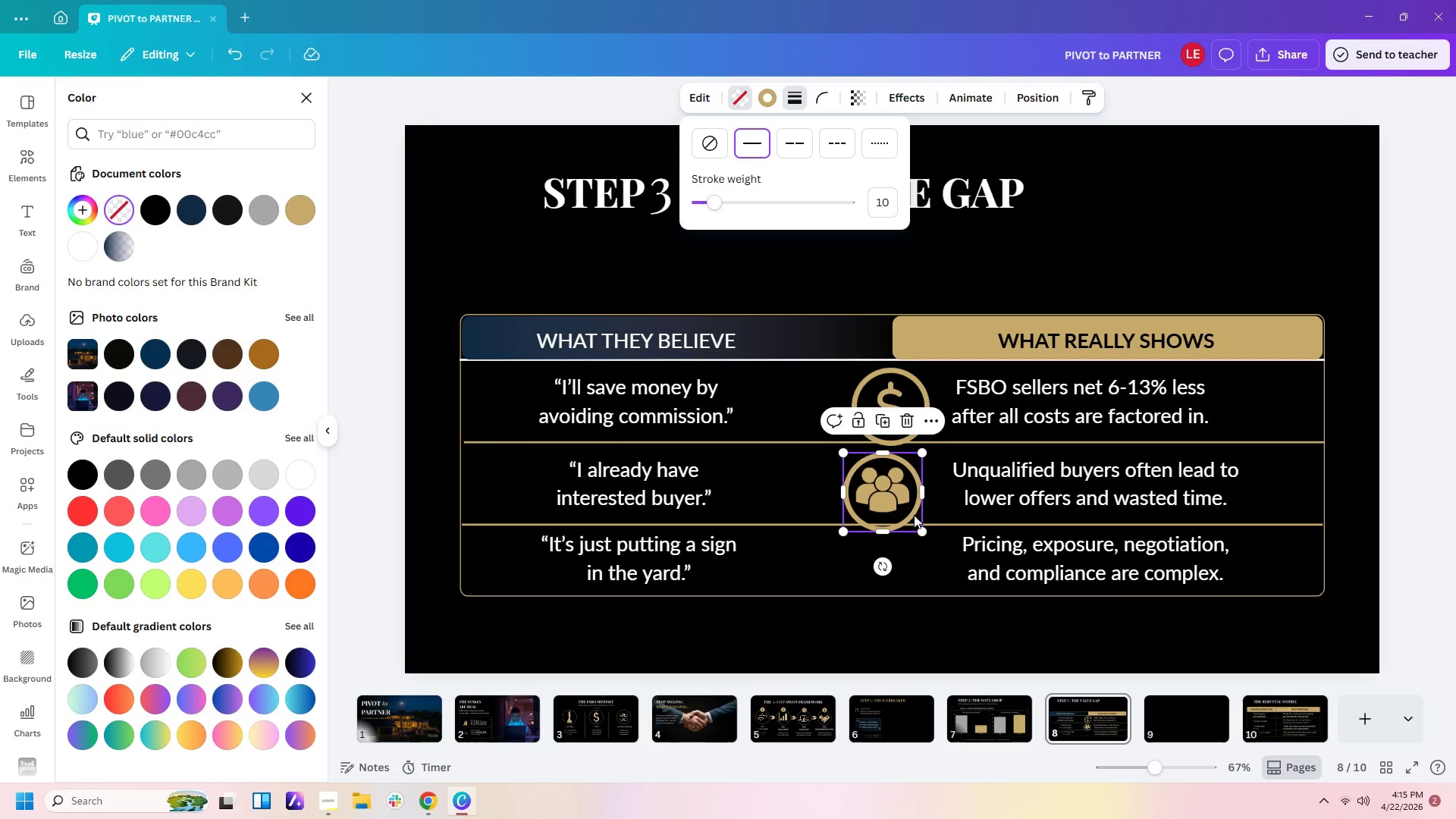 
left_click_drag(start_coordinate=[914, 510], to_coordinate=[921, 506])
 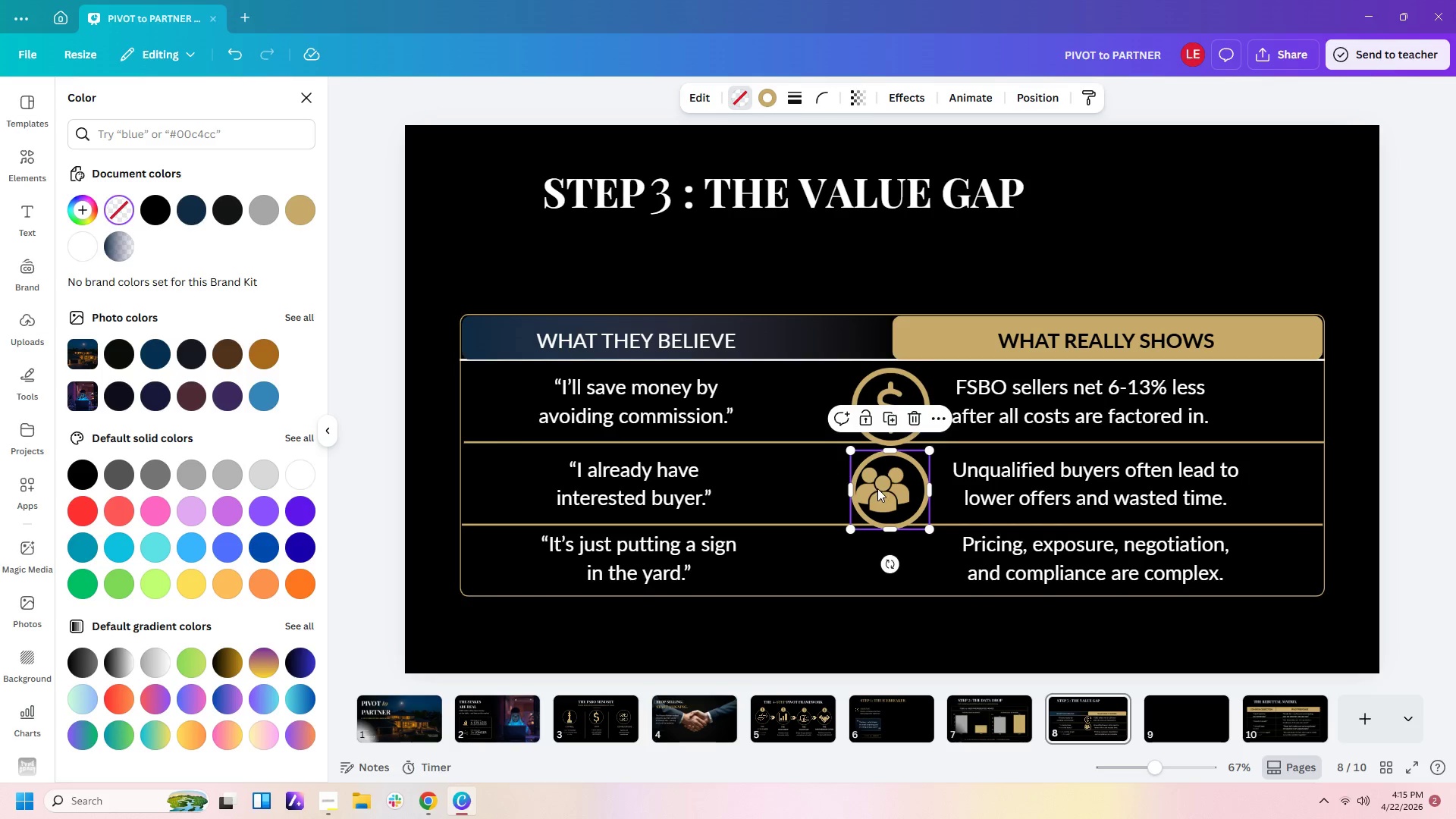 
double_click([880, 488])
 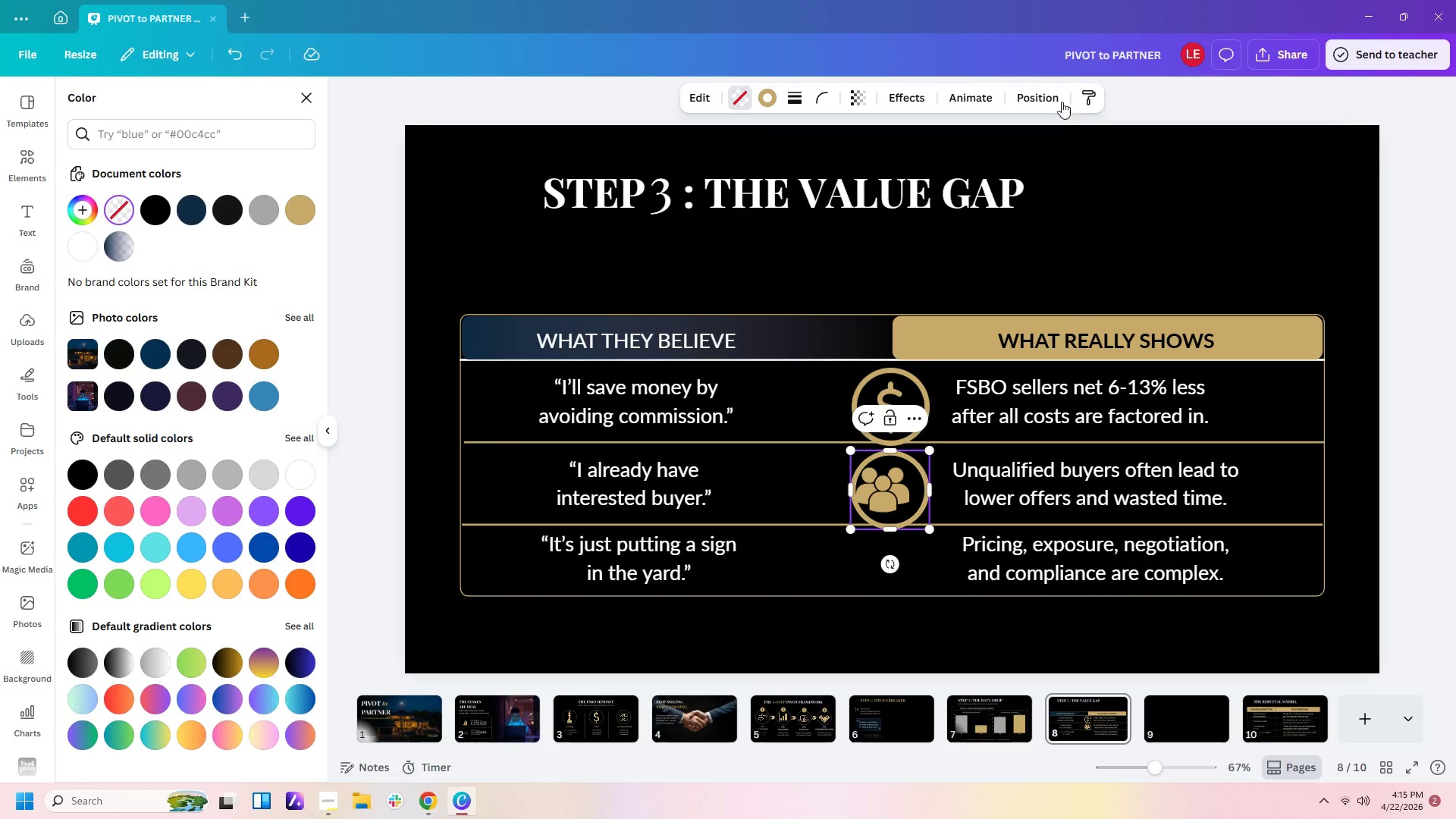 
left_click([1046, 101])
 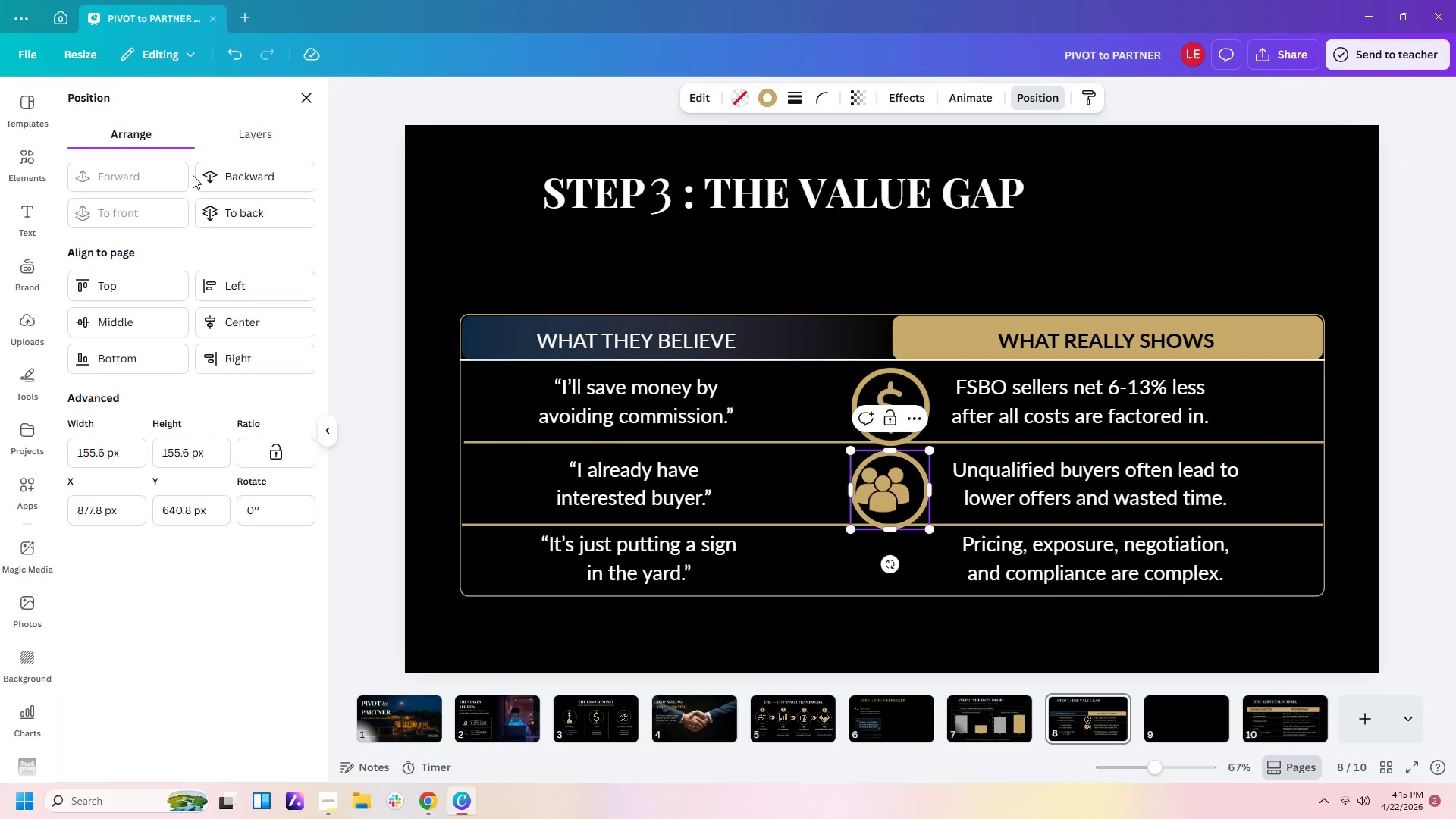 
left_click([244, 175])
 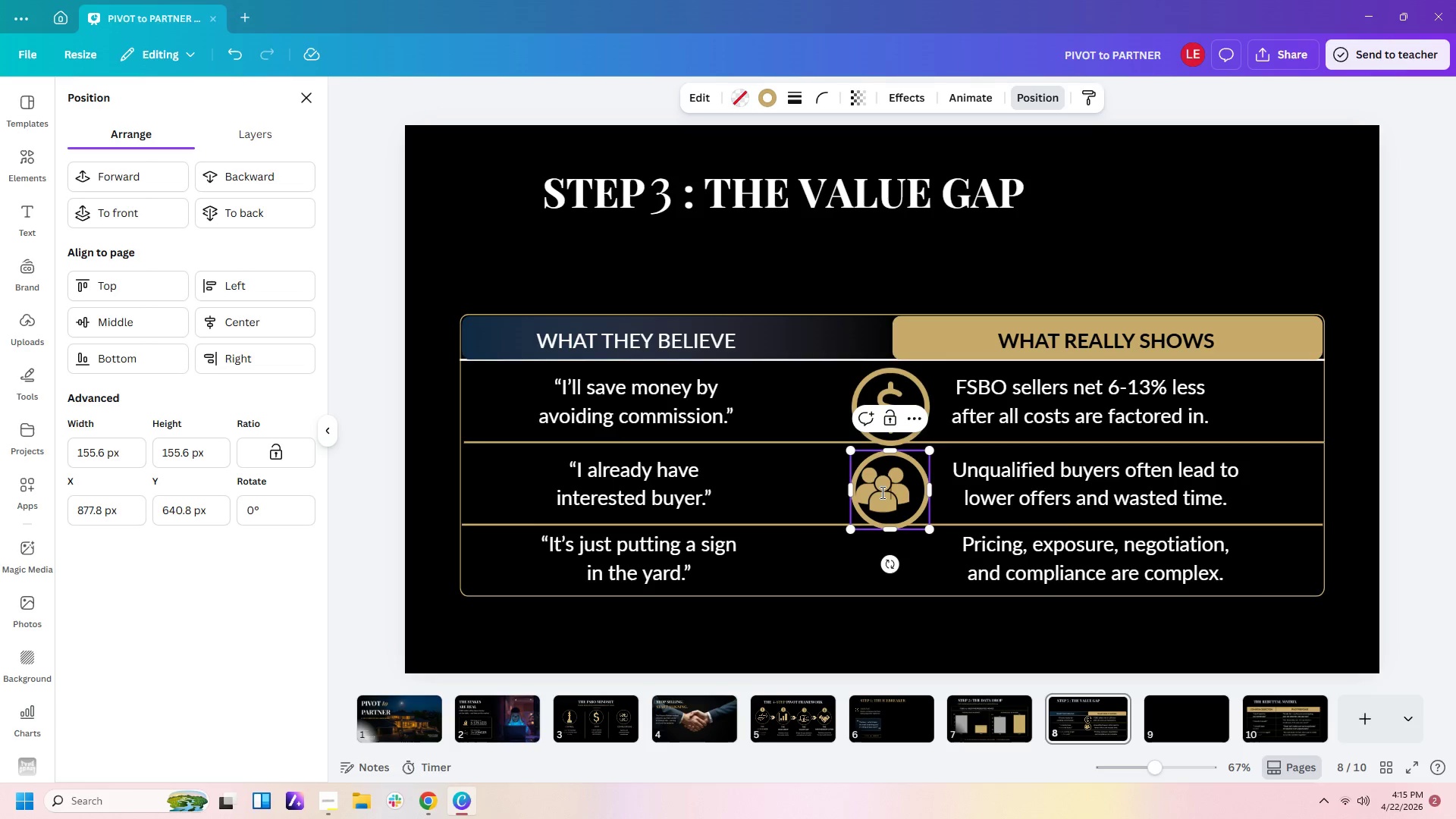 
double_click([883, 492])
 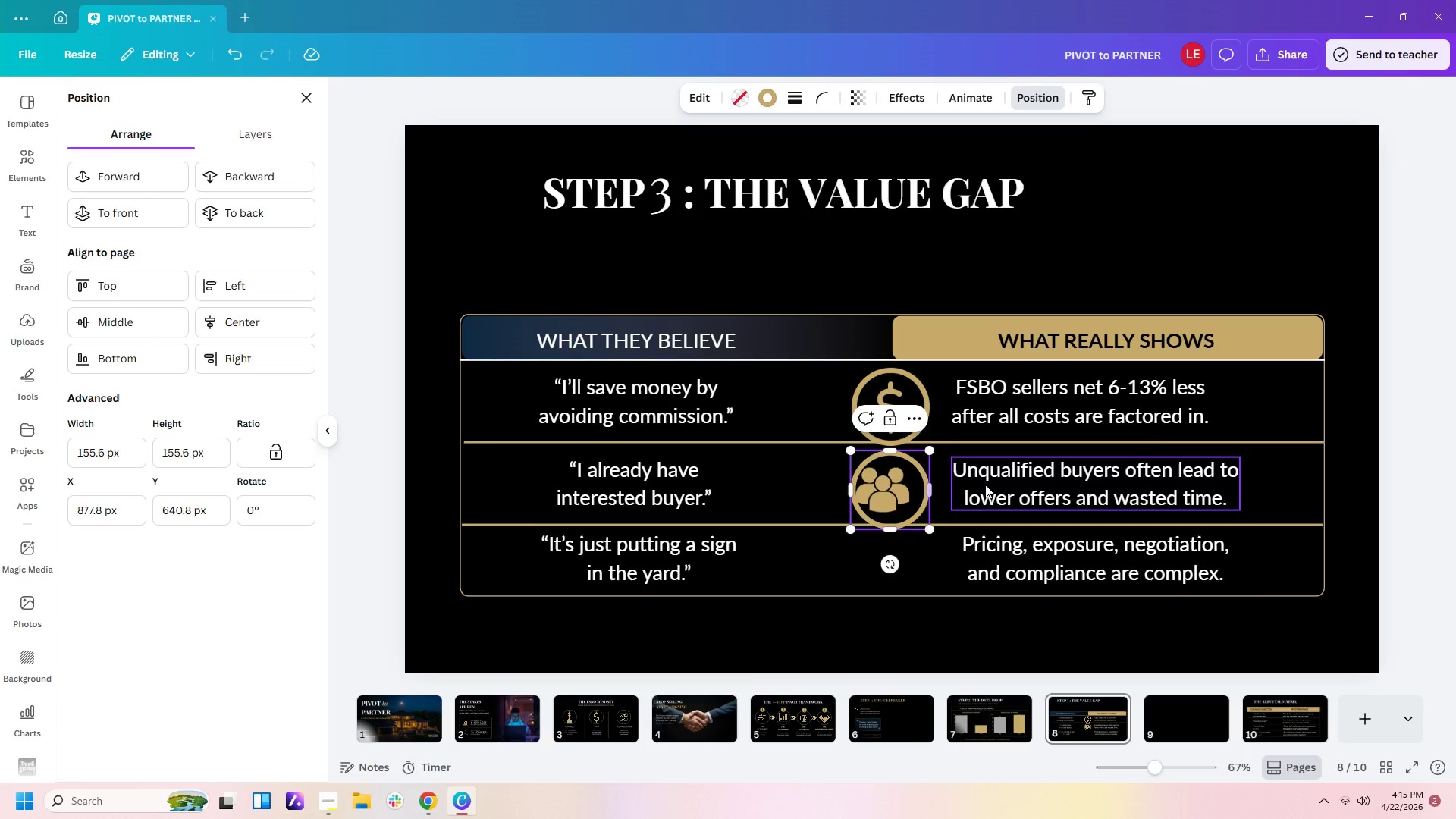 
left_click([987, 484])
 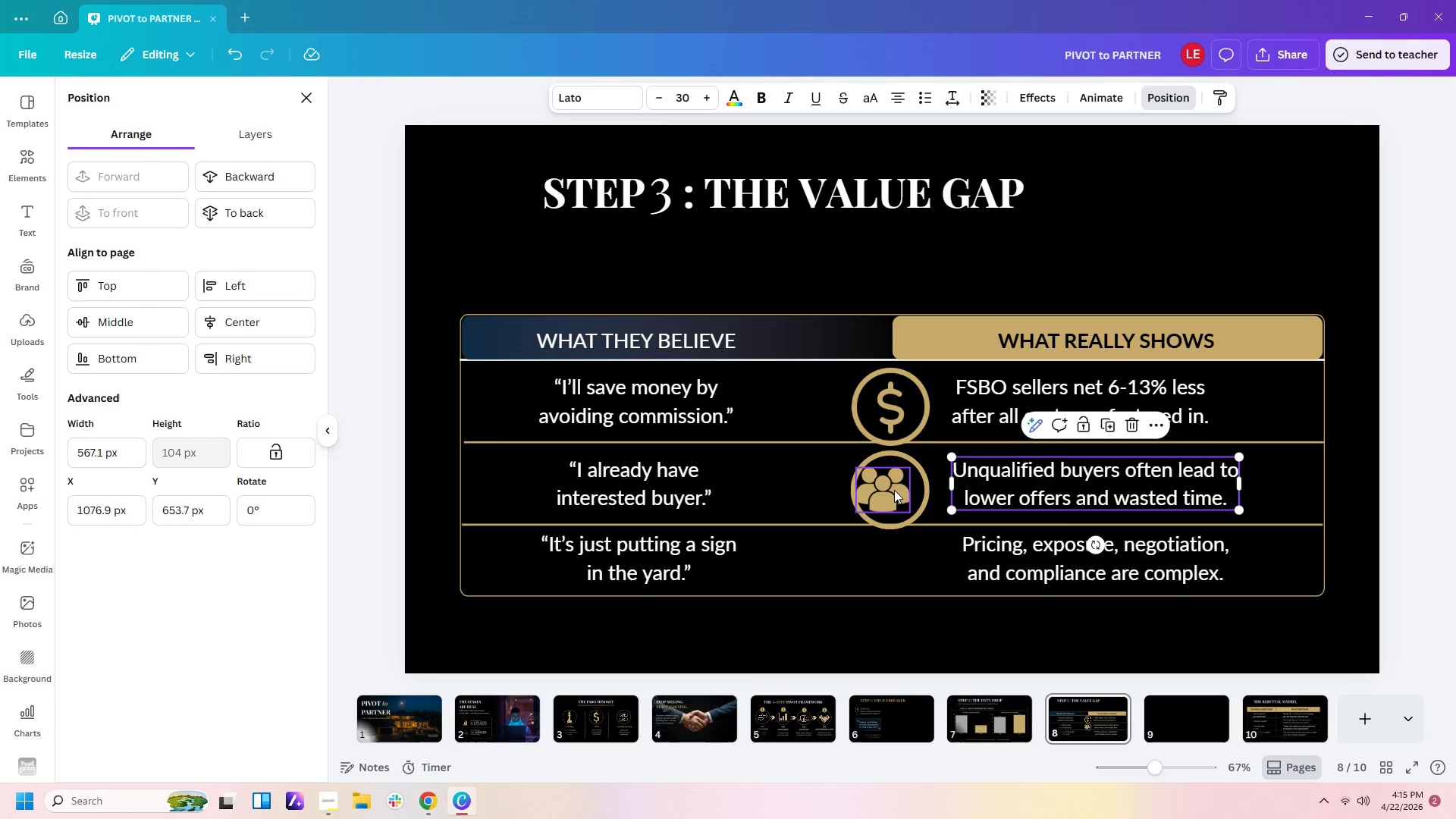 
left_click([890, 488])
 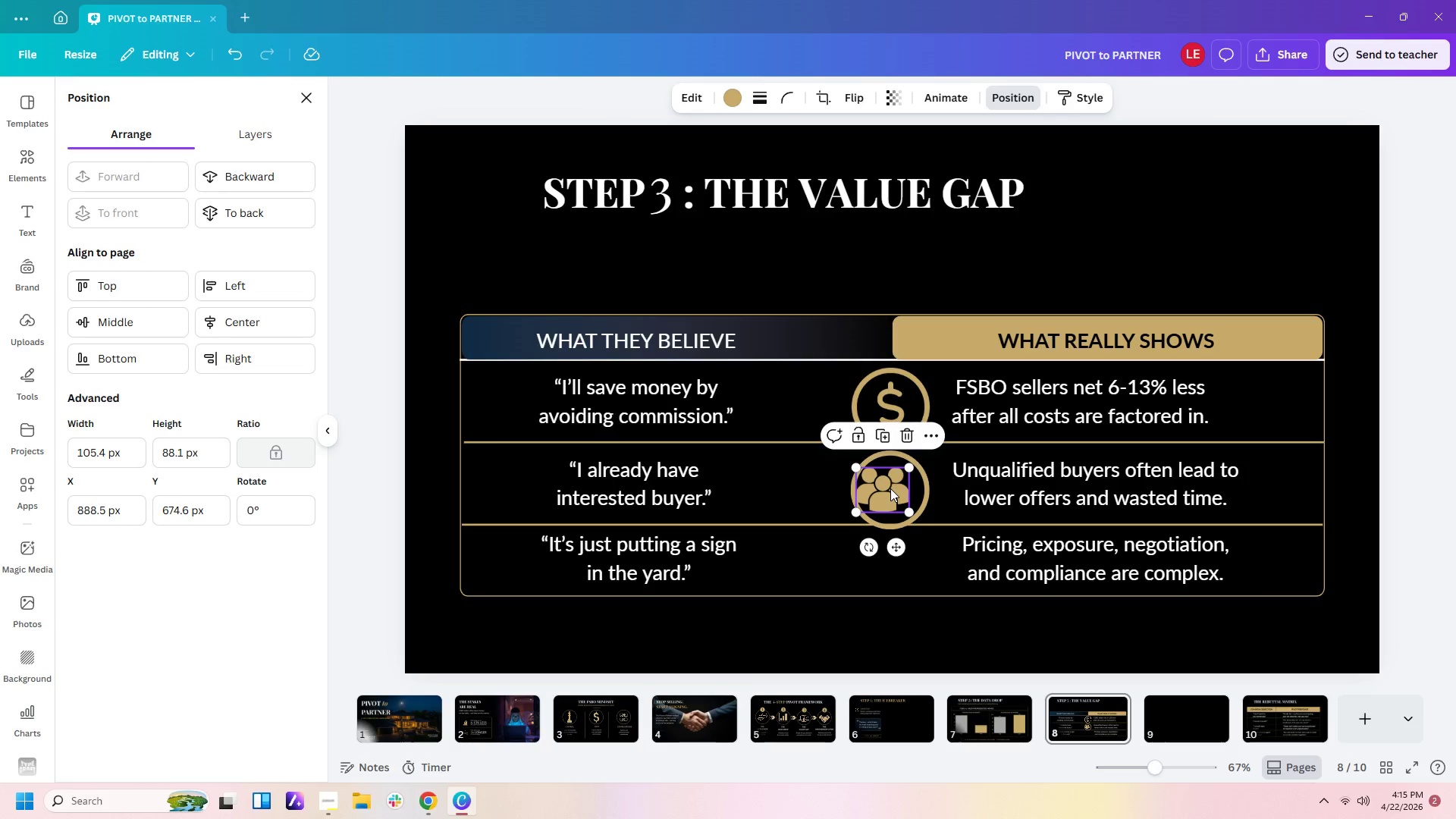 
left_click_drag(start_coordinate=[890, 488], to_coordinate=[896, 488])
 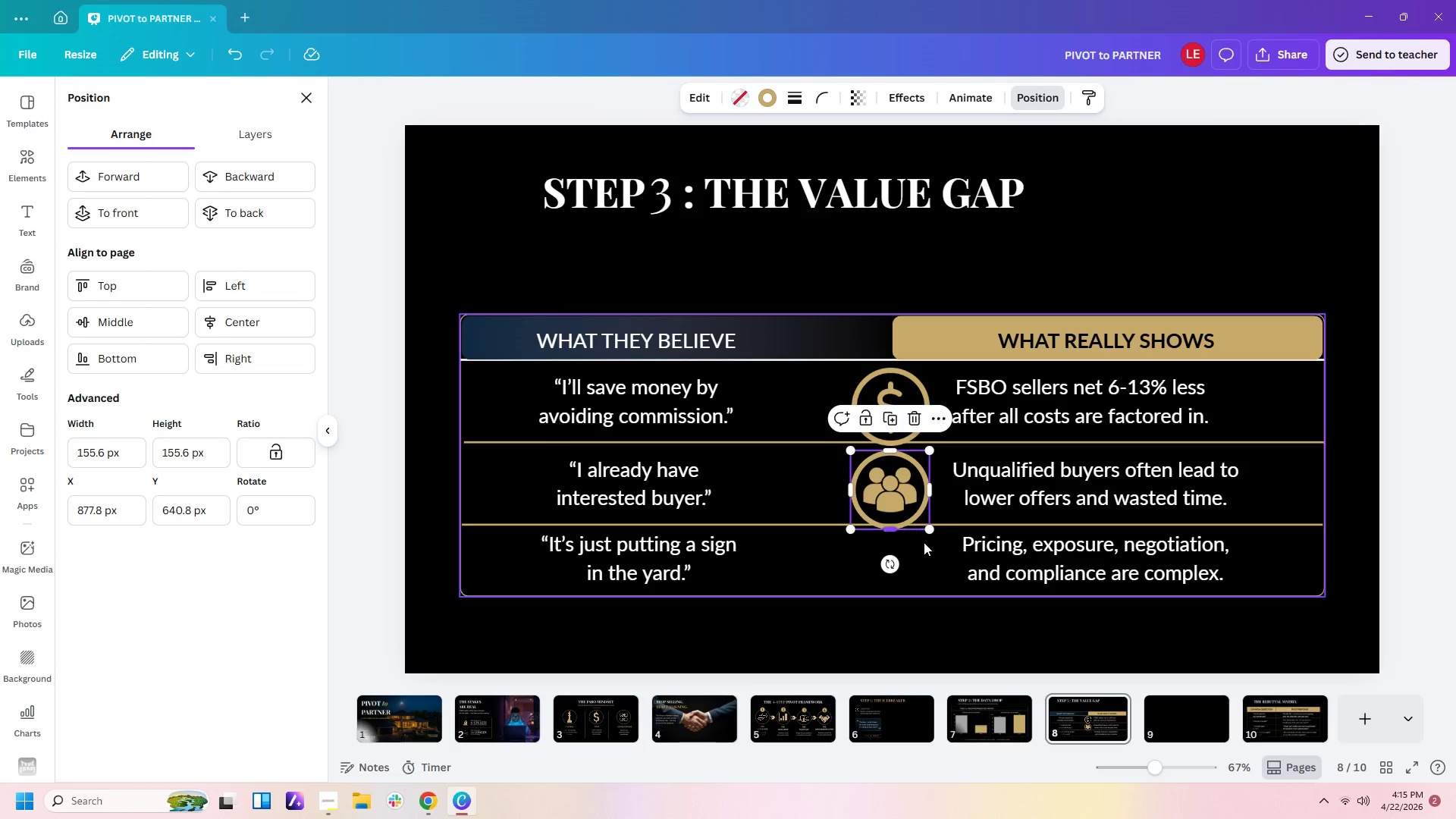 
double_click([927, 547])
 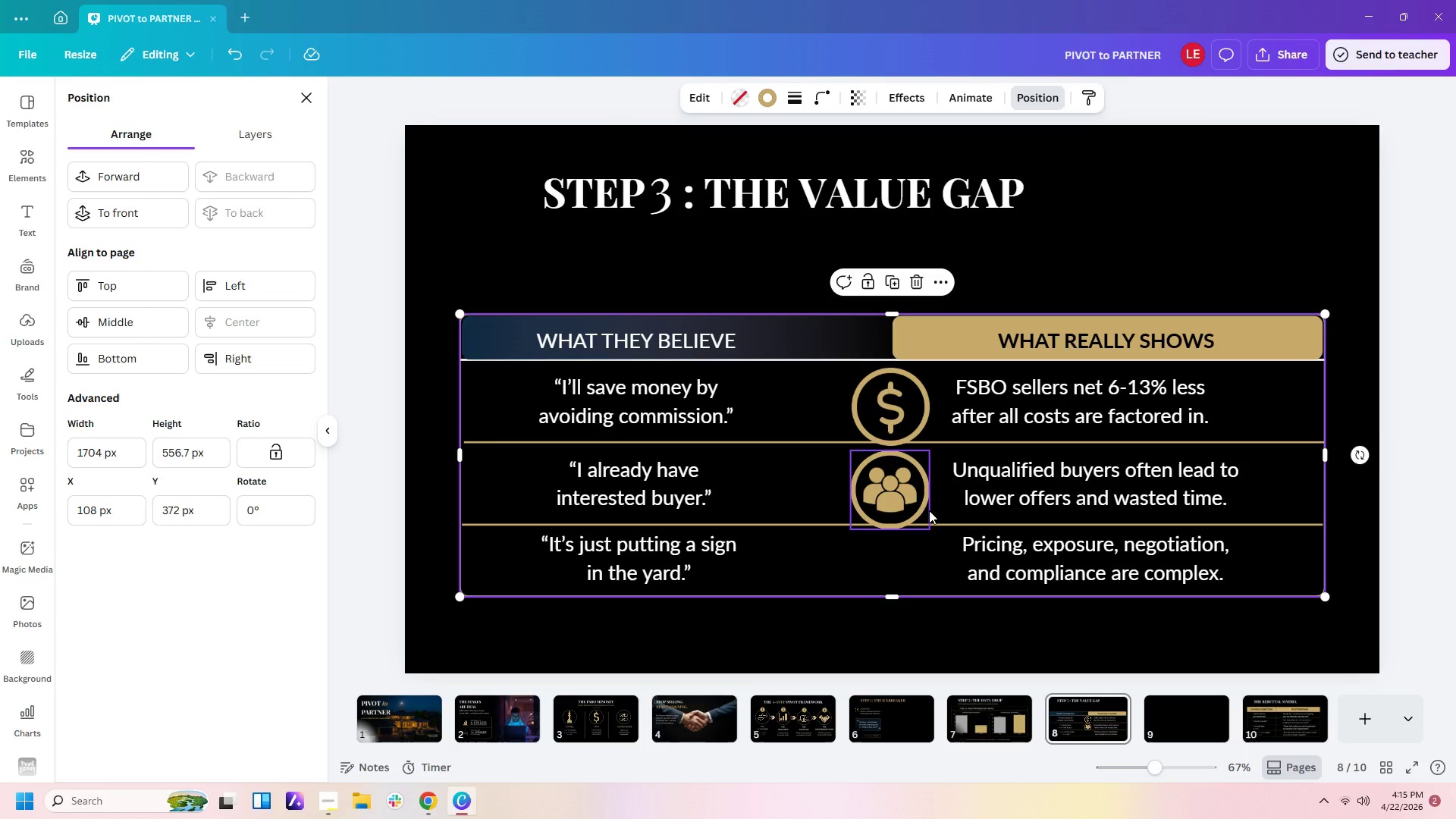 
left_click([924, 503])
 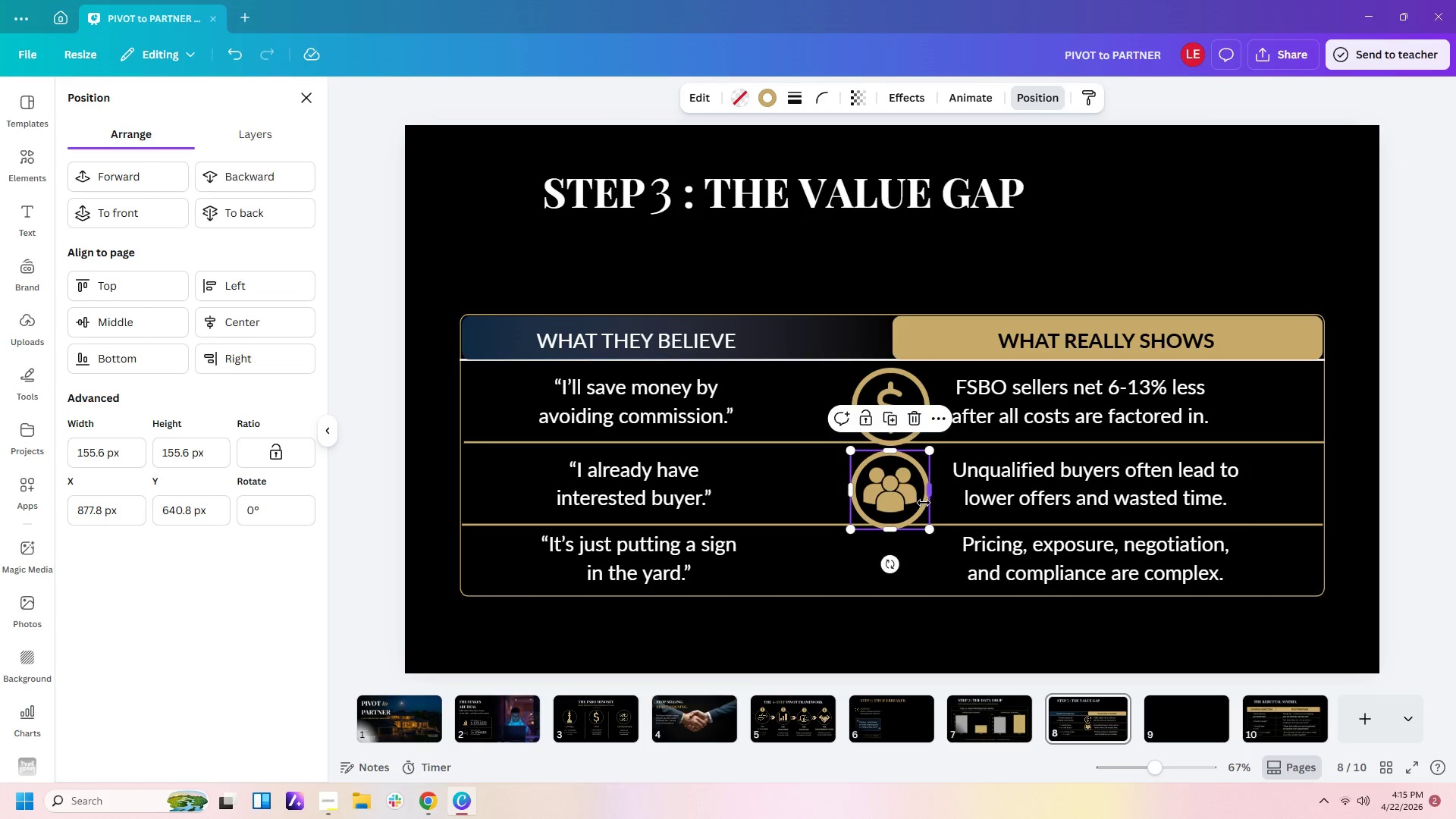 
key(Control+C)
 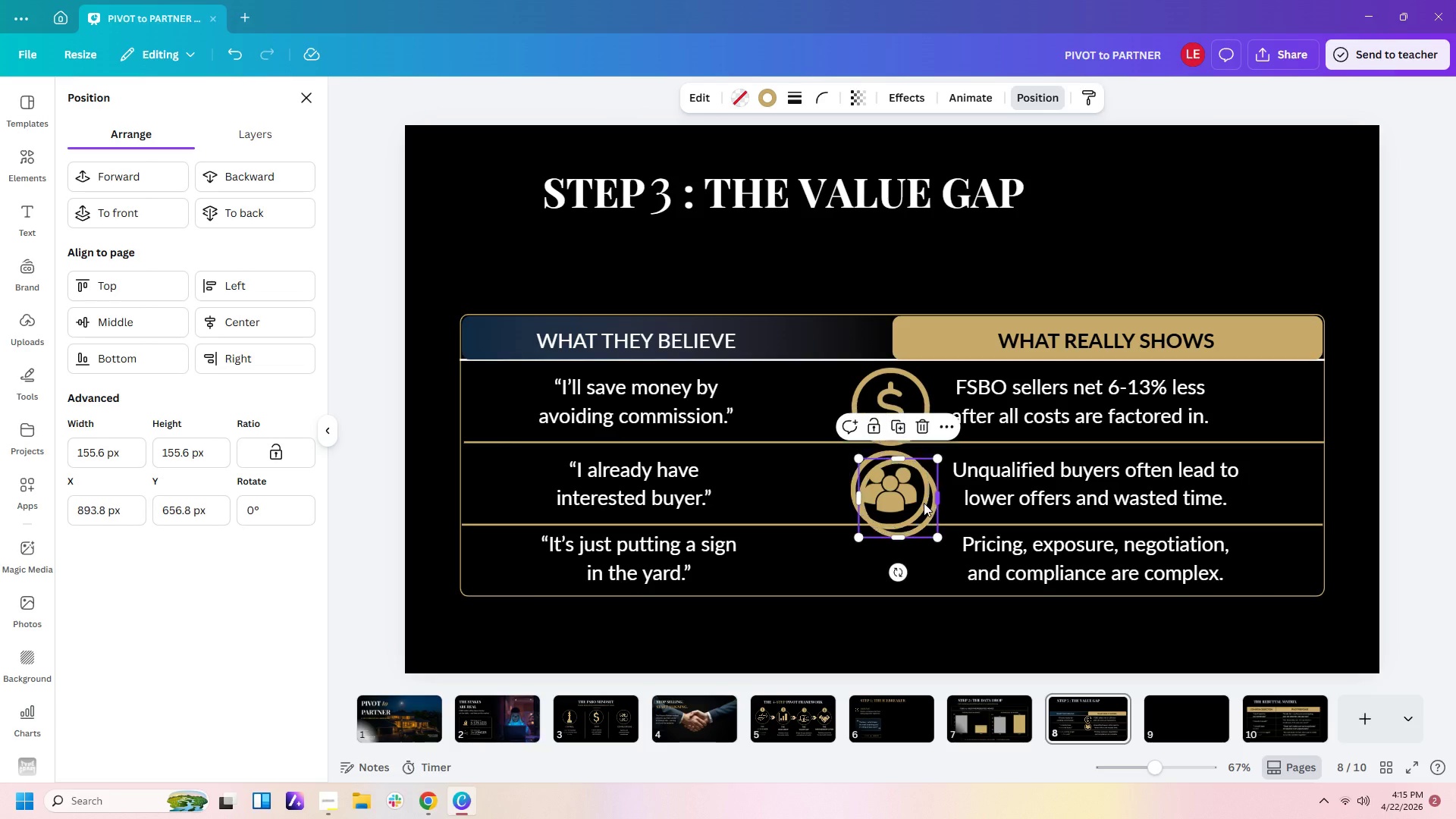 
key(Control+V)
 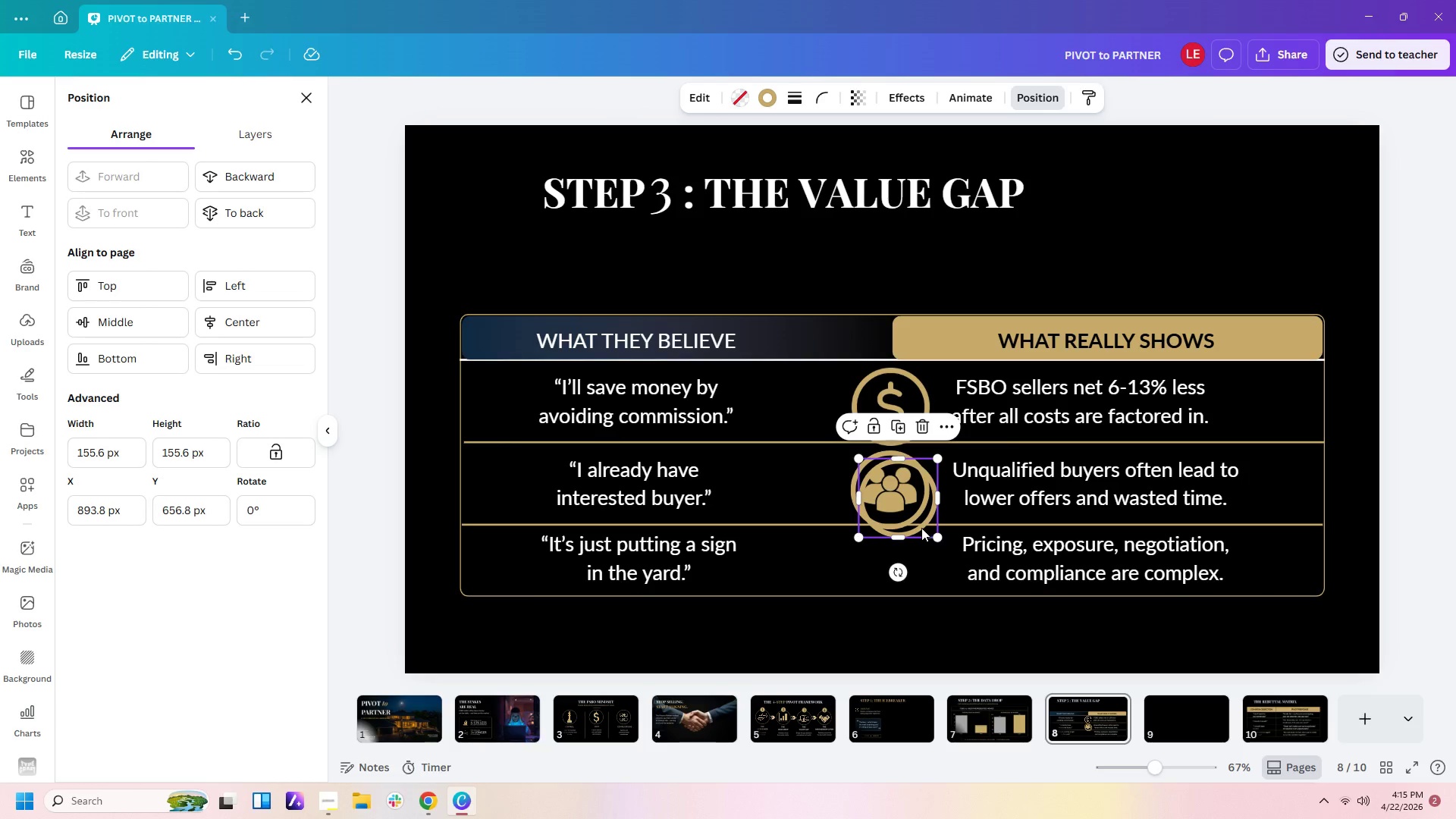 
left_click_drag(start_coordinate=[921, 528], to_coordinate=[920, 590])
 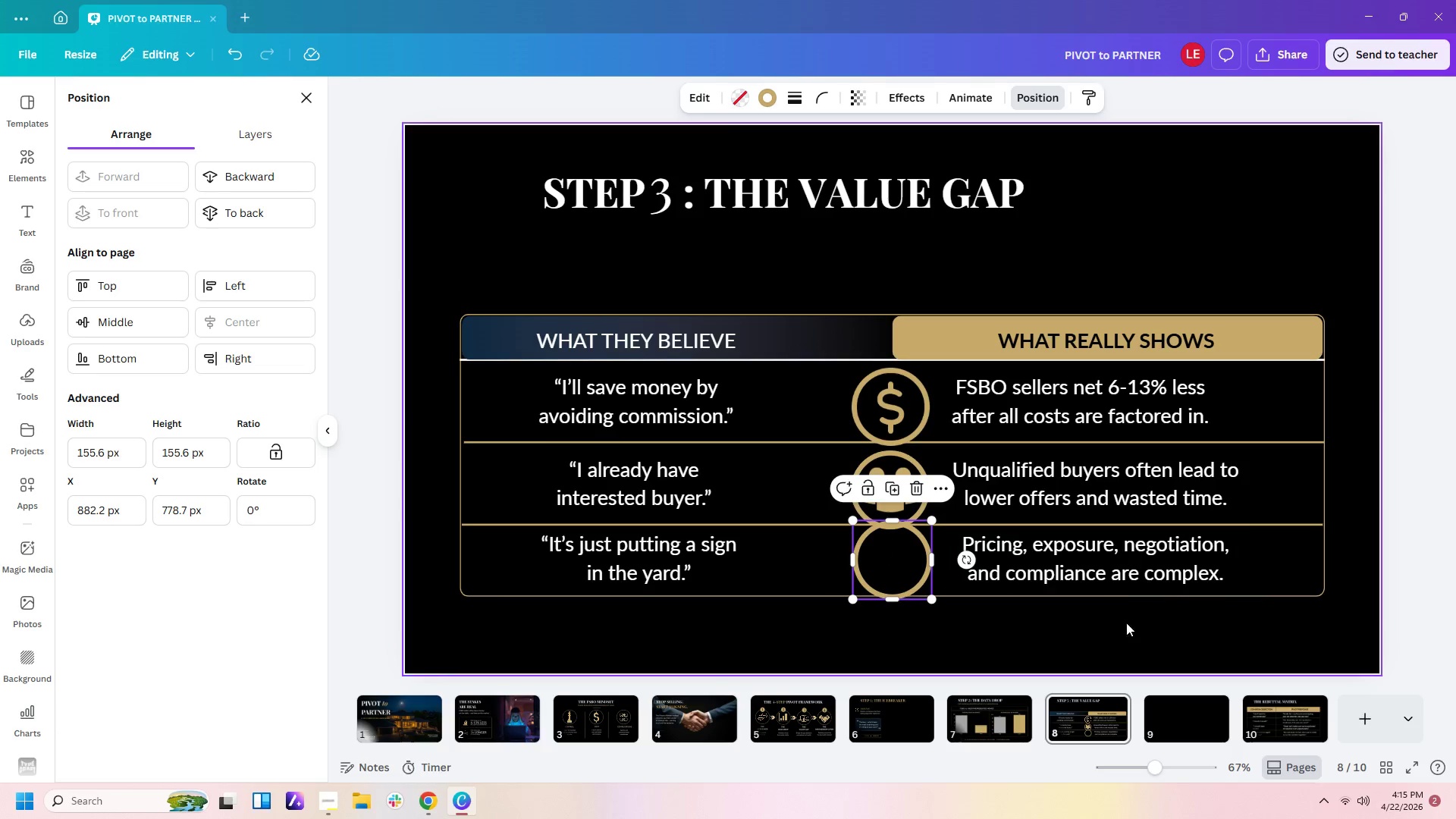 
left_click([1128, 653])
 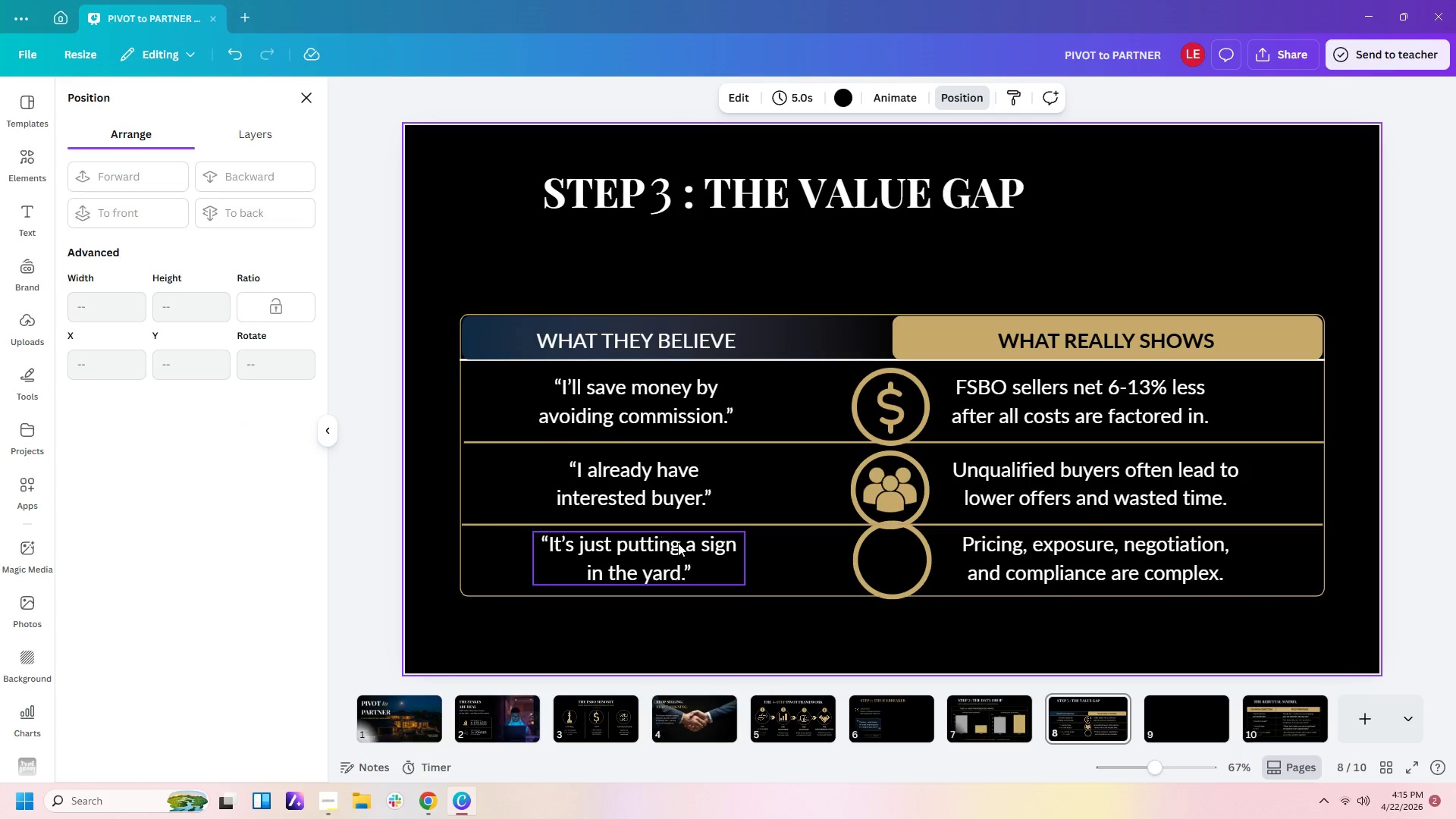 
left_click([742, 596])
 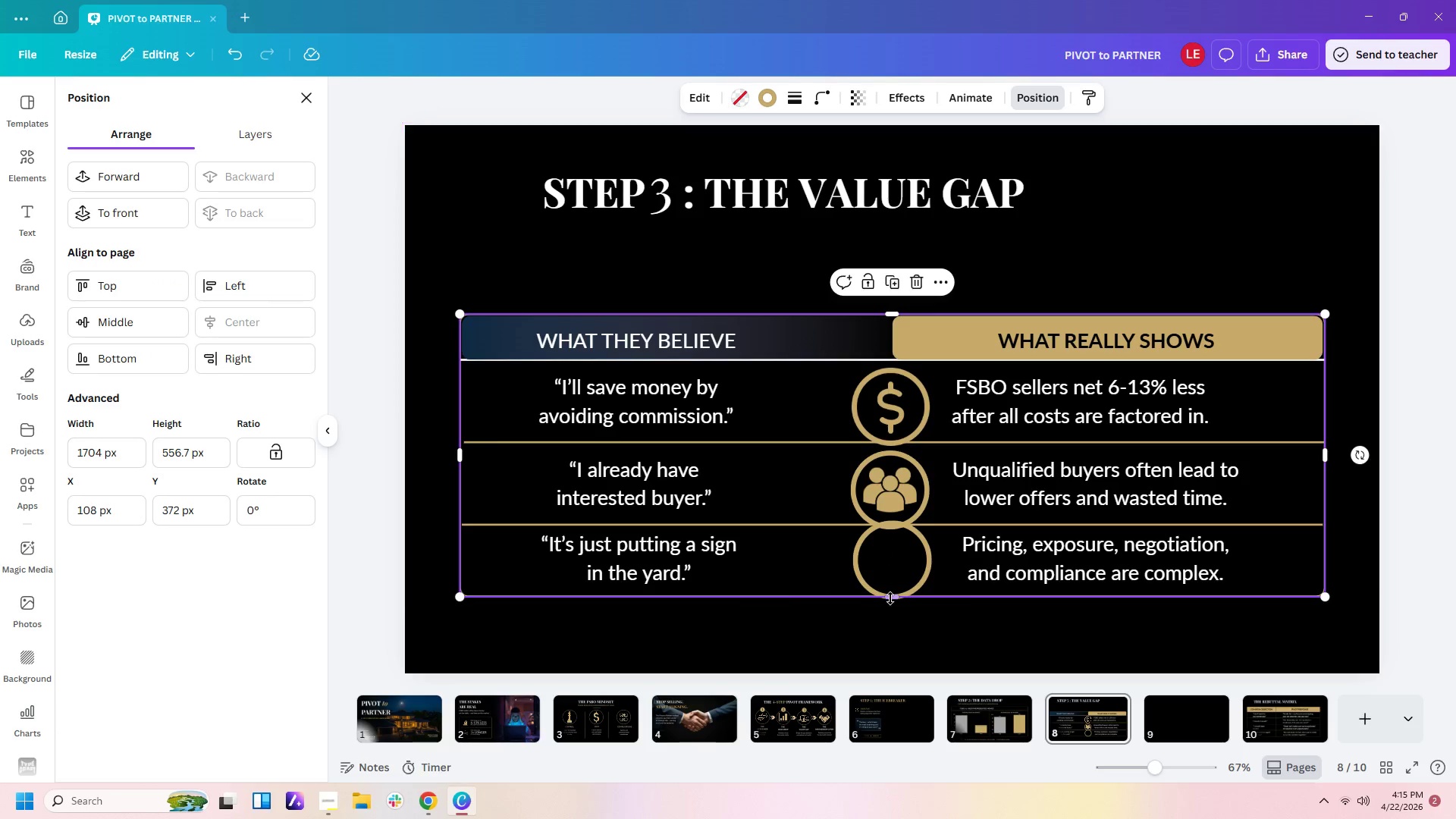 
left_click_drag(start_coordinate=[890, 597], to_coordinate=[891, 605])
 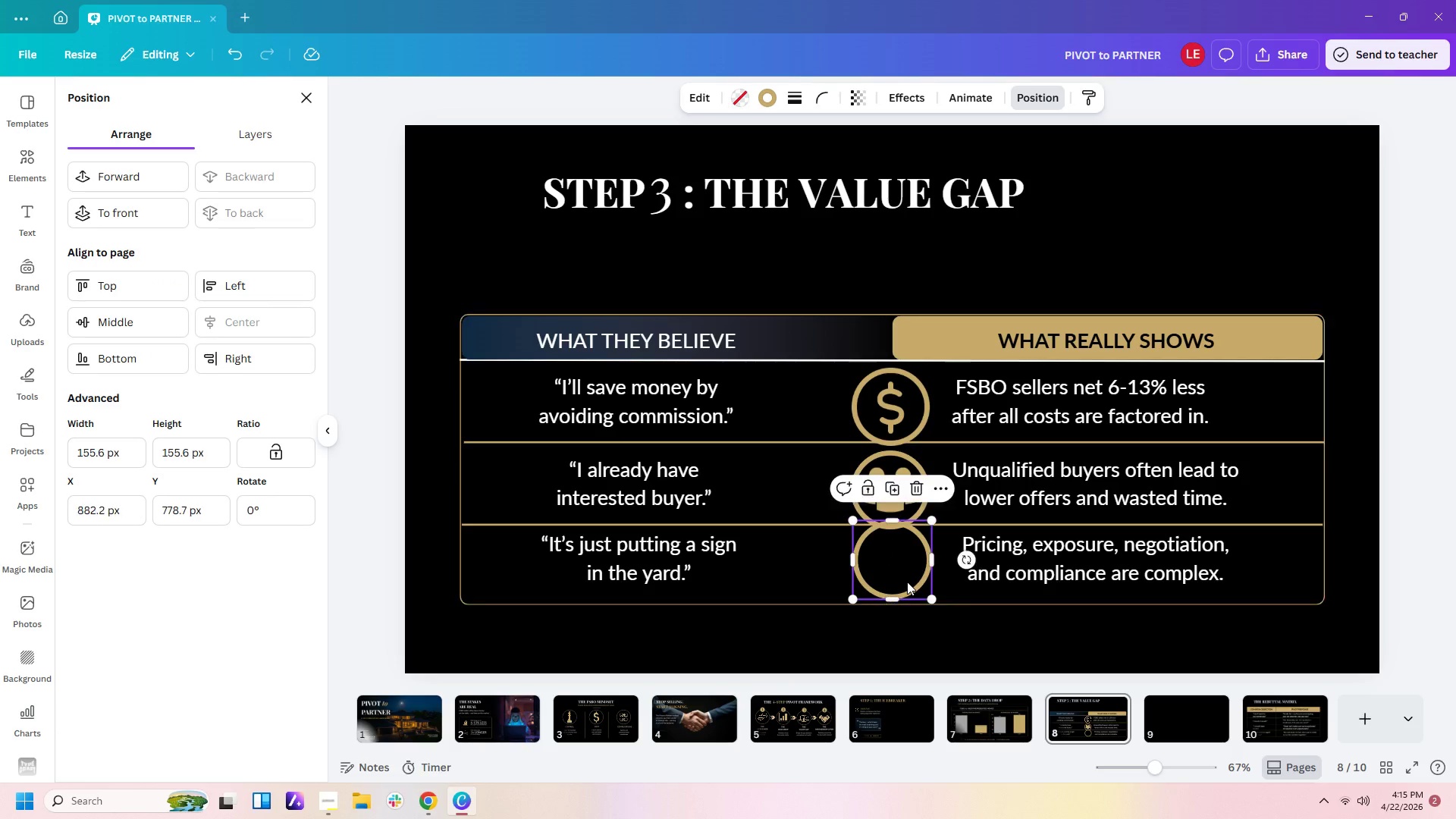 
left_click_drag(start_coordinate=[907, 582], to_coordinate=[908, 591])
 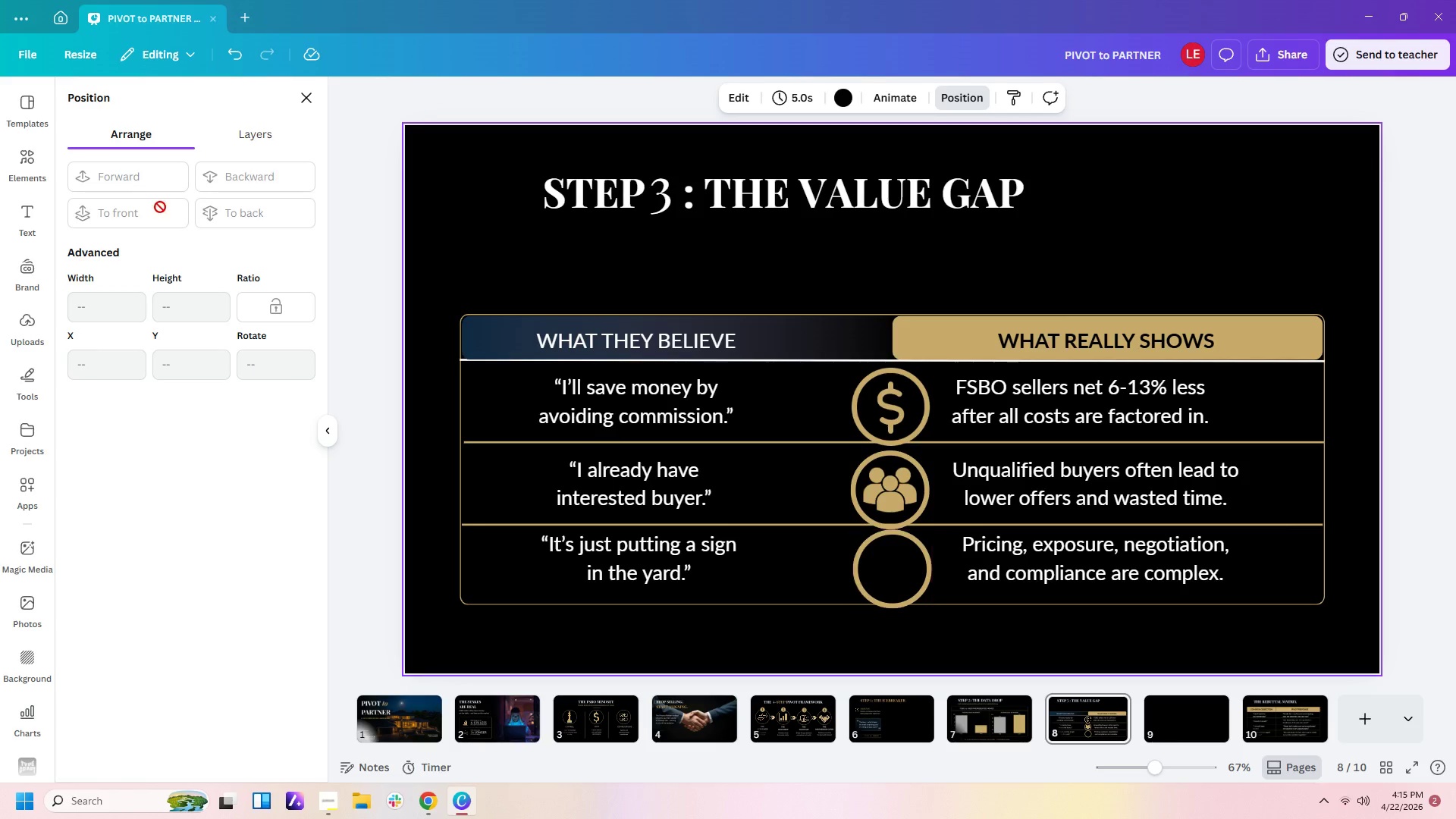 
left_click([33, 116])
 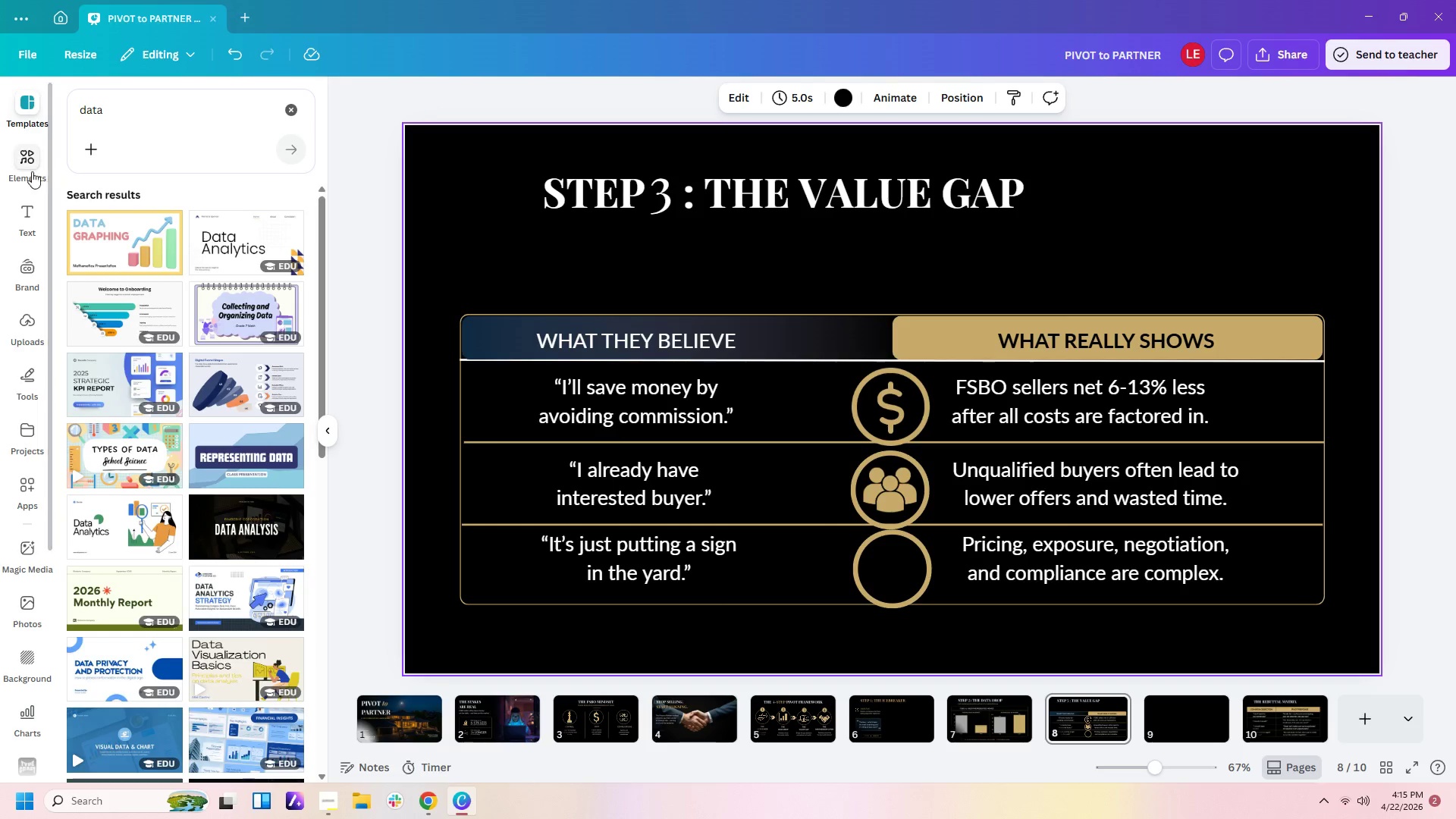 
left_click([25, 160])
 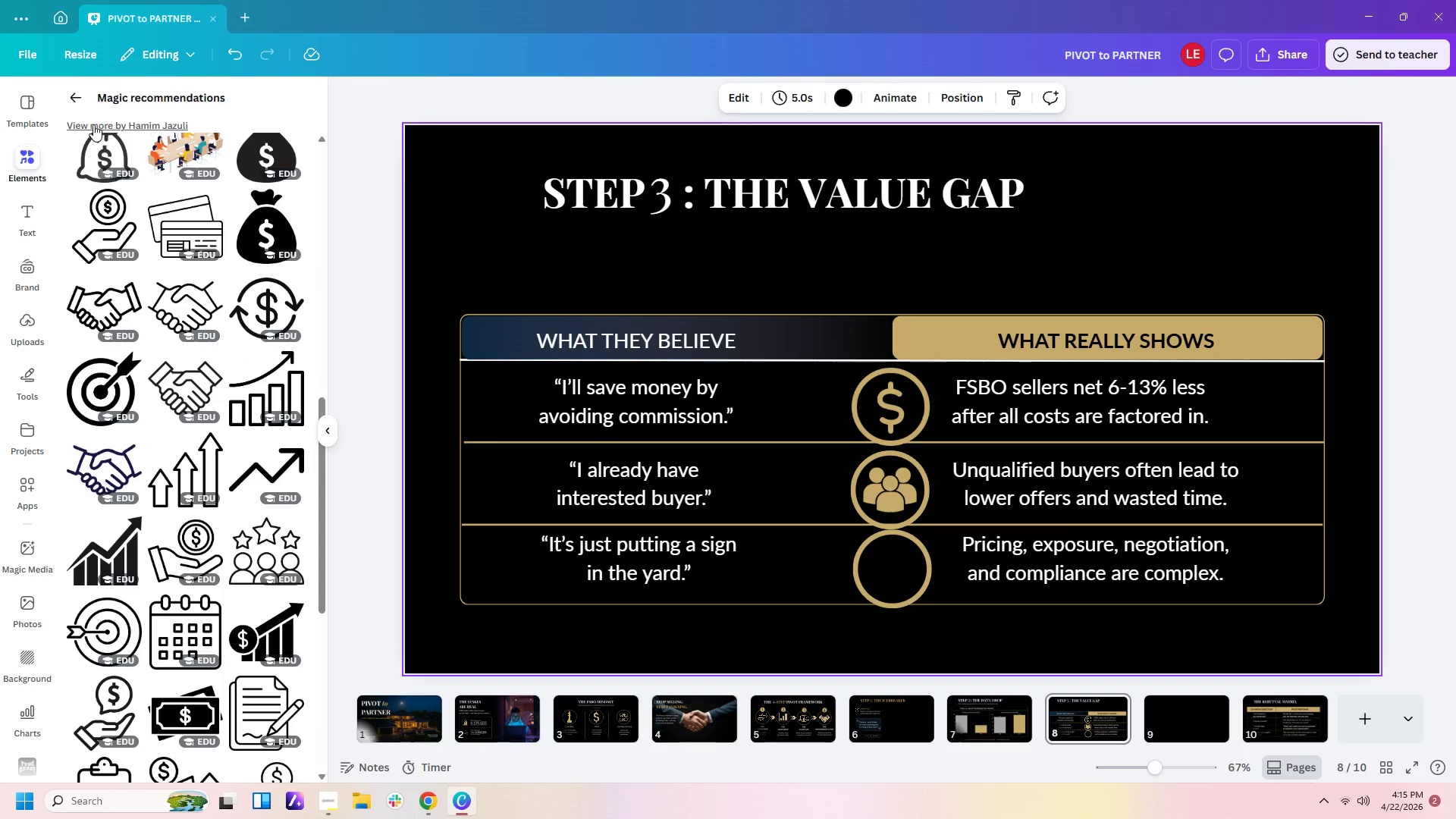 
left_click([81, 95])
 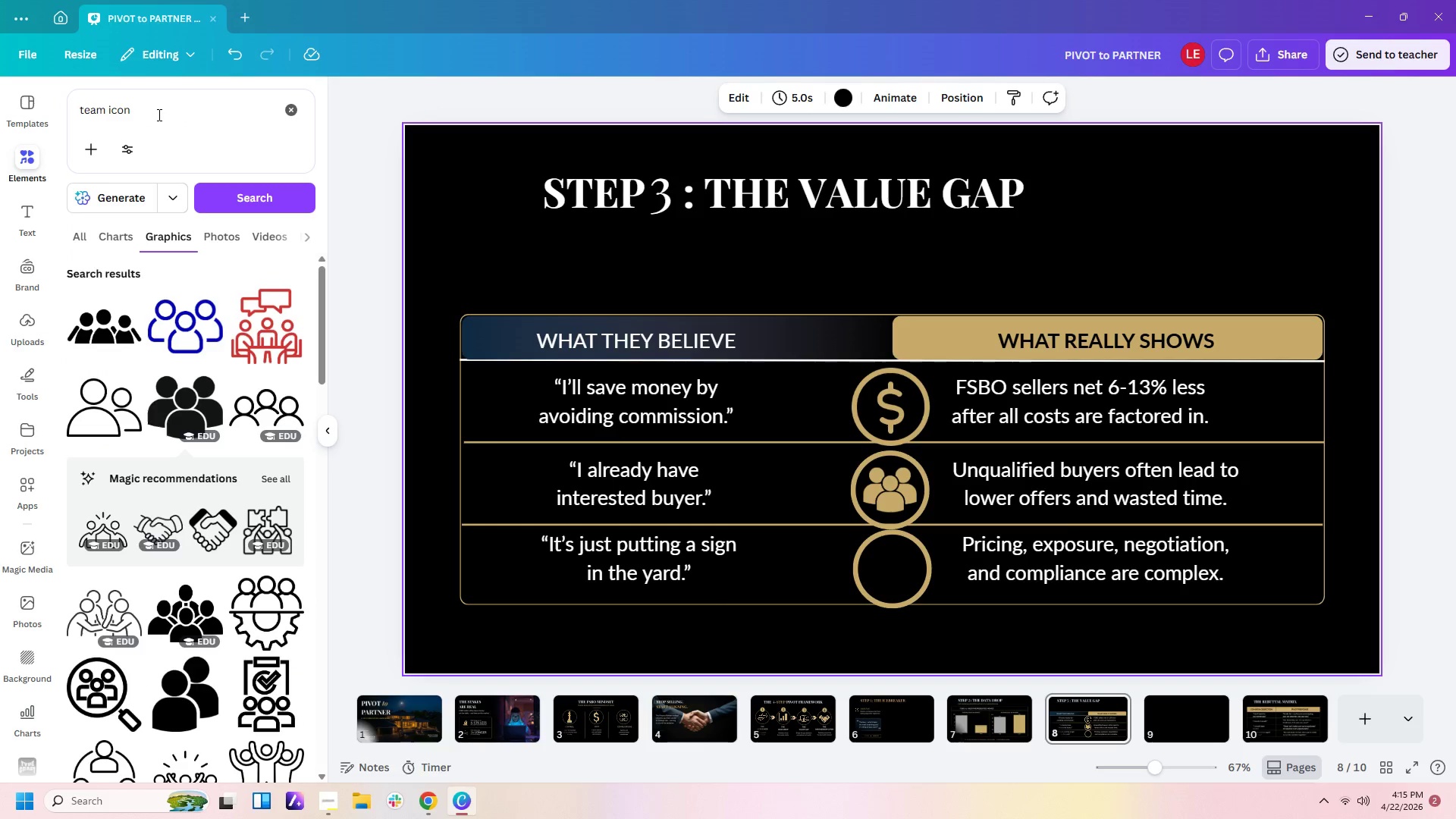 
left_click_drag(start_coordinate=[159, 115], to_coordinate=[0, 76])
 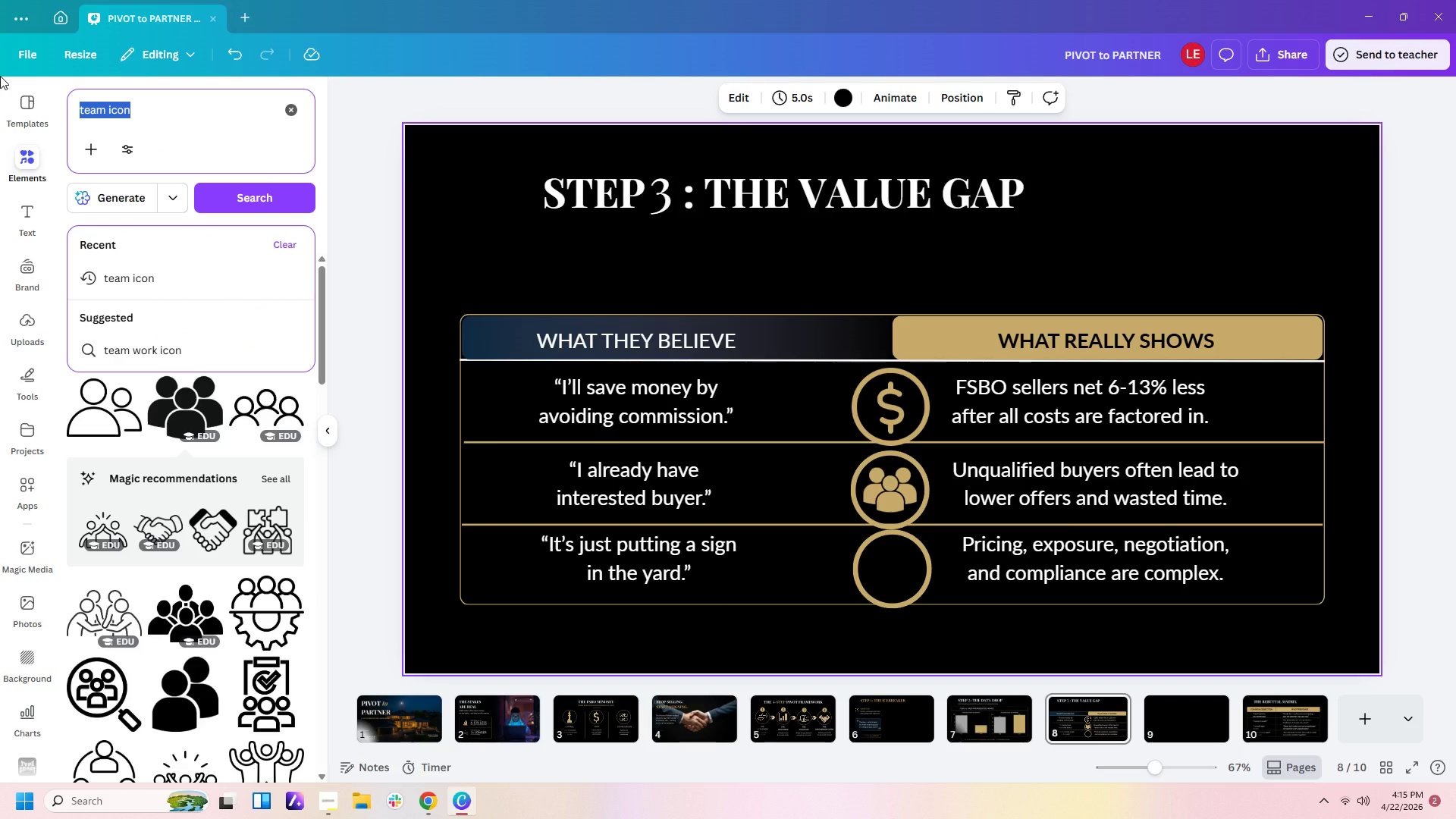 
type(hoou==u)
key(Backspace)
key(Backspace)
key(Backspace)
key(Backspace)
key(Backspace)
type(use icon)
 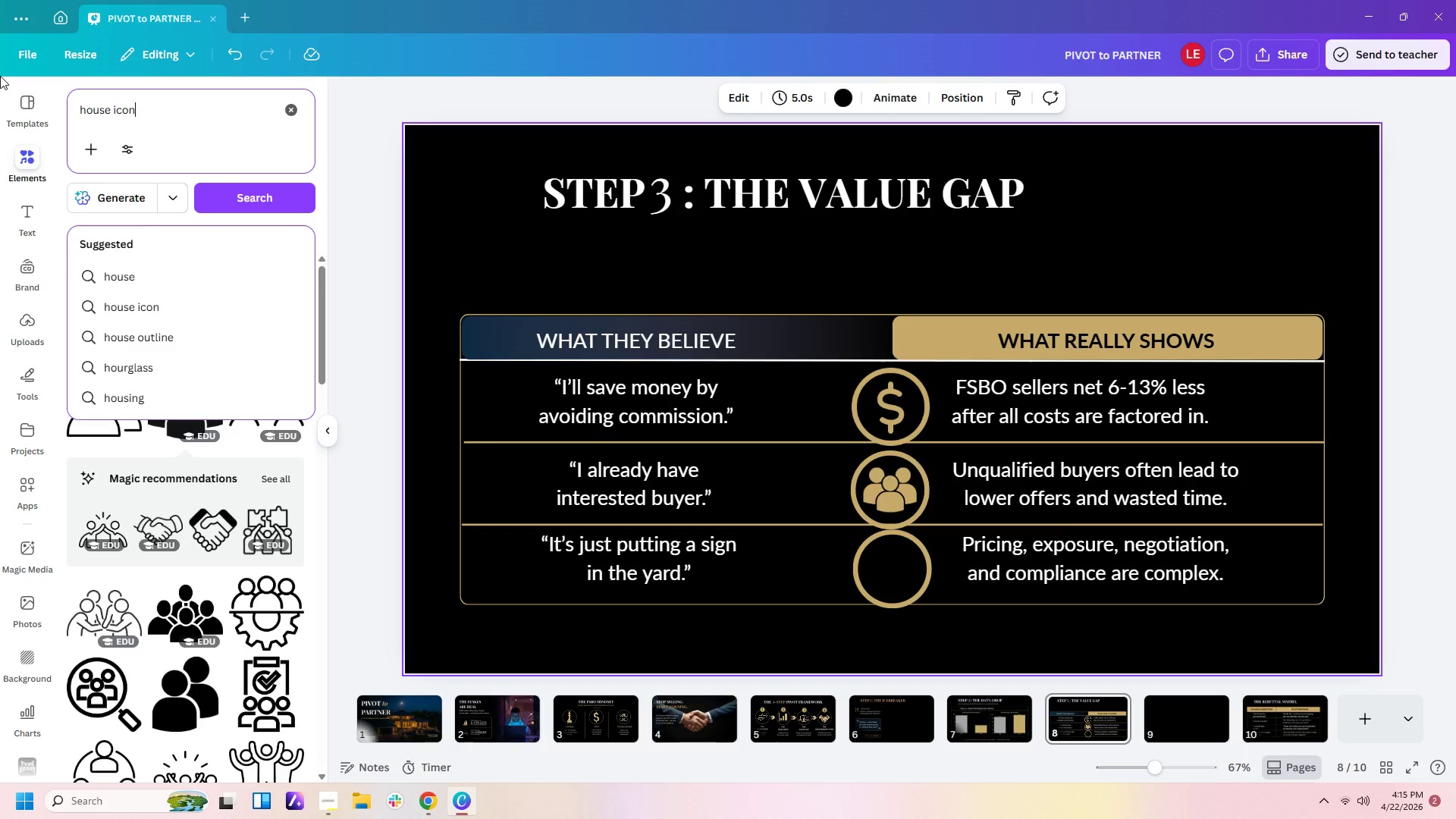 
key(Enter)
 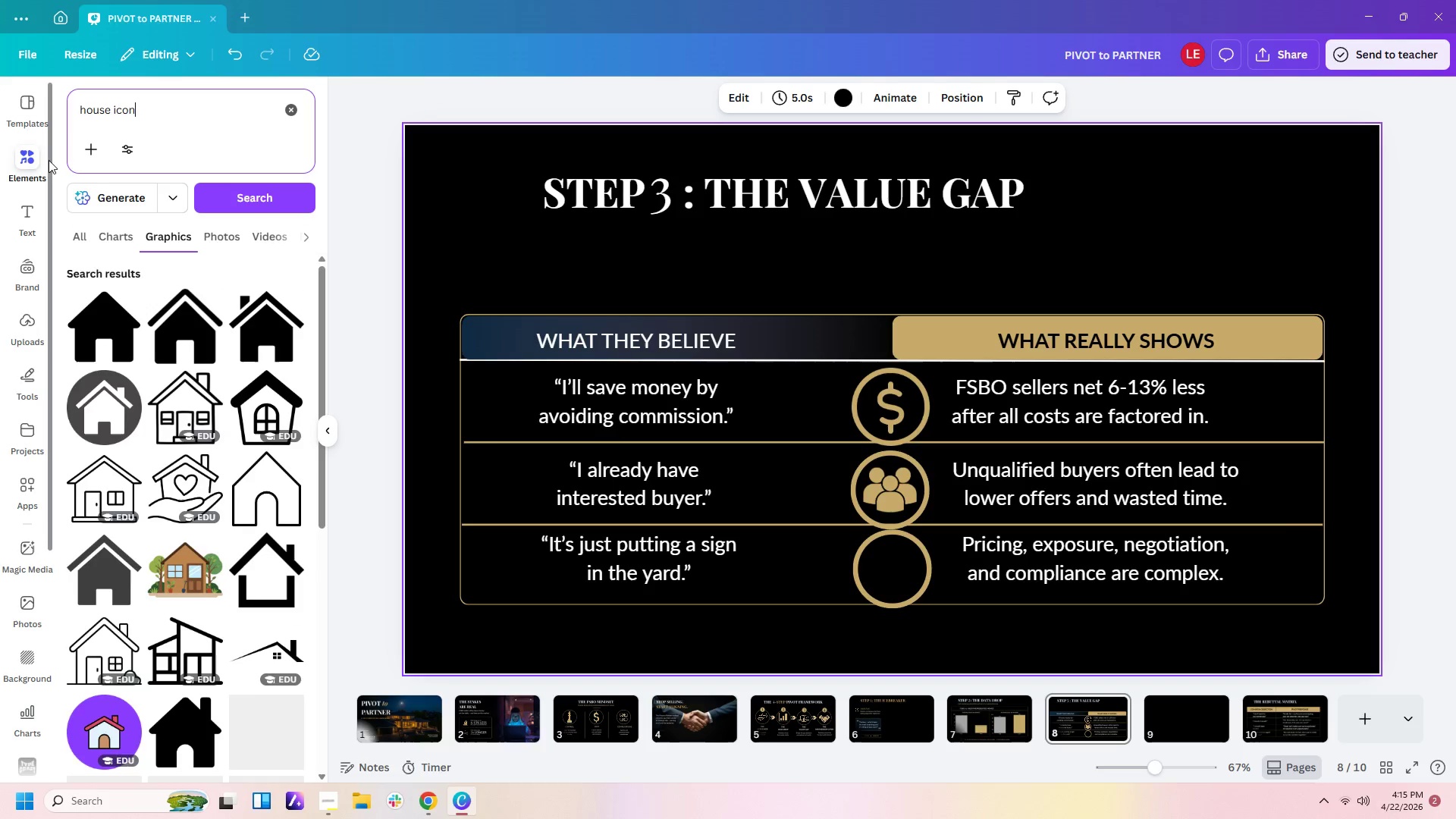 
mouse_move([251, 395])
 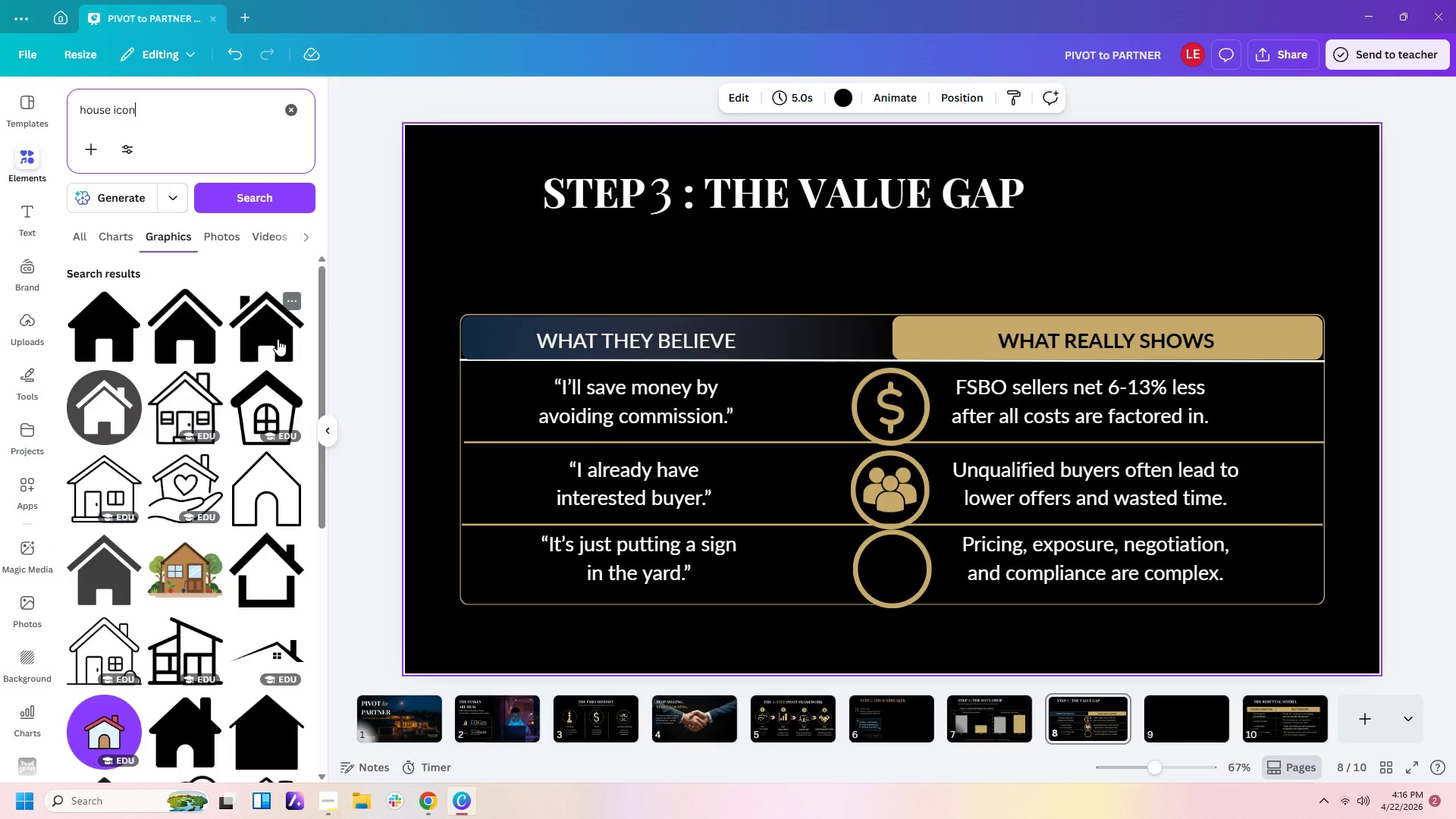 
left_click([278, 339])
 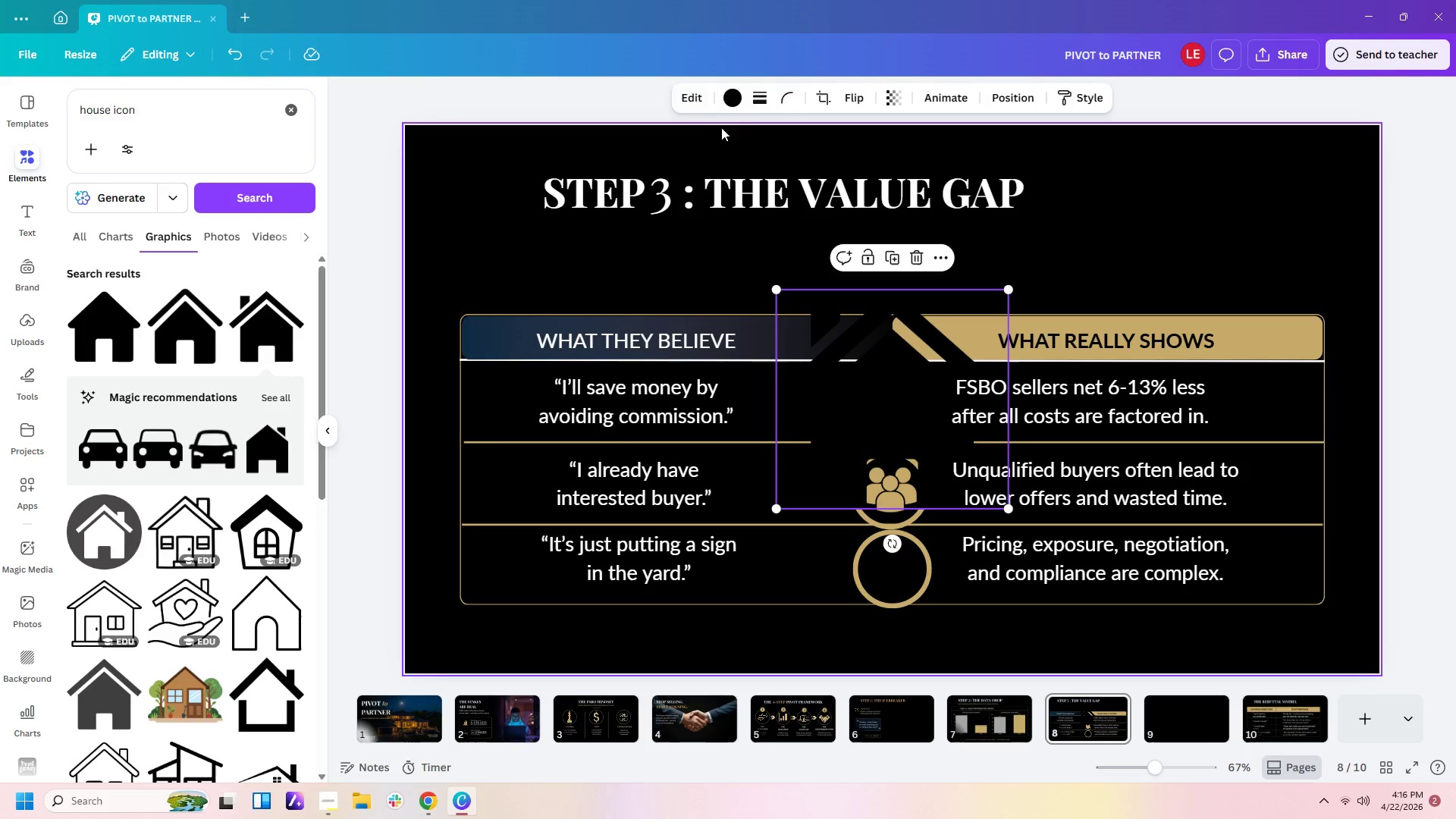 
left_click([736, 98])
 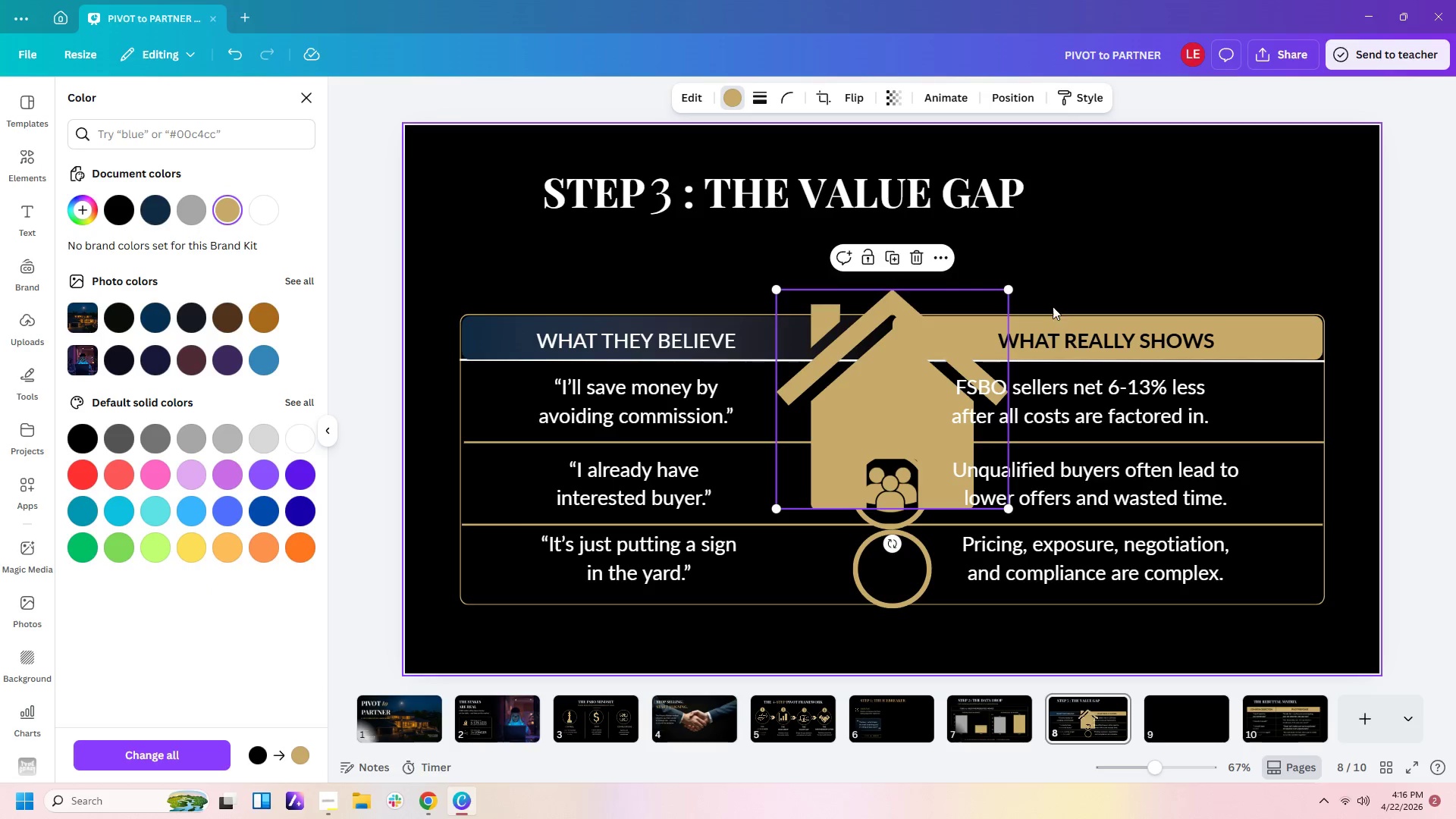 
left_click([1014, 285])
 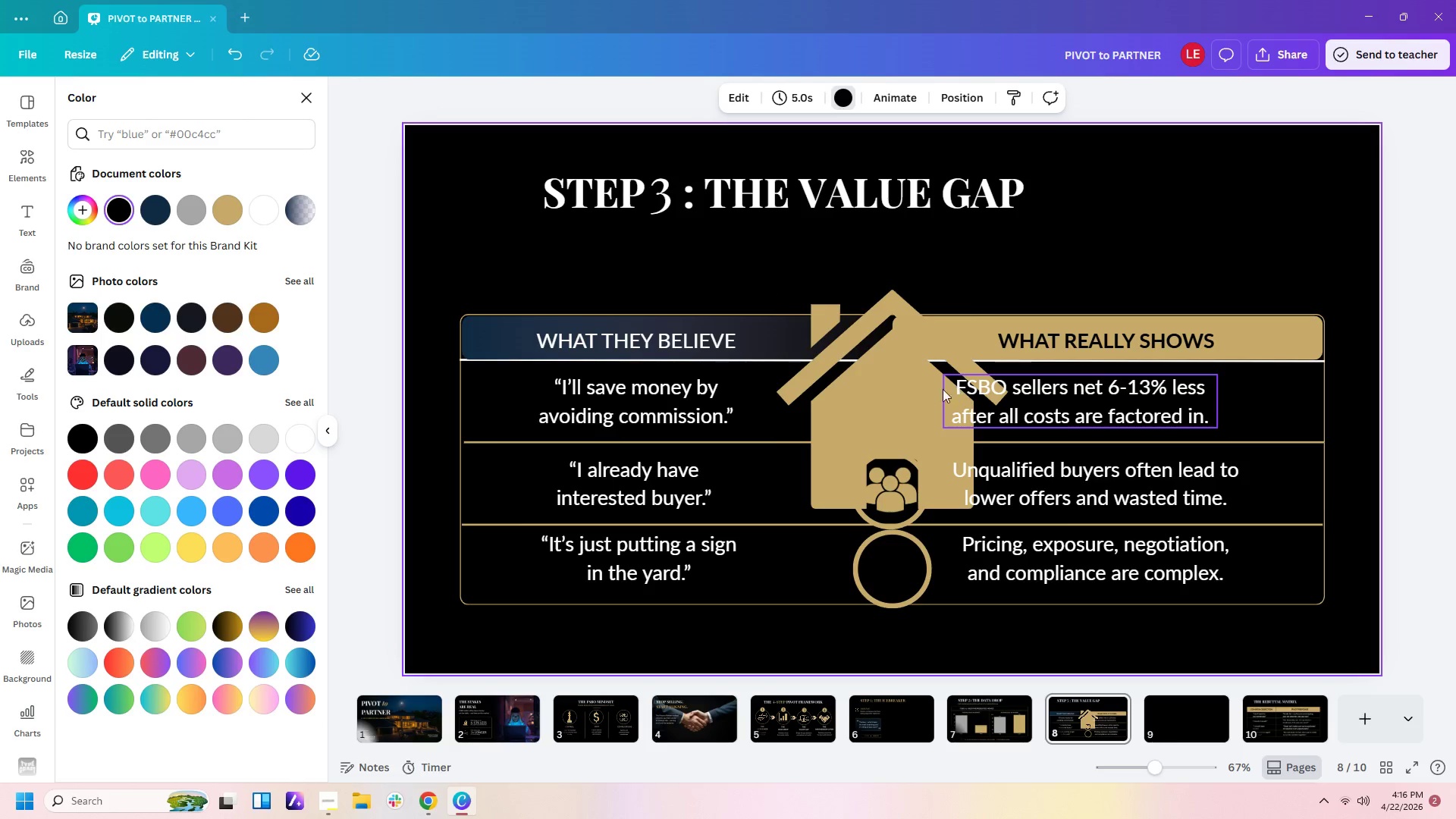 
left_click([914, 389])
 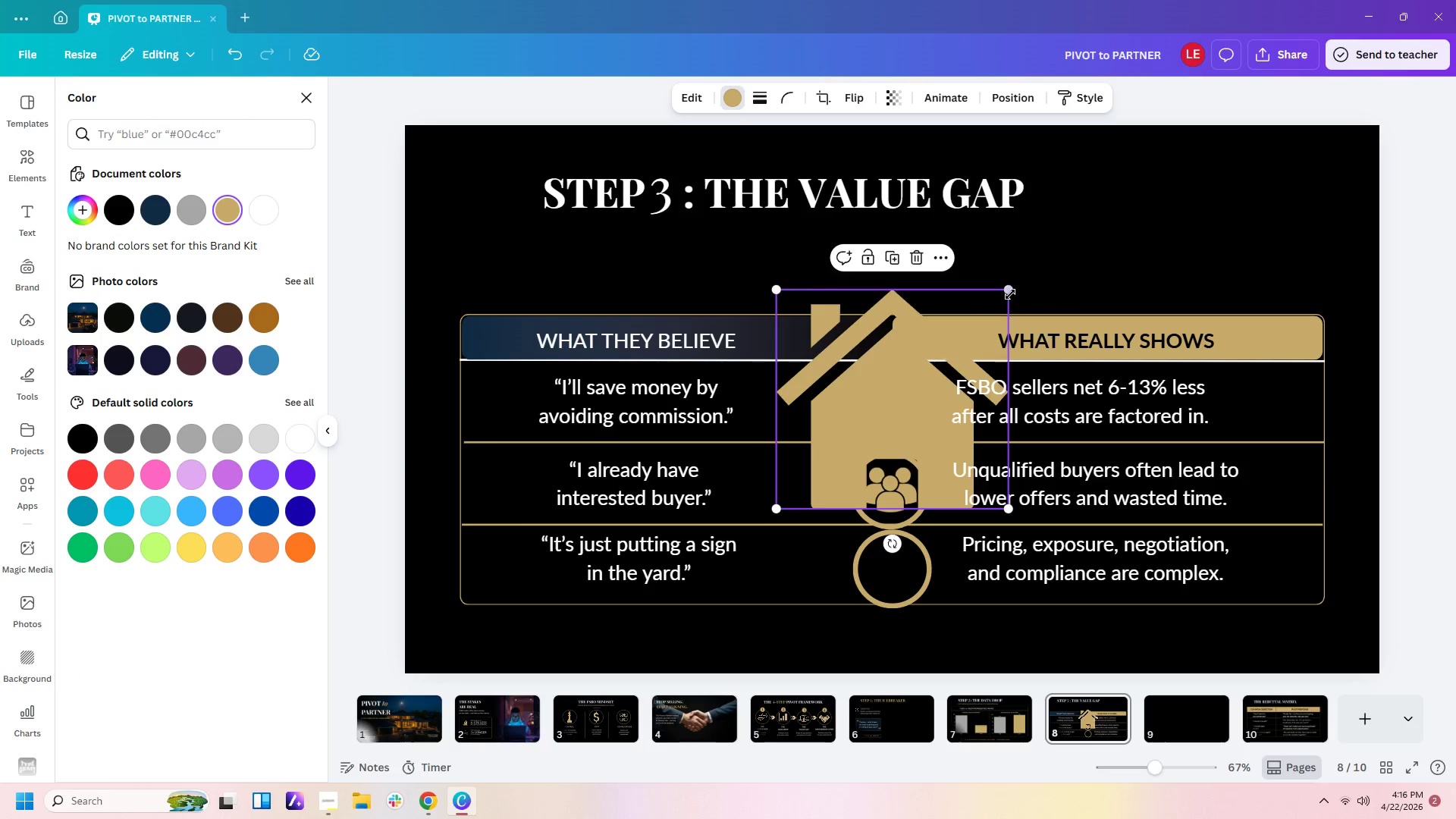 
left_click_drag(start_coordinate=[1010, 294], to_coordinate=[844, 499])
 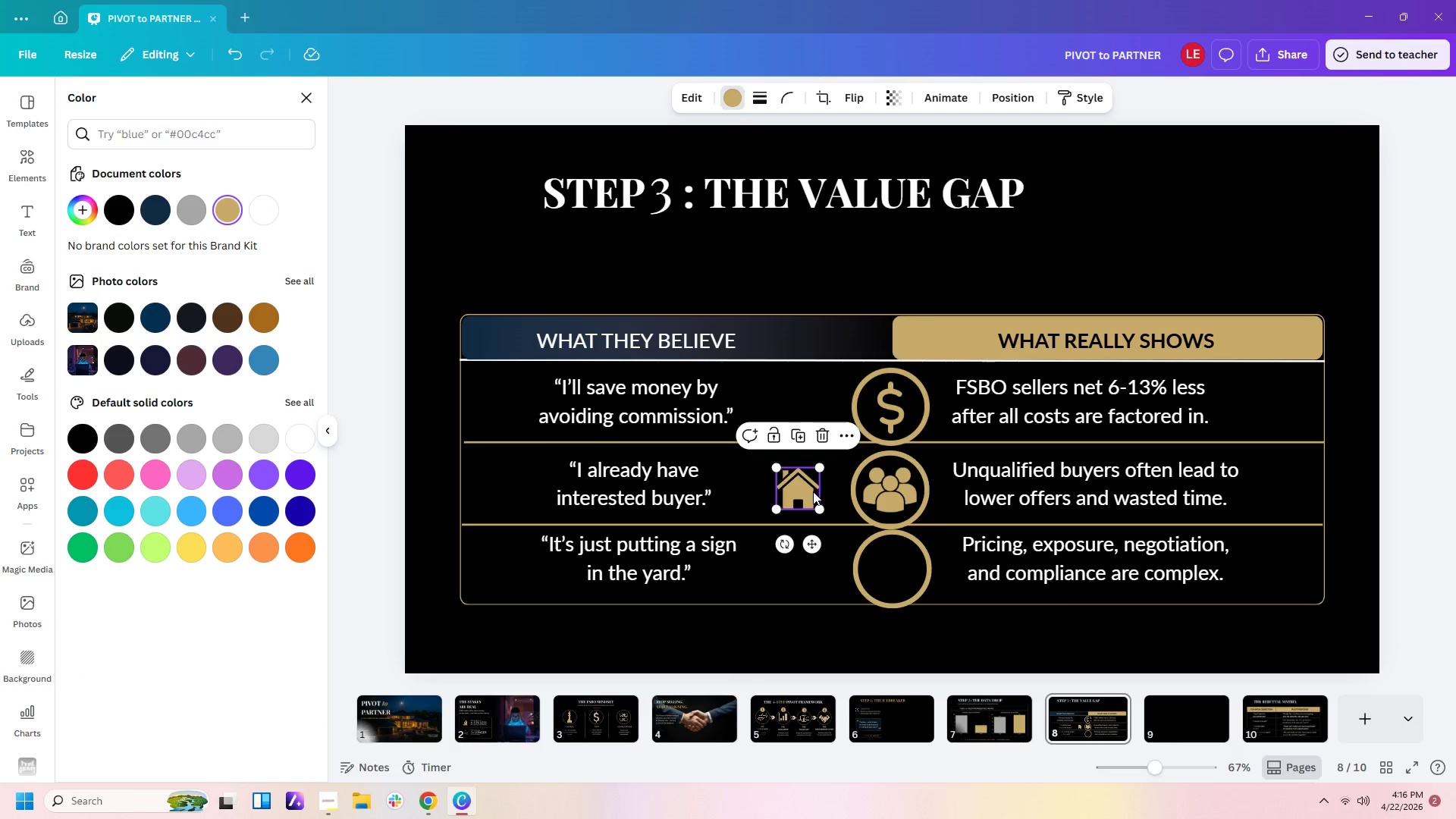 
left_click_drag(start_coordinate=[803, 491], to_coordinate=[896, 573])
 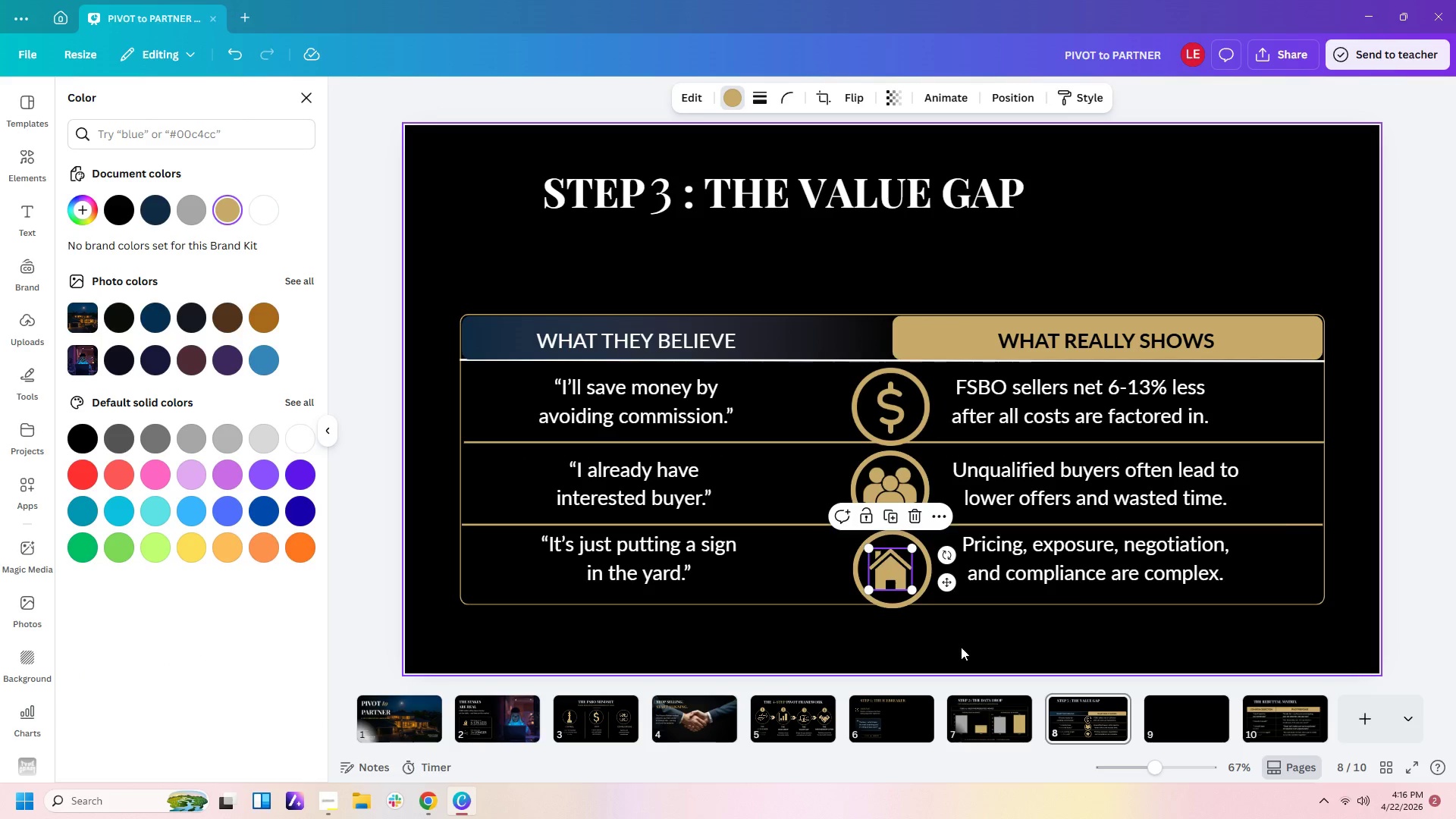 
left_click([961, 647])
 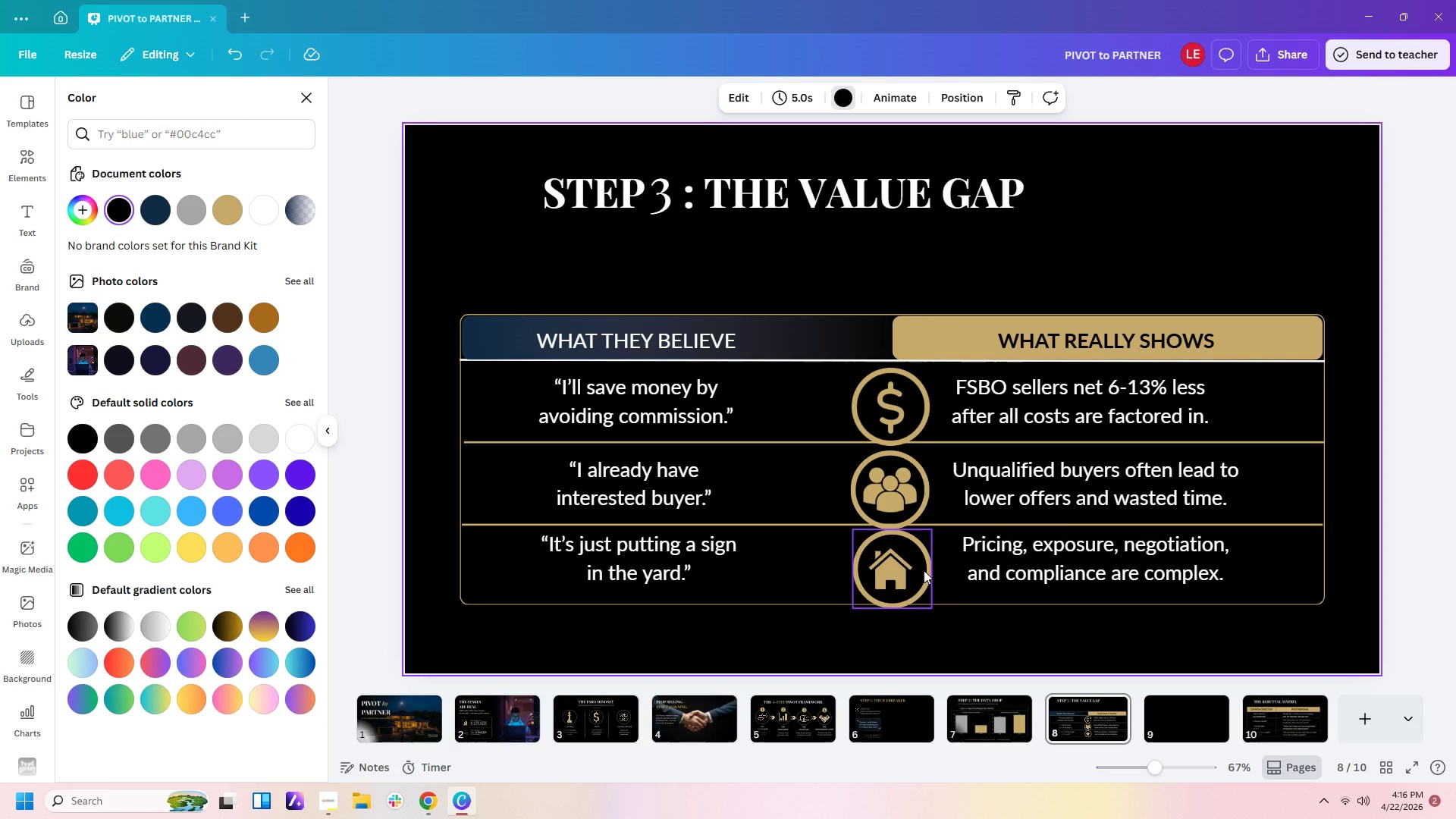 
left_click([998, 601])
 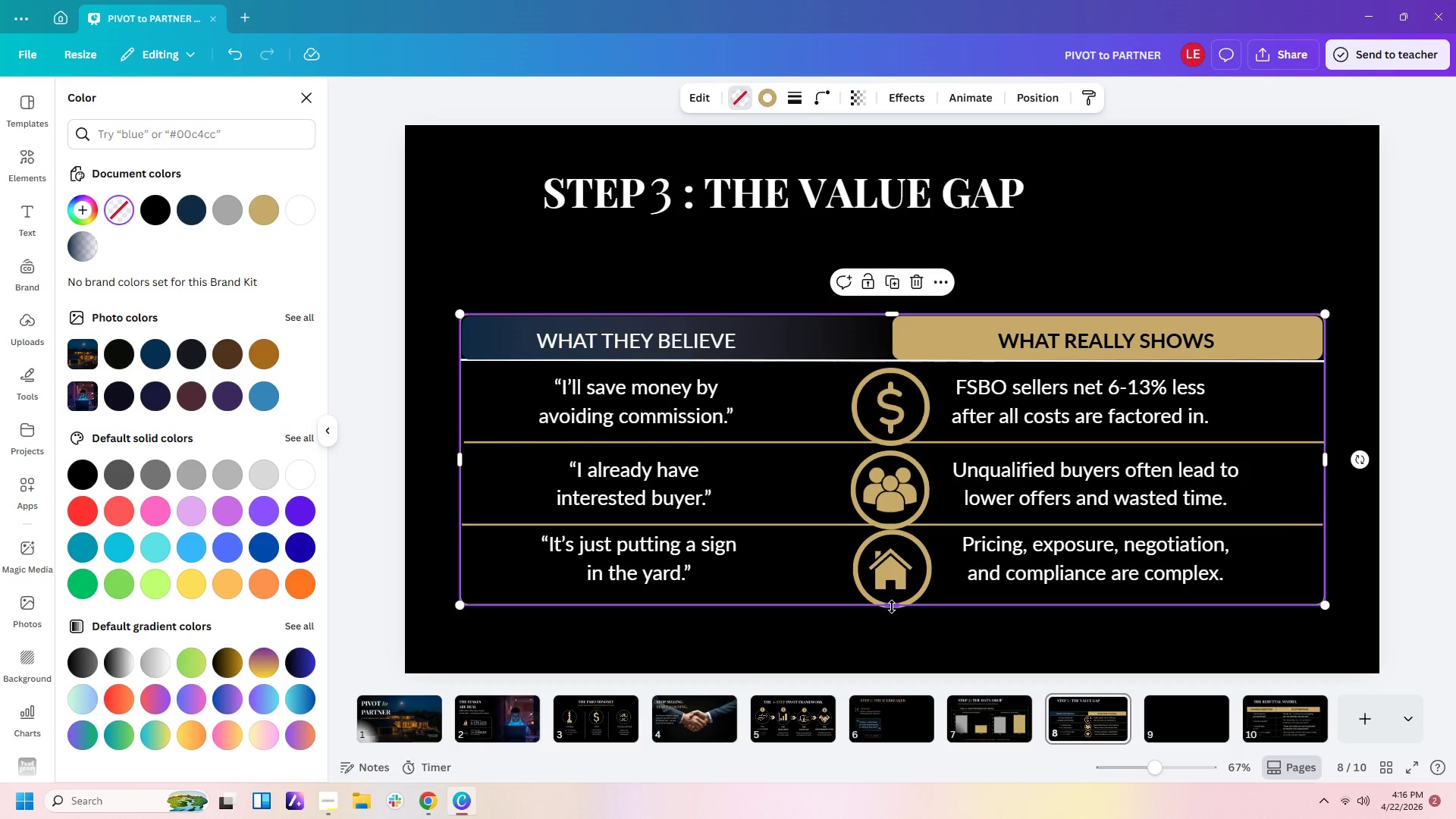 
left_click_drag(start_coordinate=[892, 606], to_coordinate=[893, 614])
 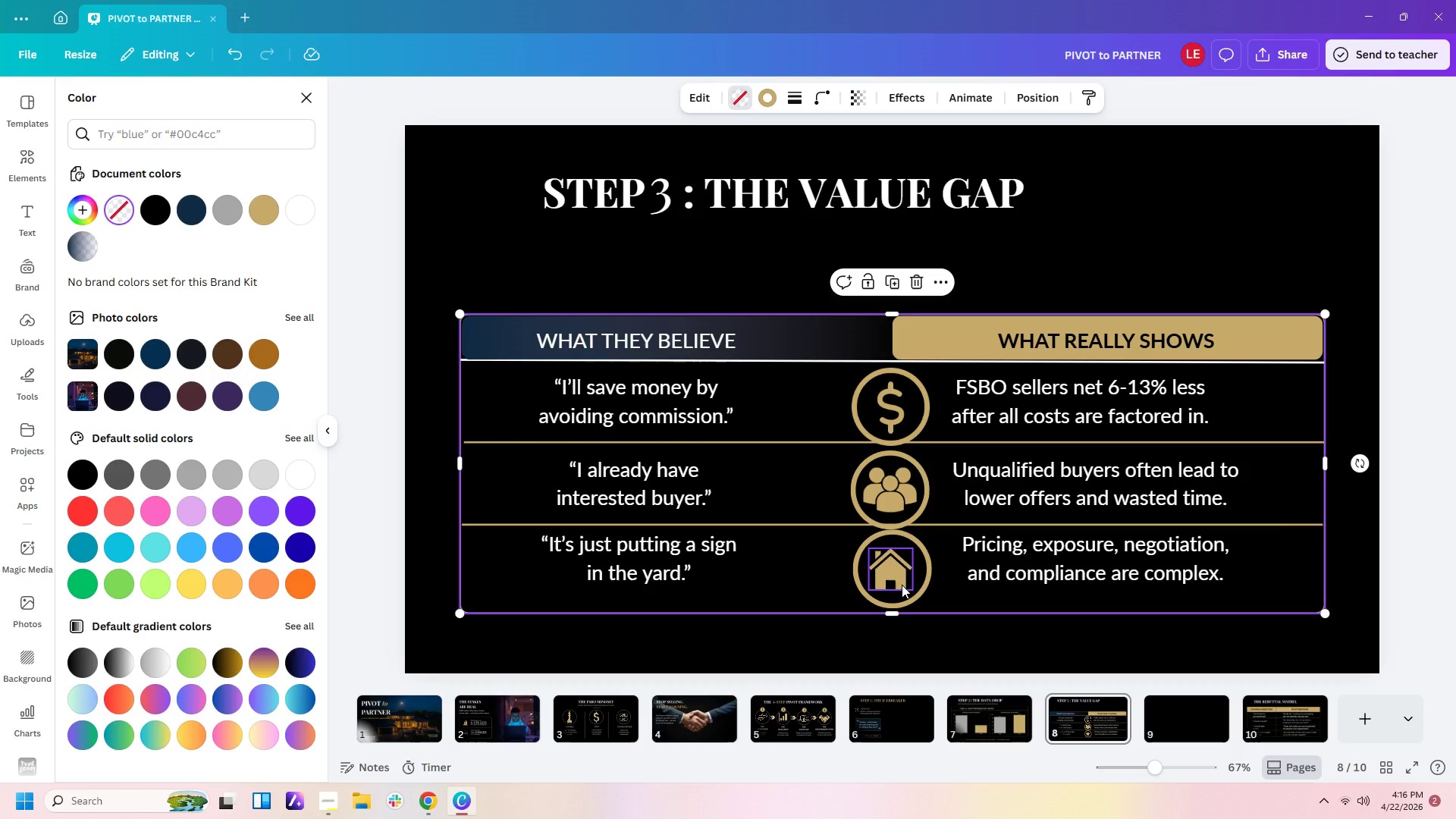 
left_click_drag(start_coordinate=[902, 585], to_coordinate=[906, 585])
 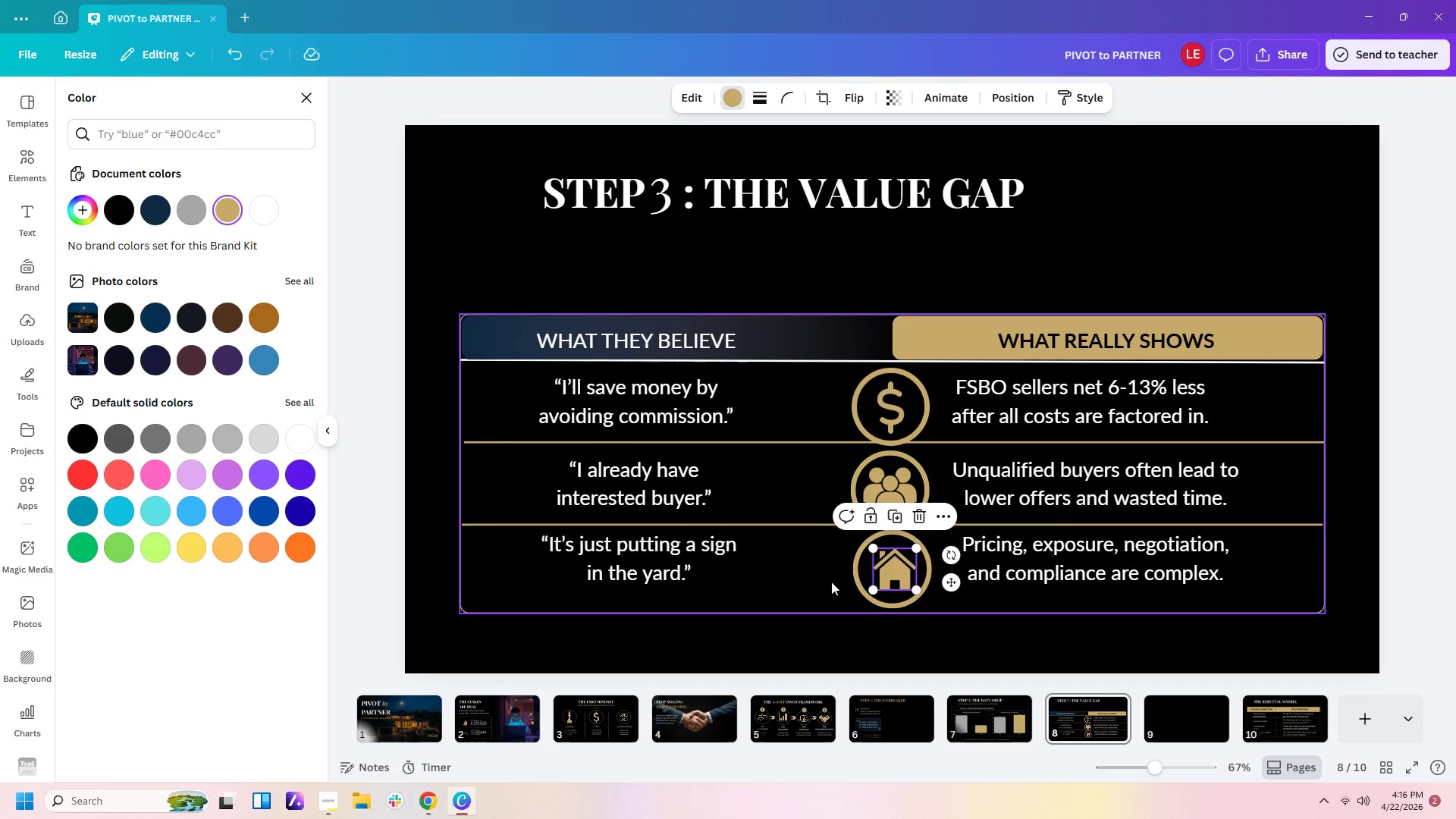 
left_click_drag(start_coordinate=[830, 582], to_coordinate=[889, 582])
 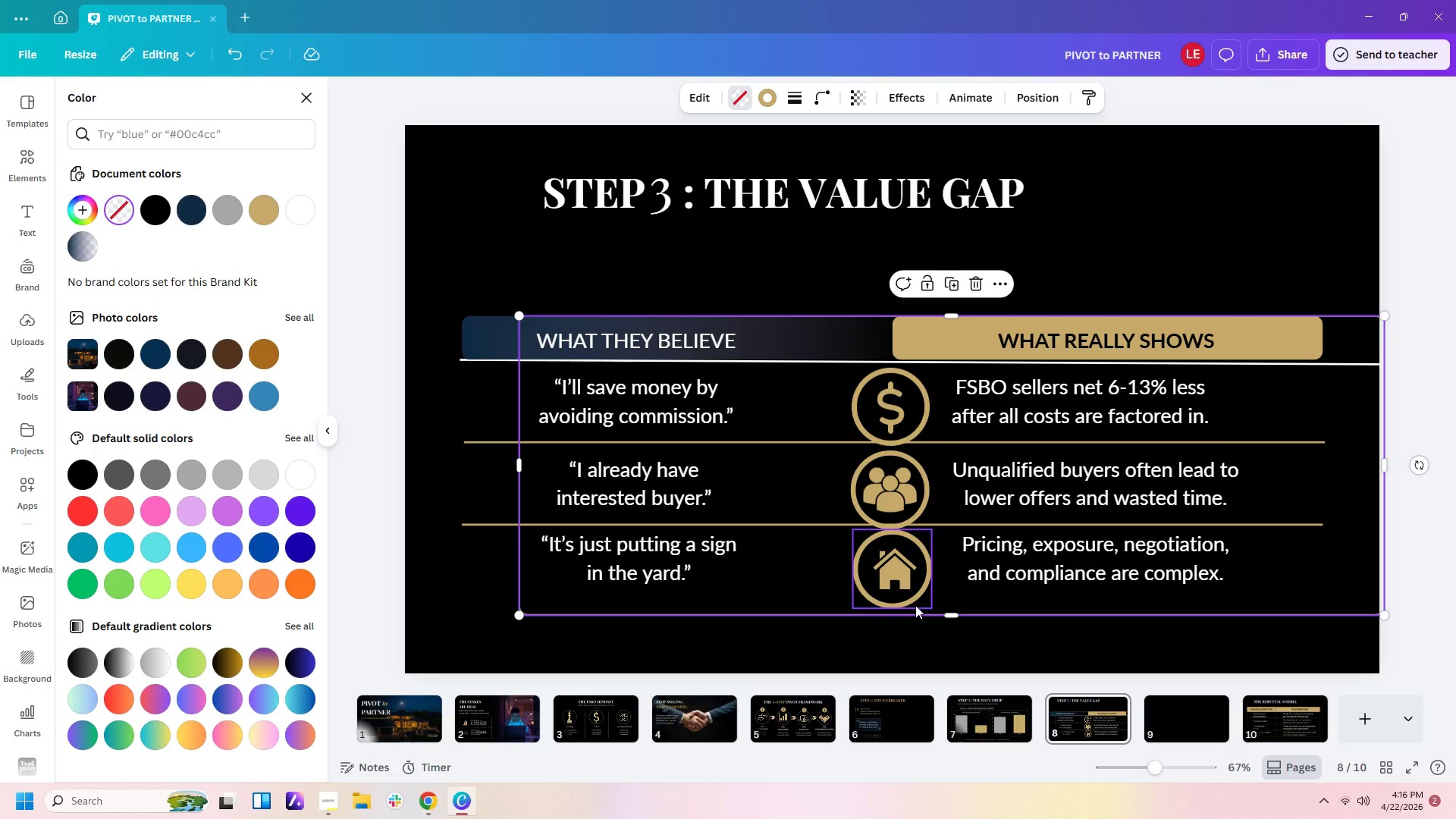 
key(Control+ControlLeft)
 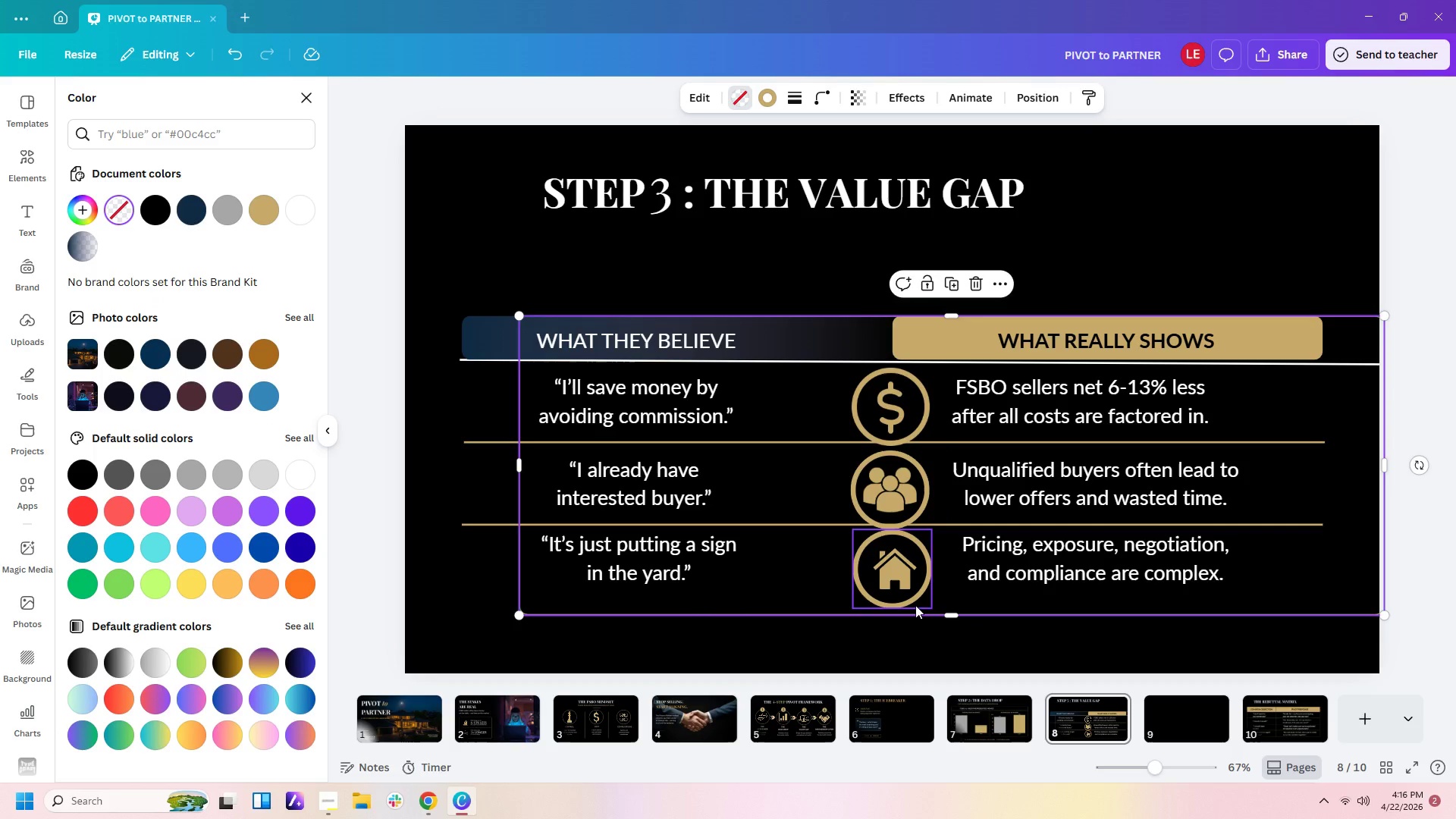 
key(Control+Z)
 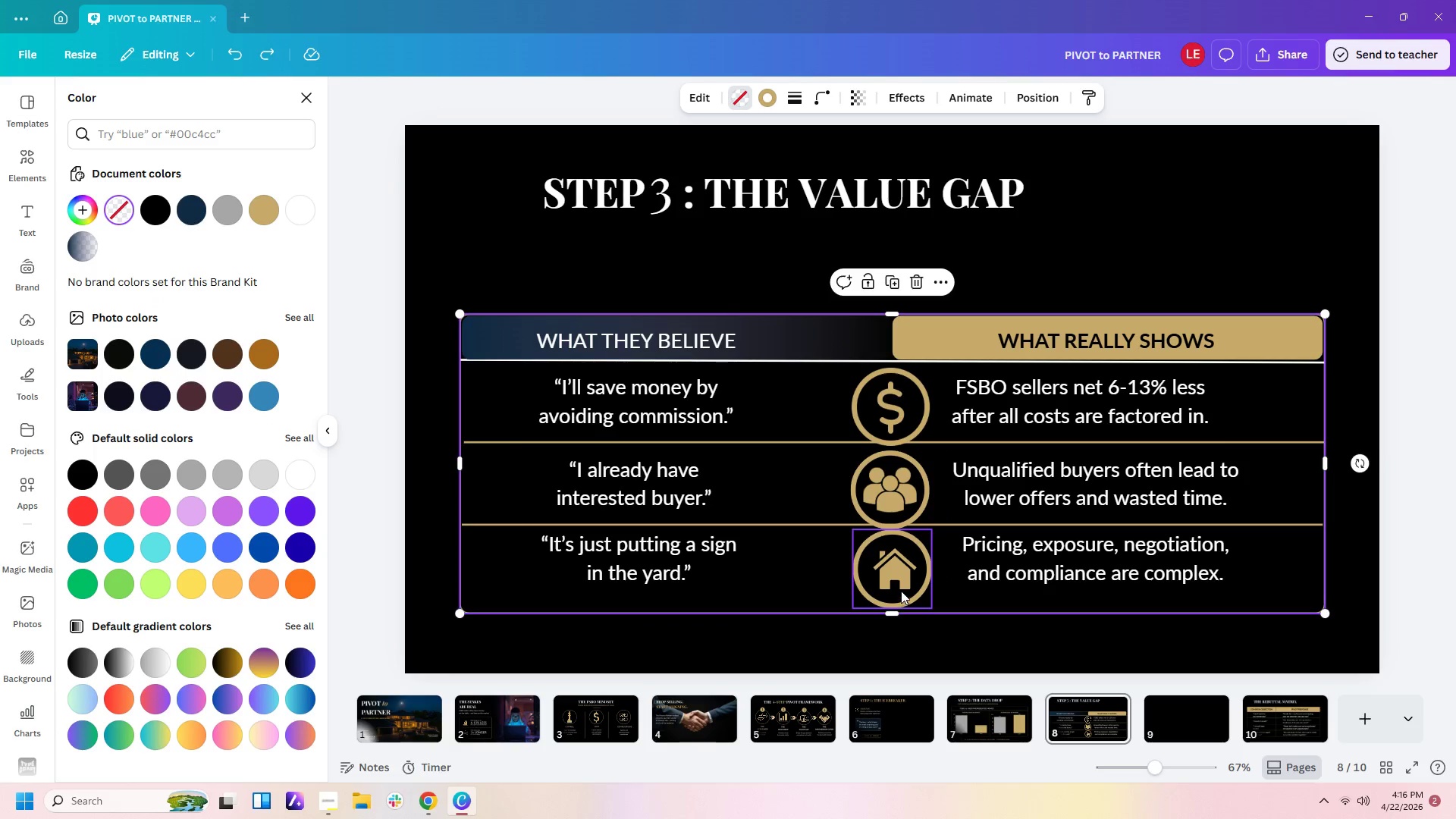 
left_click_drag(start_coordinate=[906, 598], to_coordinate=[906, 603])
 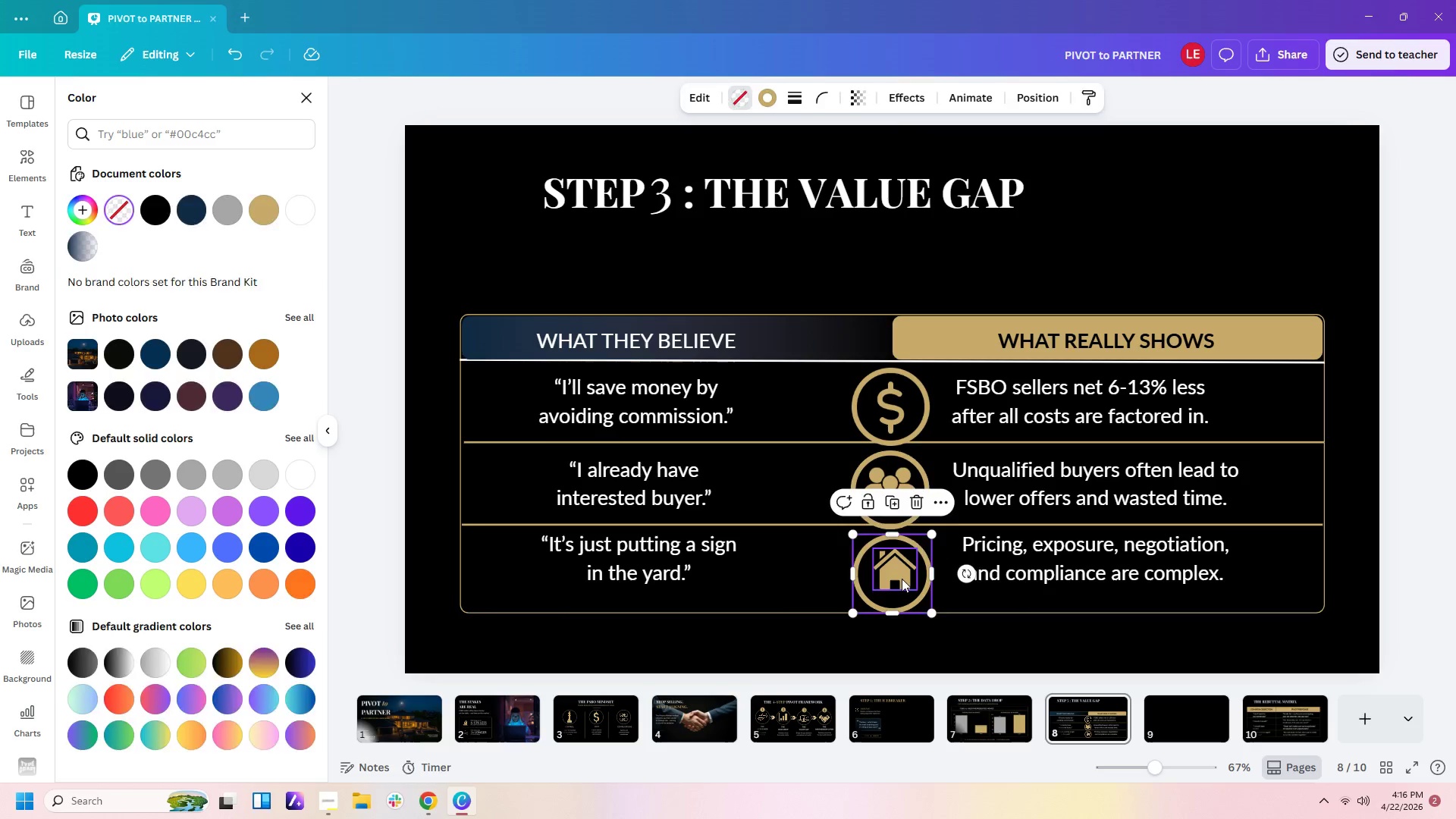 
left_click_drag(start_coordinate=[902, 579], to_coordinate=[900, 585])
 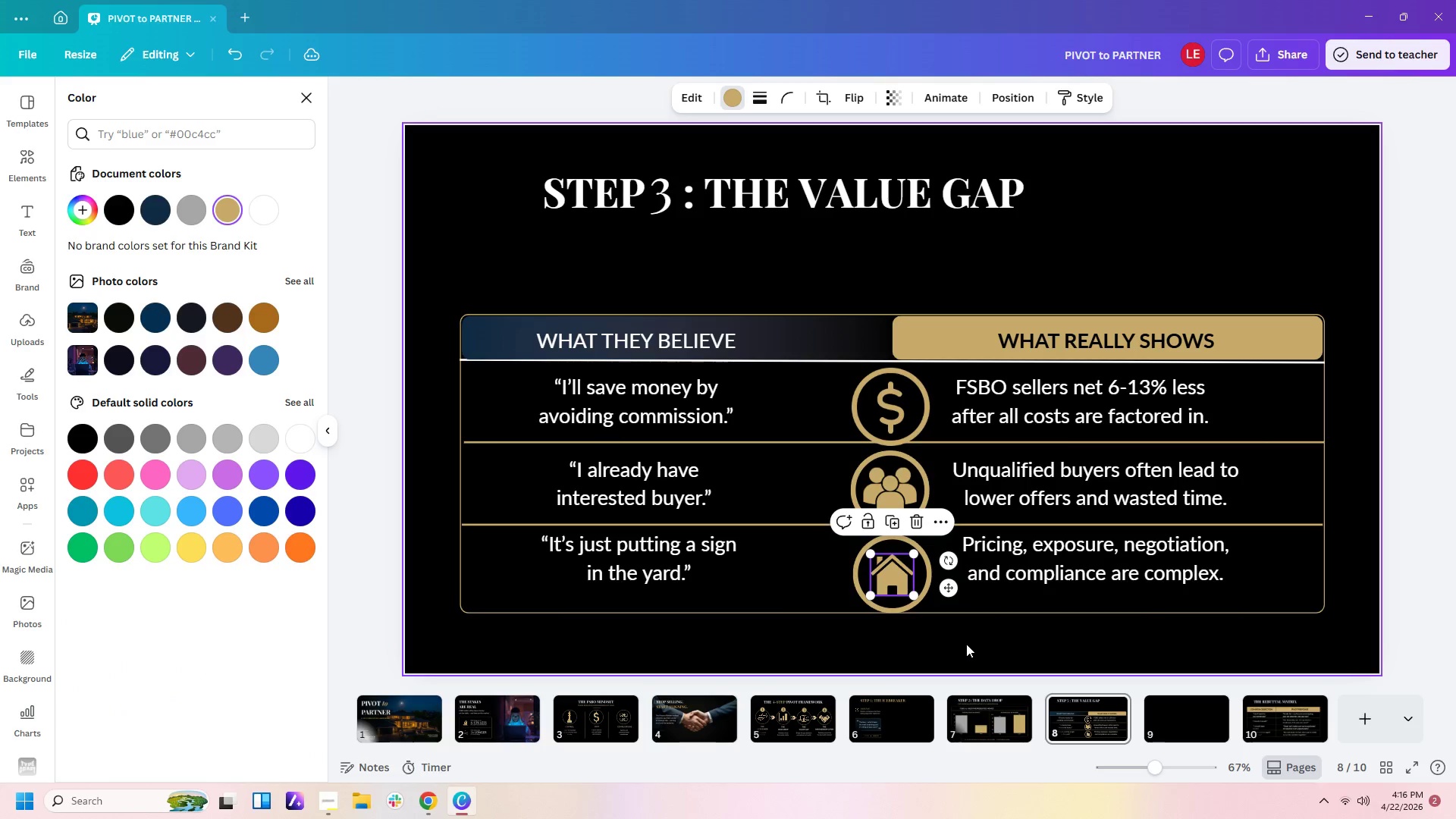 
left_click([966, 644])
 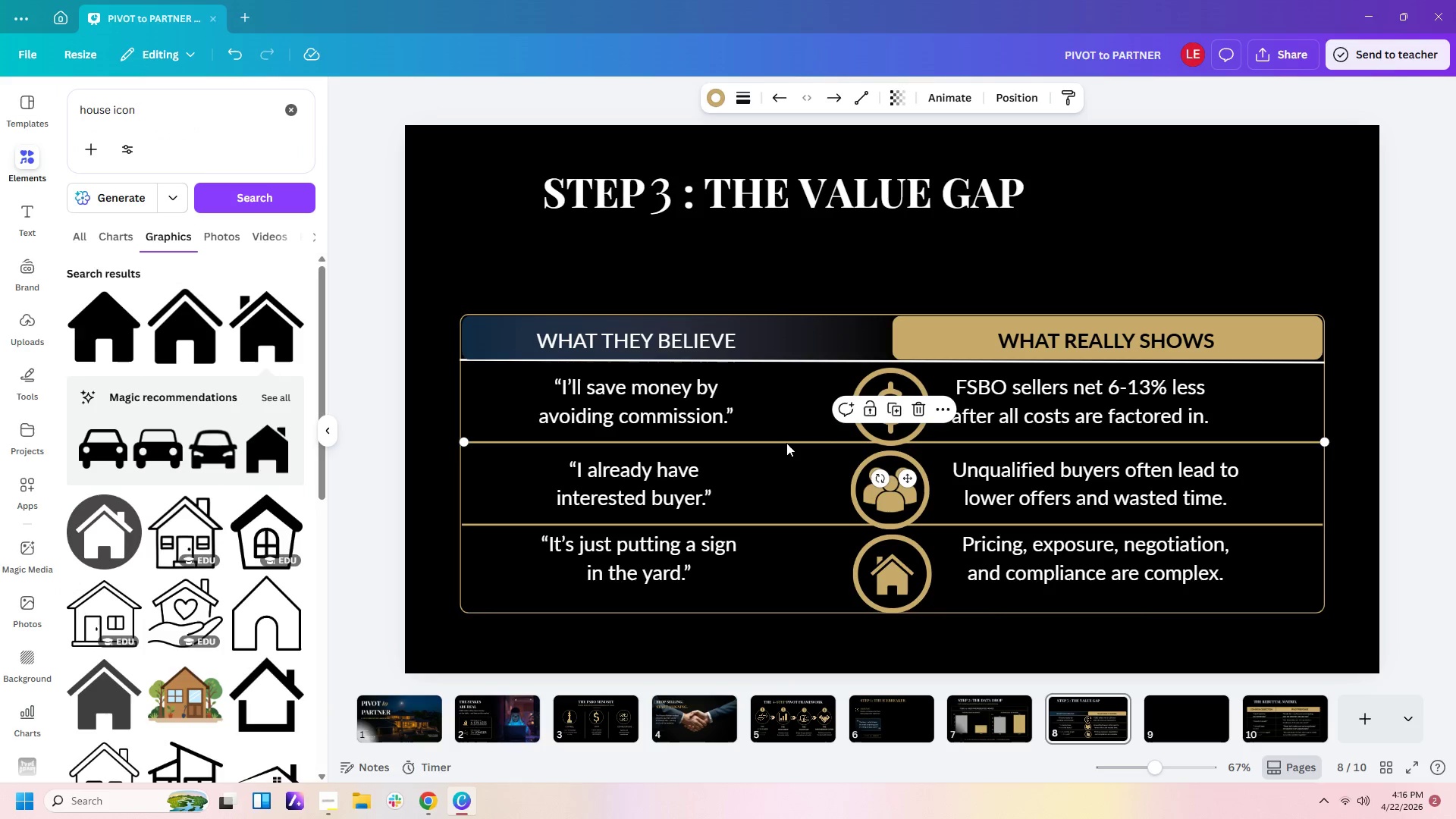 
left_click([786, 443])
 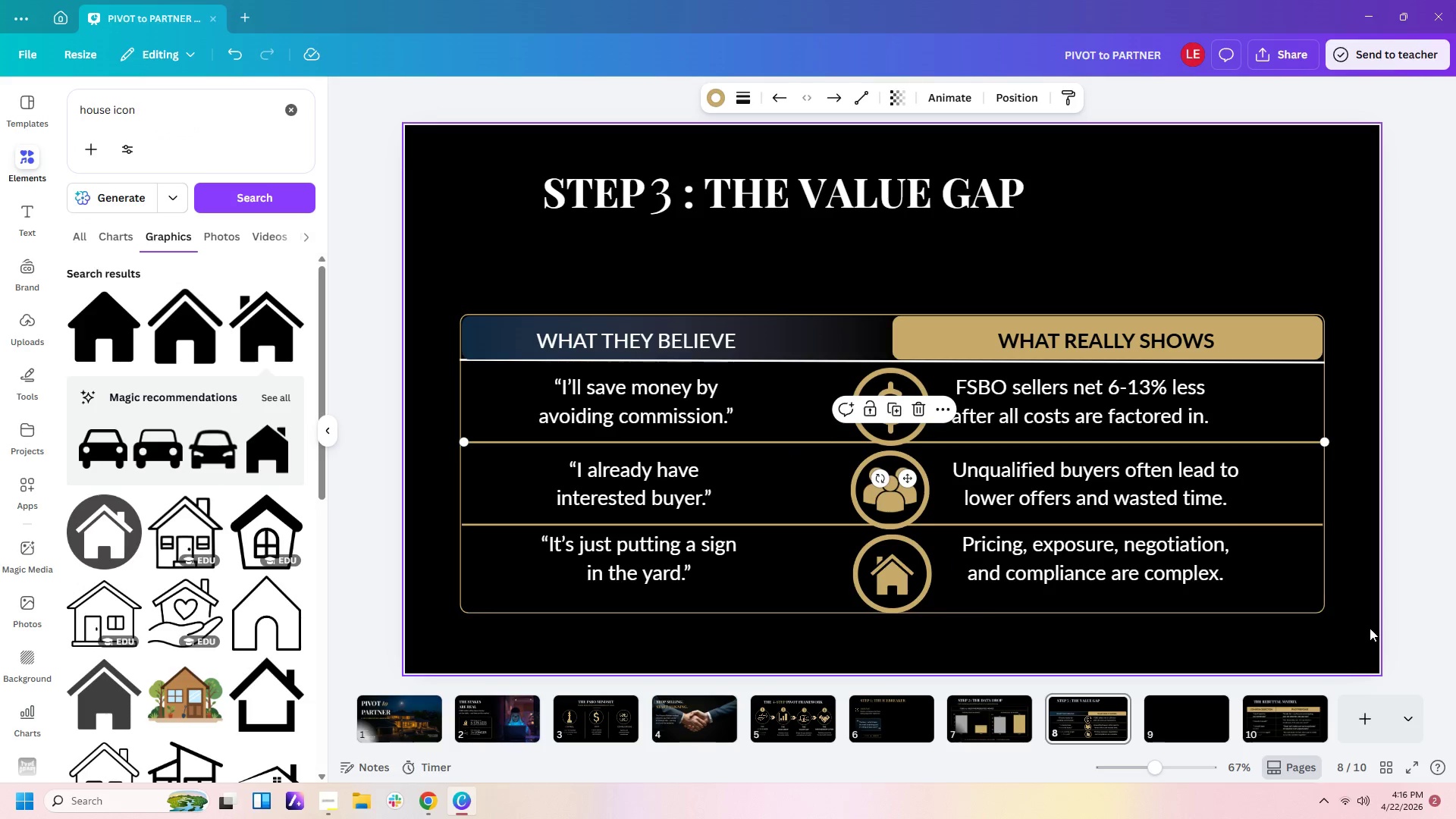 
left_click([1371, 629])
 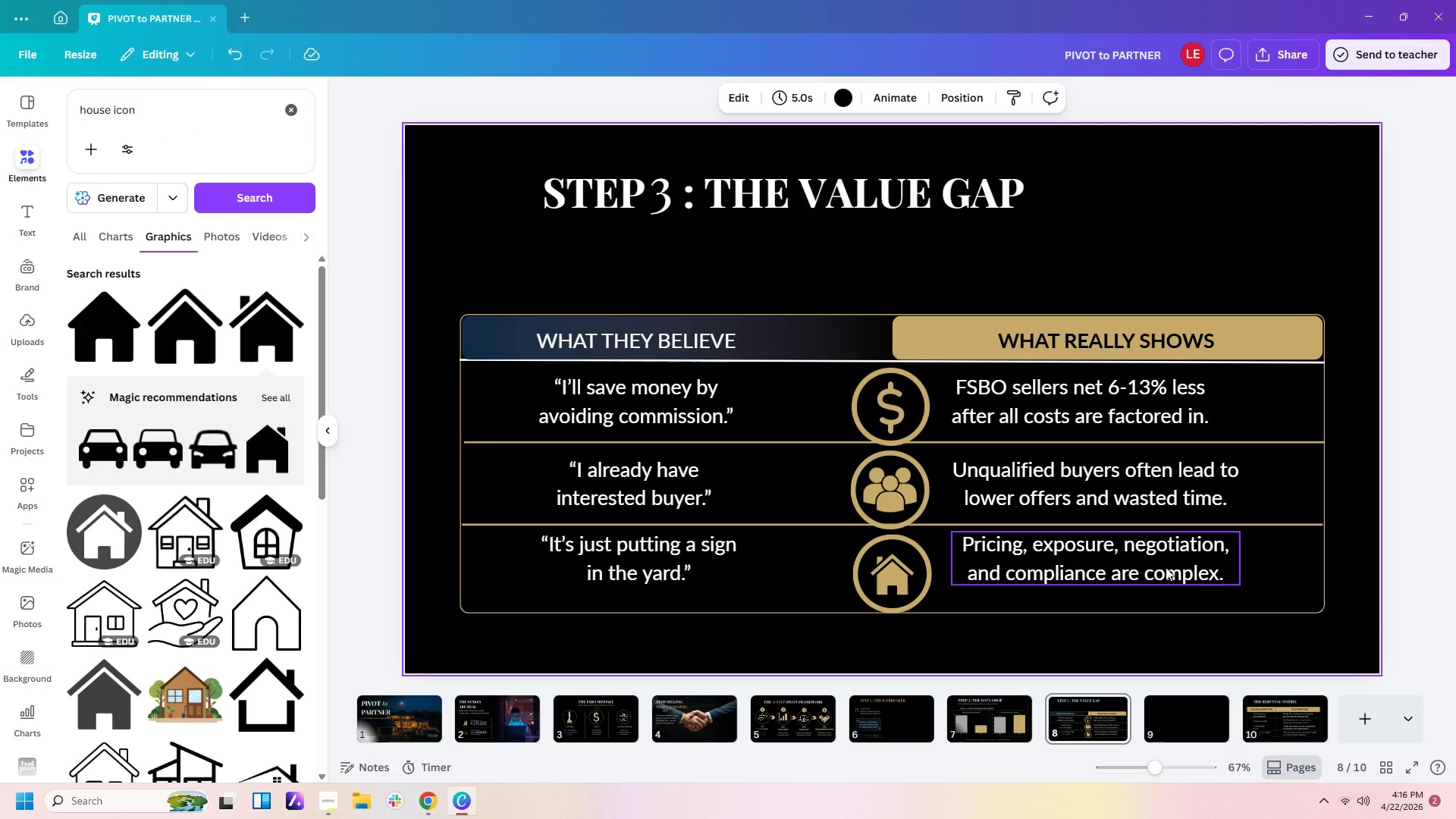 
left_click_drag(start_coordinate=[1165, 564], to_coordinate=[1164, 579])
 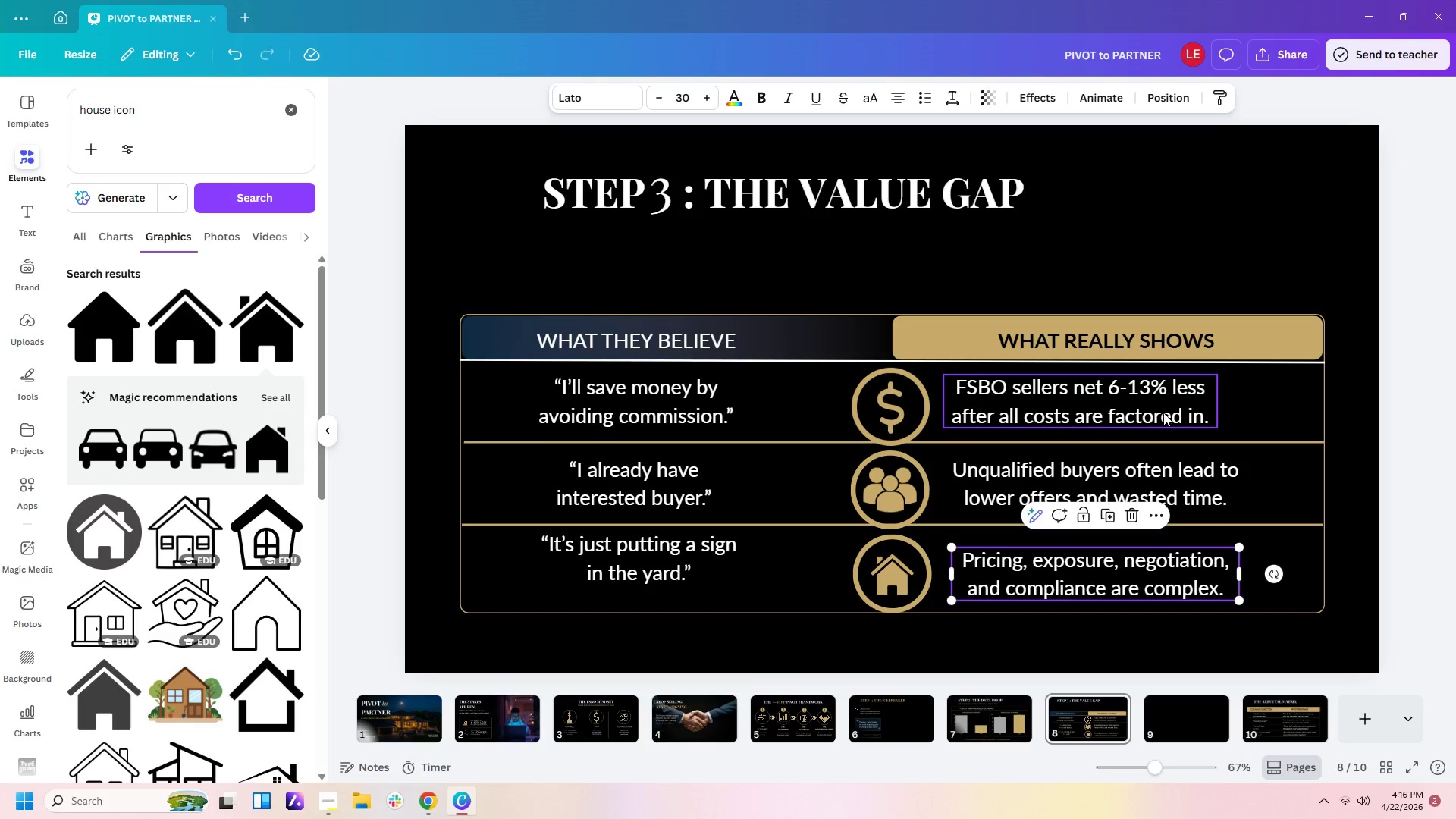 
left_click([1163, 413])
 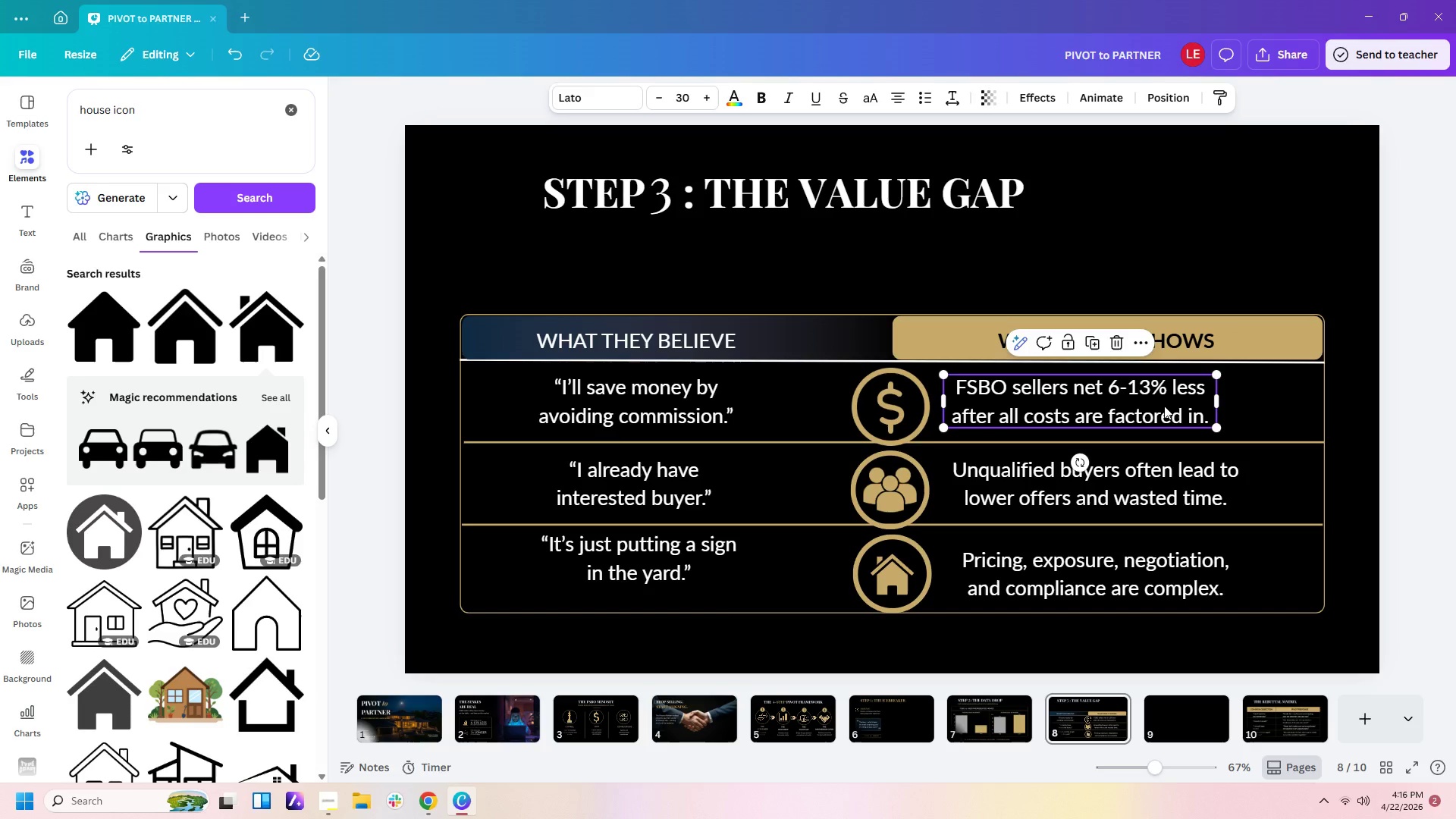 
left_click_drag(start_coordinate=[1164, 406], to_coordinate=[1177, 405])
 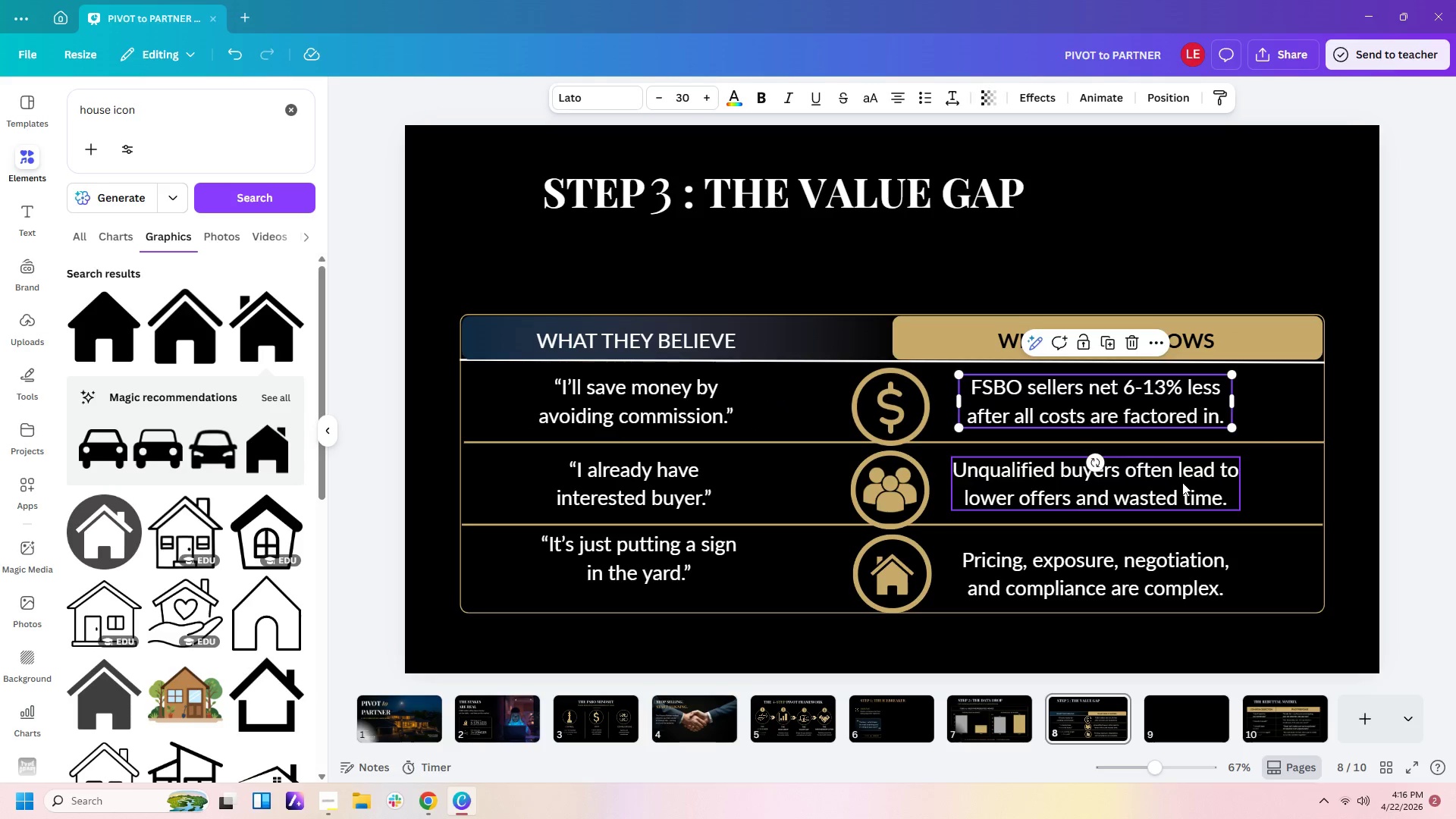 
left_click_drag(start_coordinate=[1182, 482], to_coordinate=[1189, 484])
 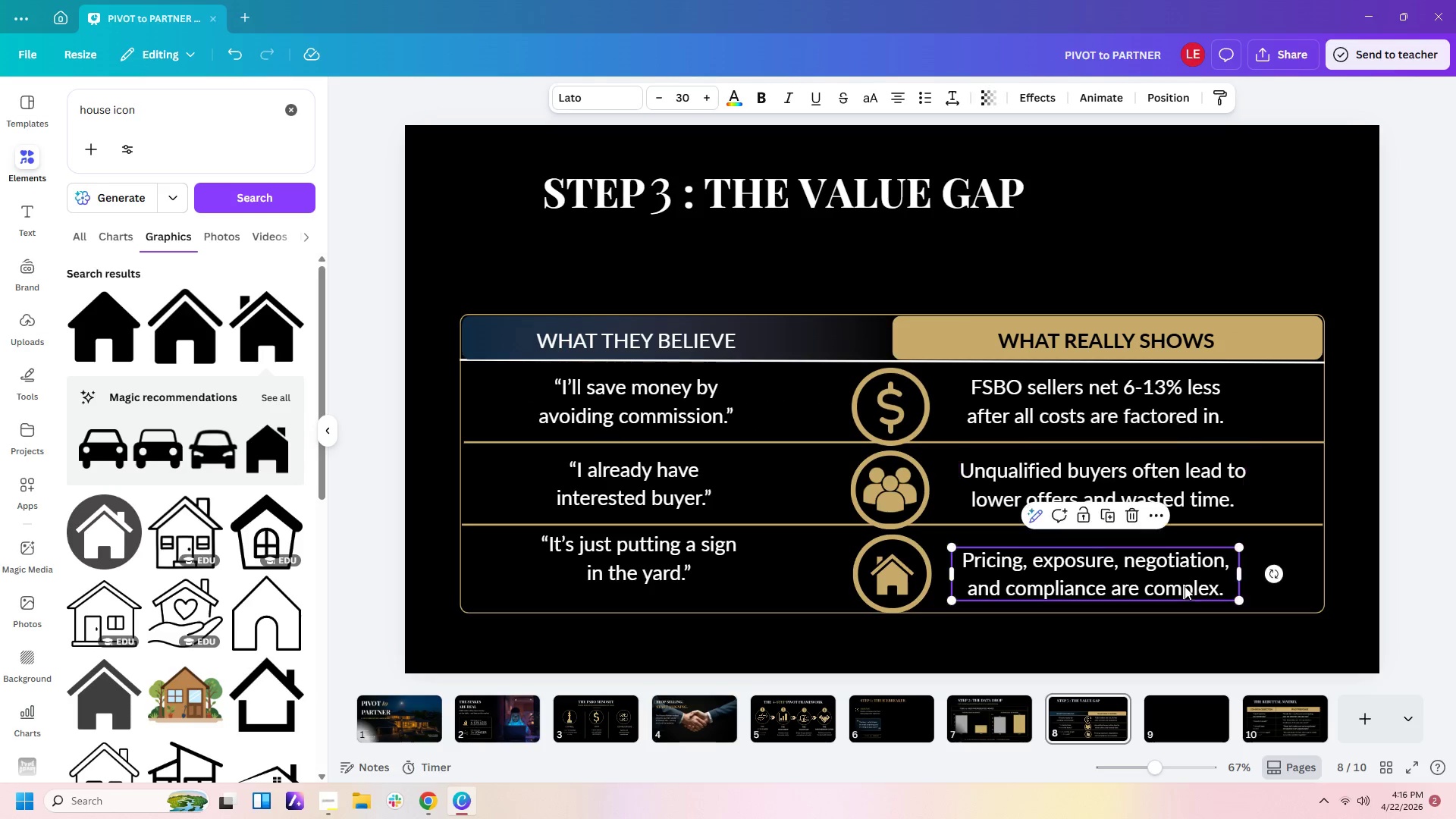 
left_click_drag(start_coordinate=[1185, 585], to_coordinate=[1192, 587])
 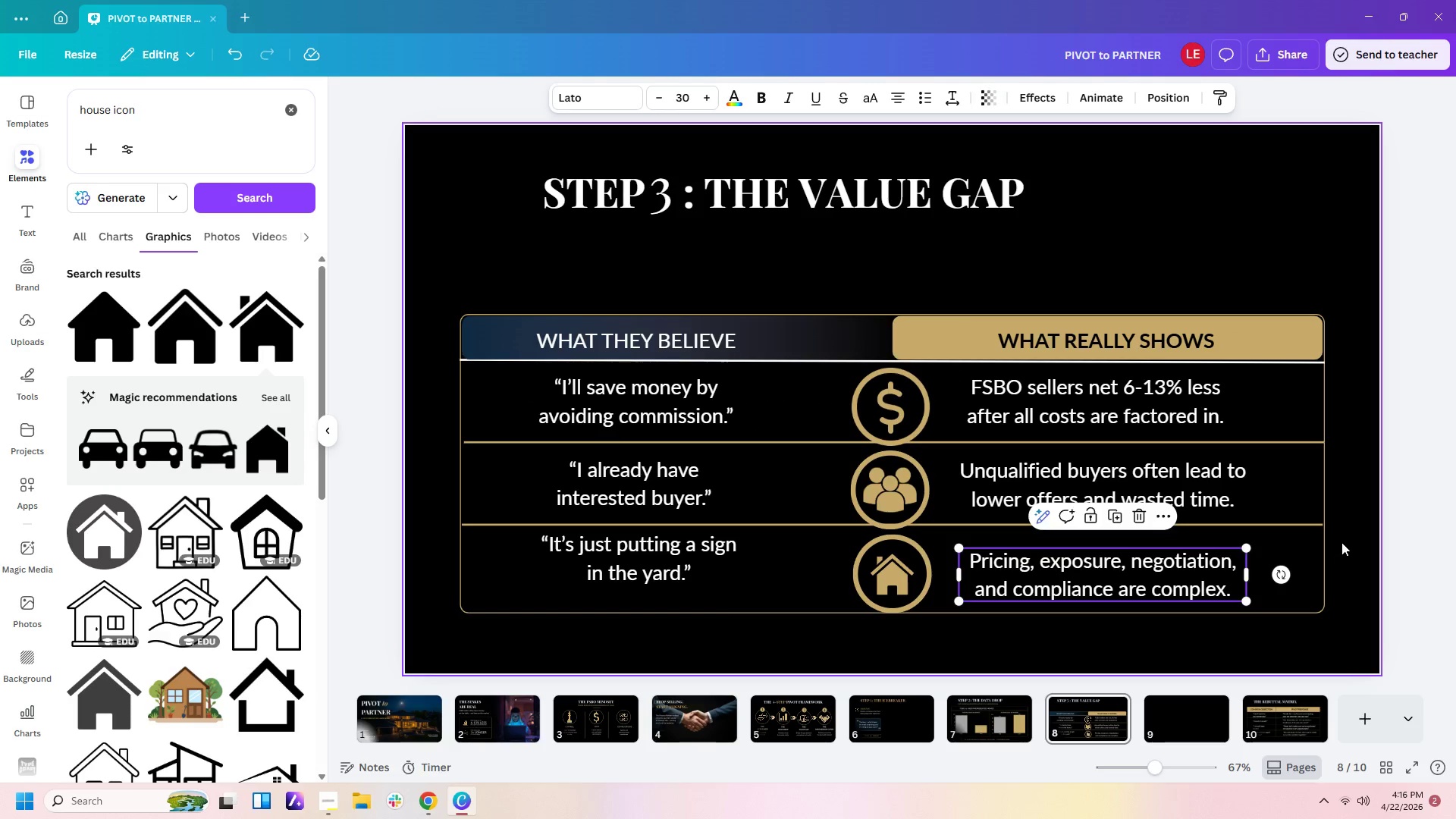 
left_click([1341, 542])
 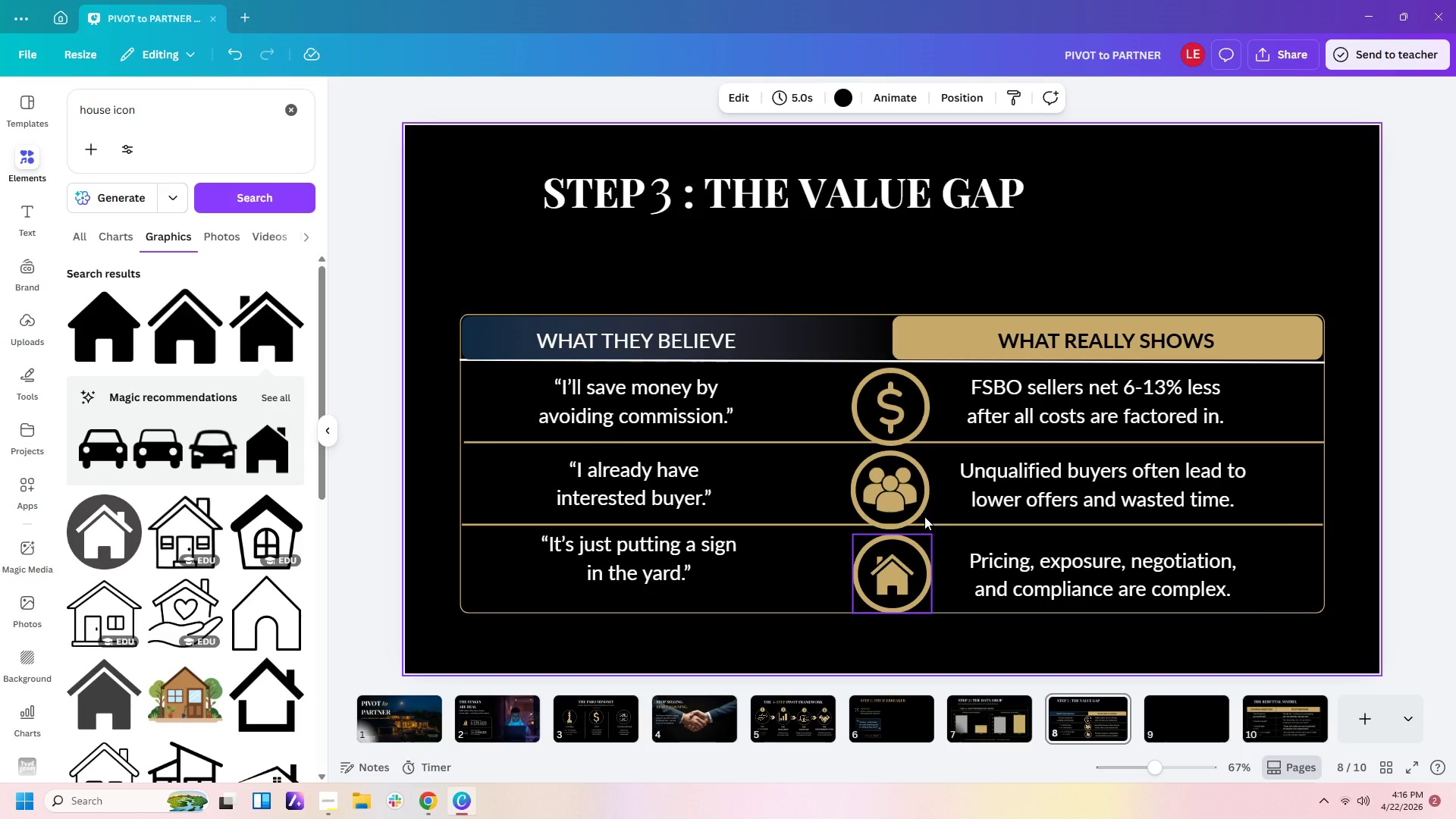 
wait(13.06)
 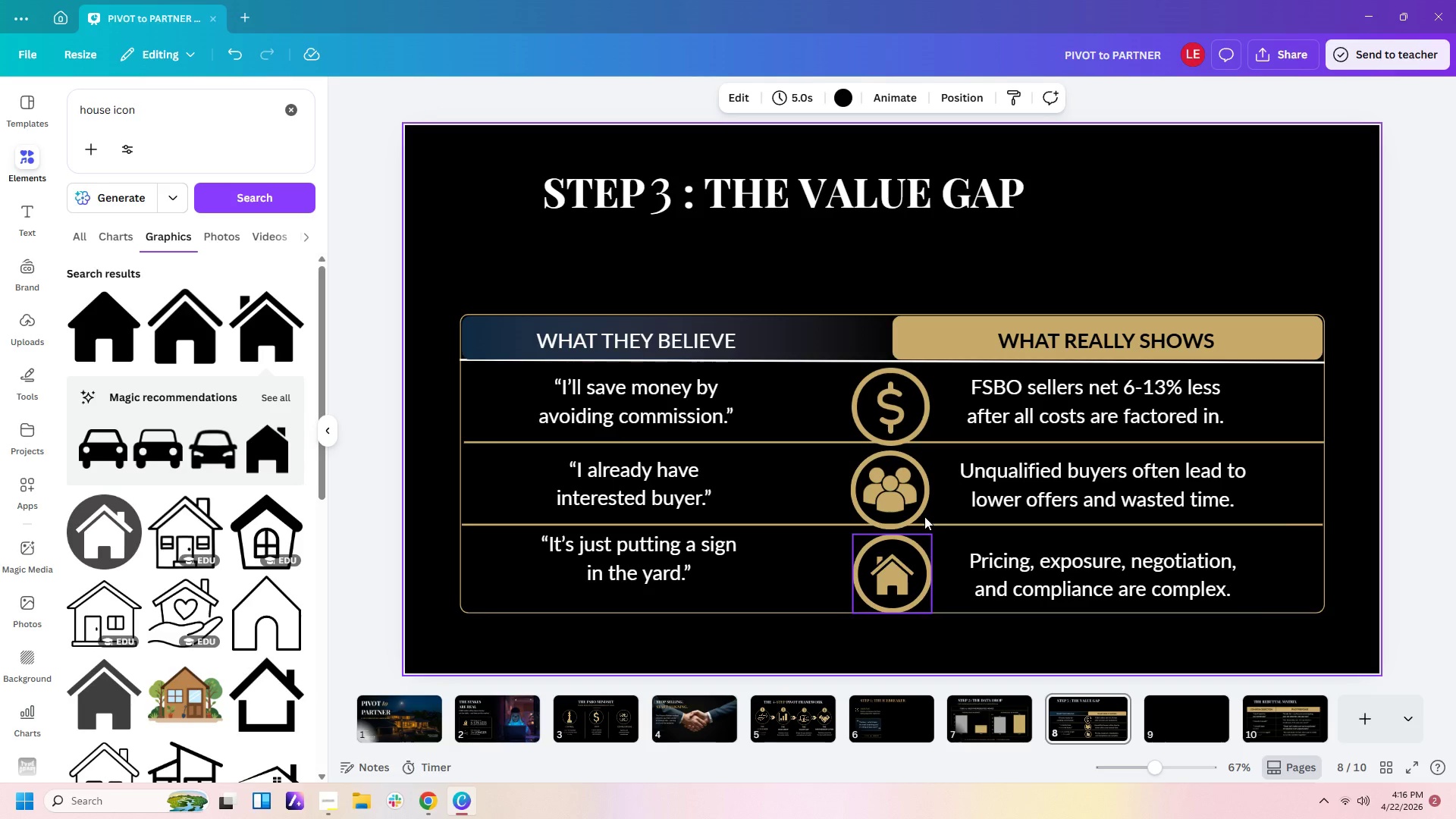 
left_click([949, 614])
 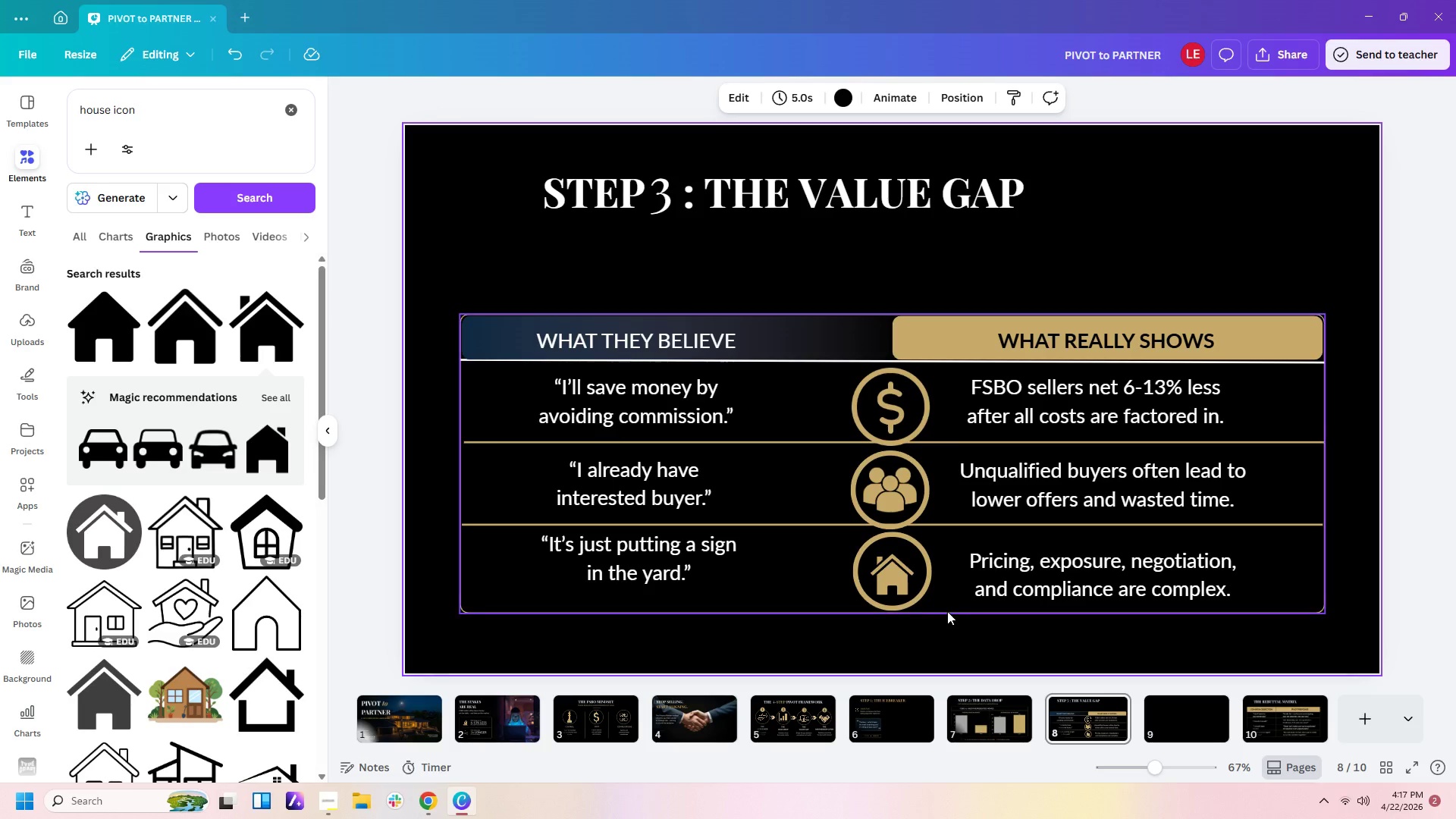 
left_click([947, 611])
 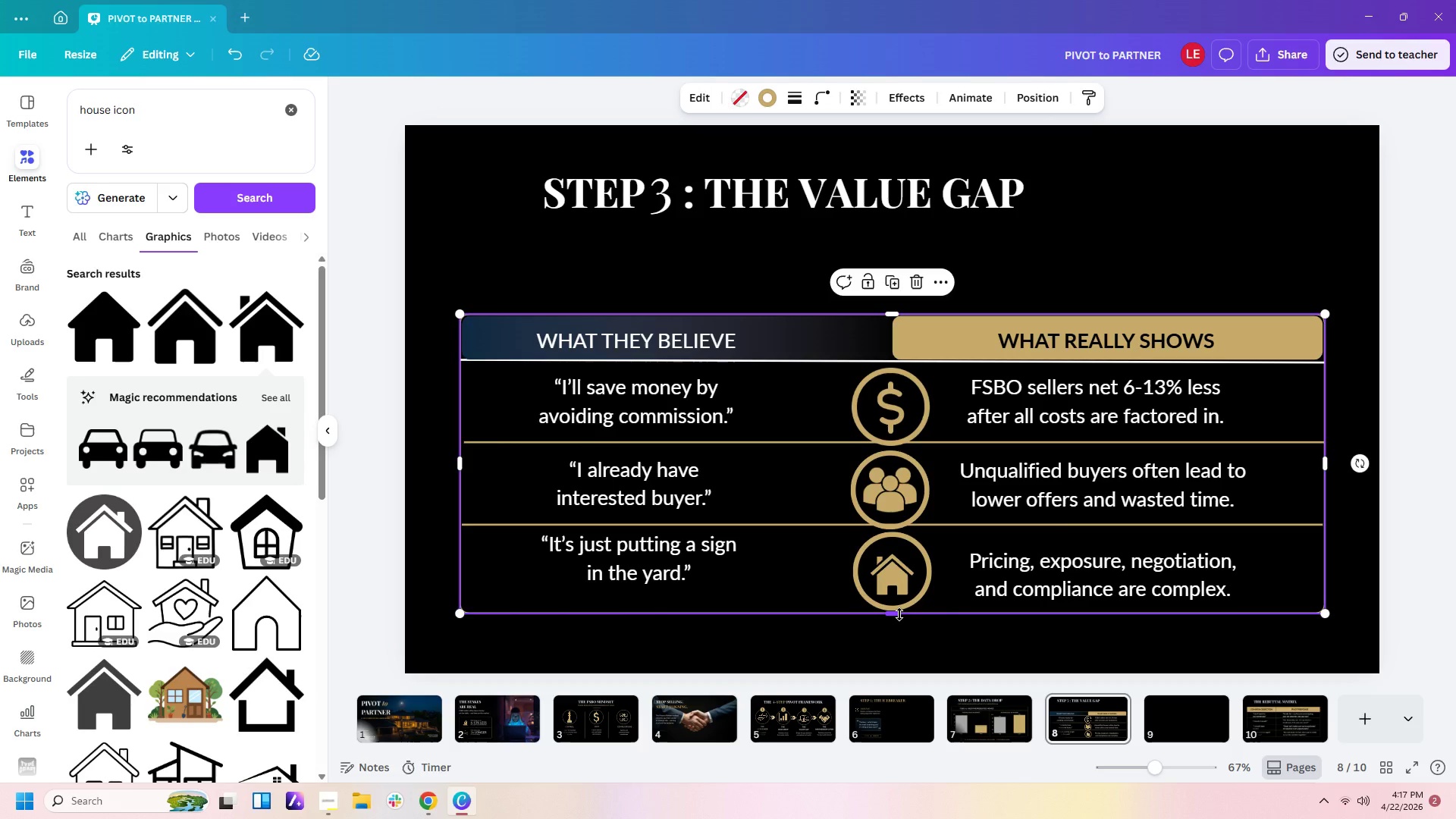 
left_click_drag(start_coordinate=[899, 614], to_coordinate=[899, 608])
 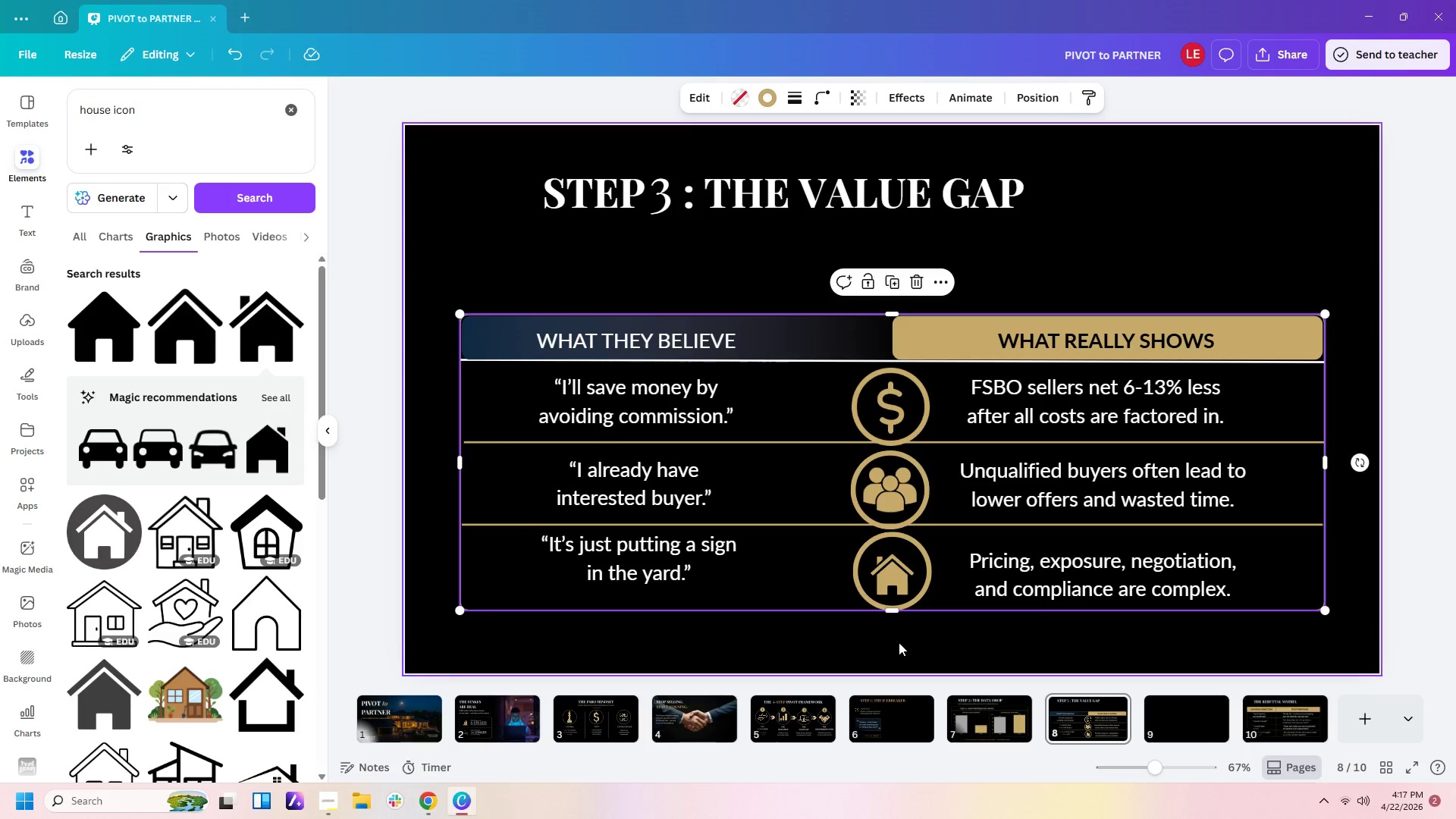 
left_click([899, 642])
 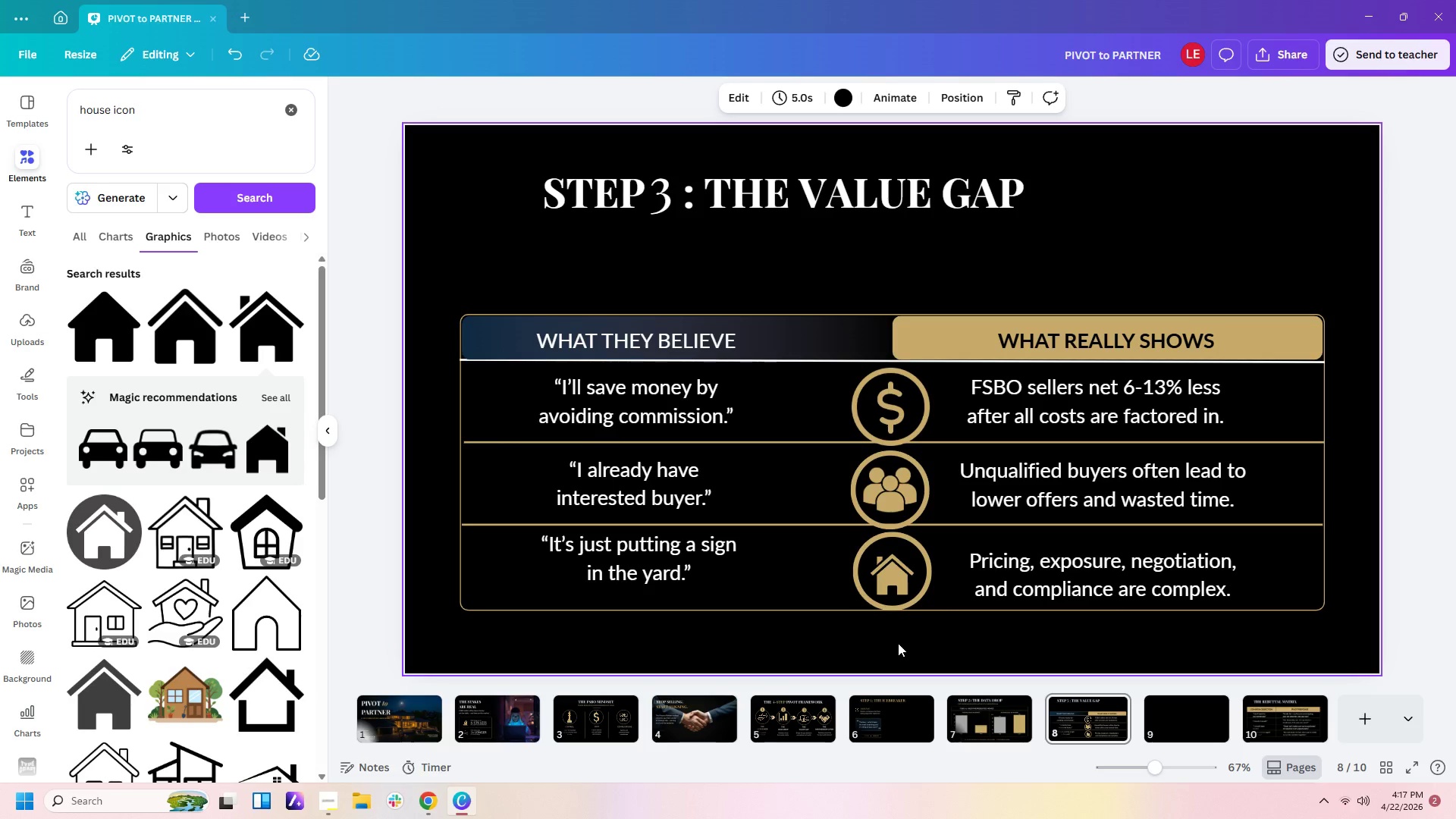 
left_click([896, 640])
 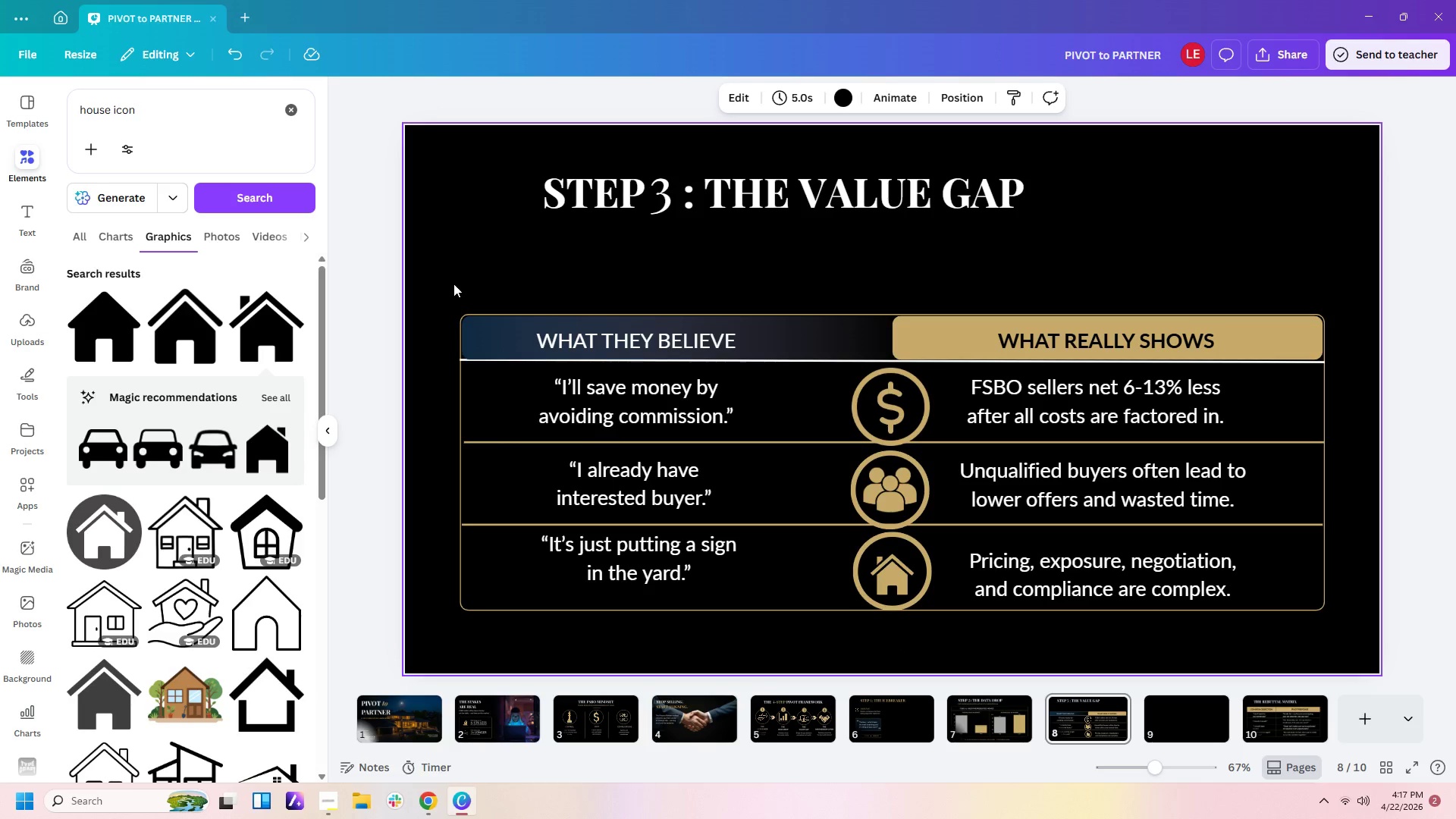 
left_click_drag(start_coordinate=[447, 285], to_coordinate=[1341, 639])
 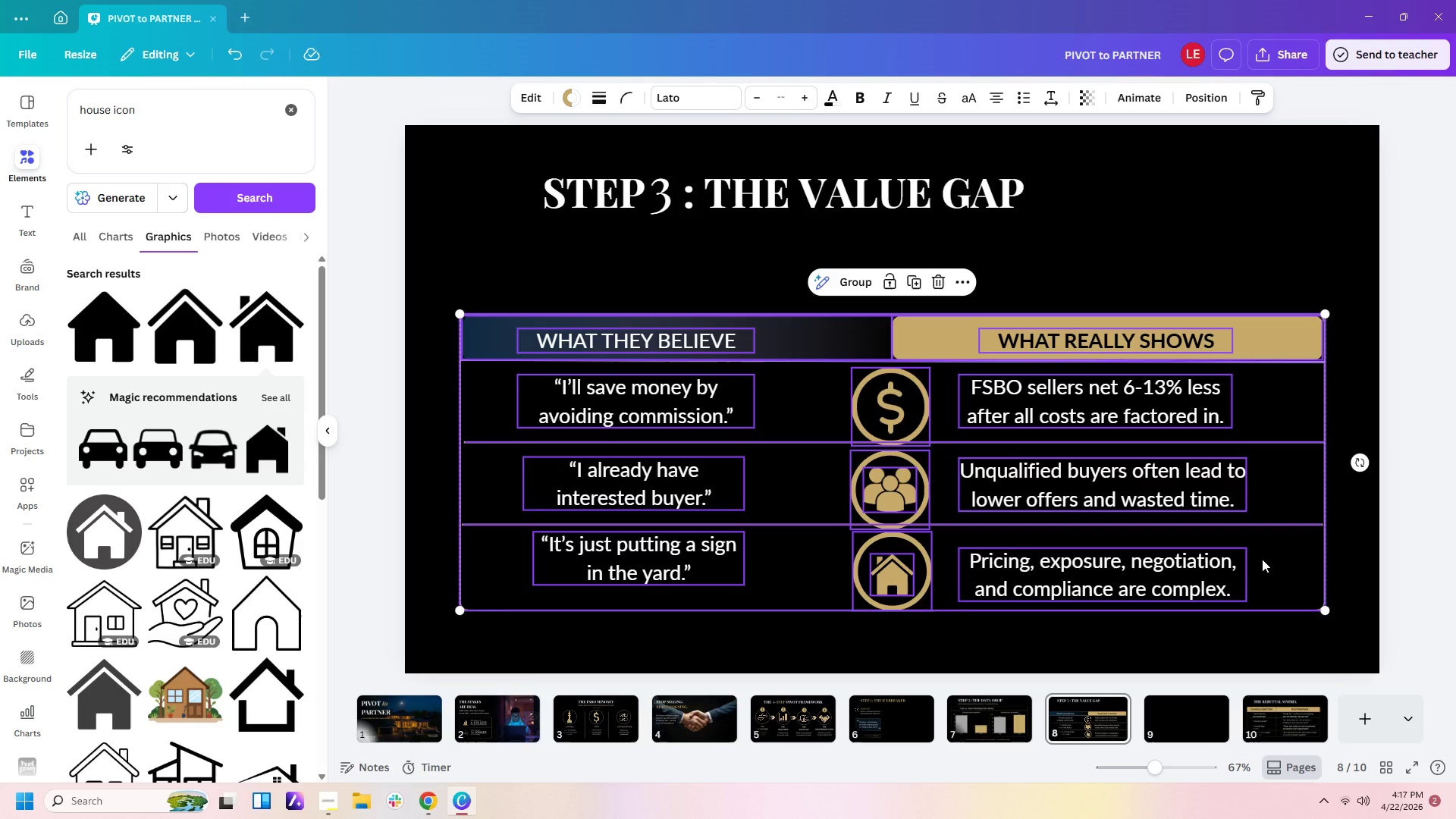 
left_click_drag(start_coordinate=[1262, 559], to_coordinate=[1267, 488])
 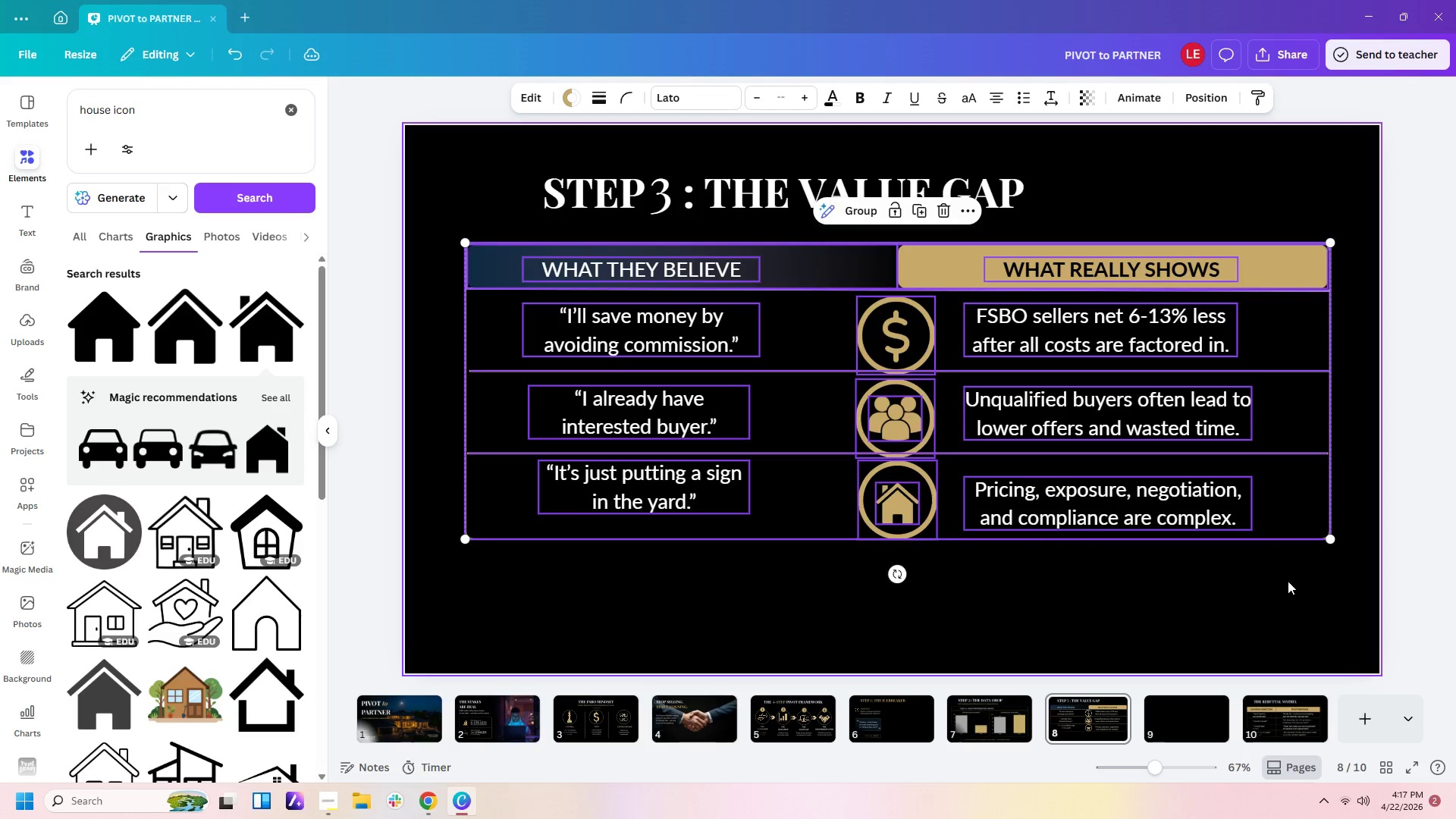 
left_click([1288, 581])
 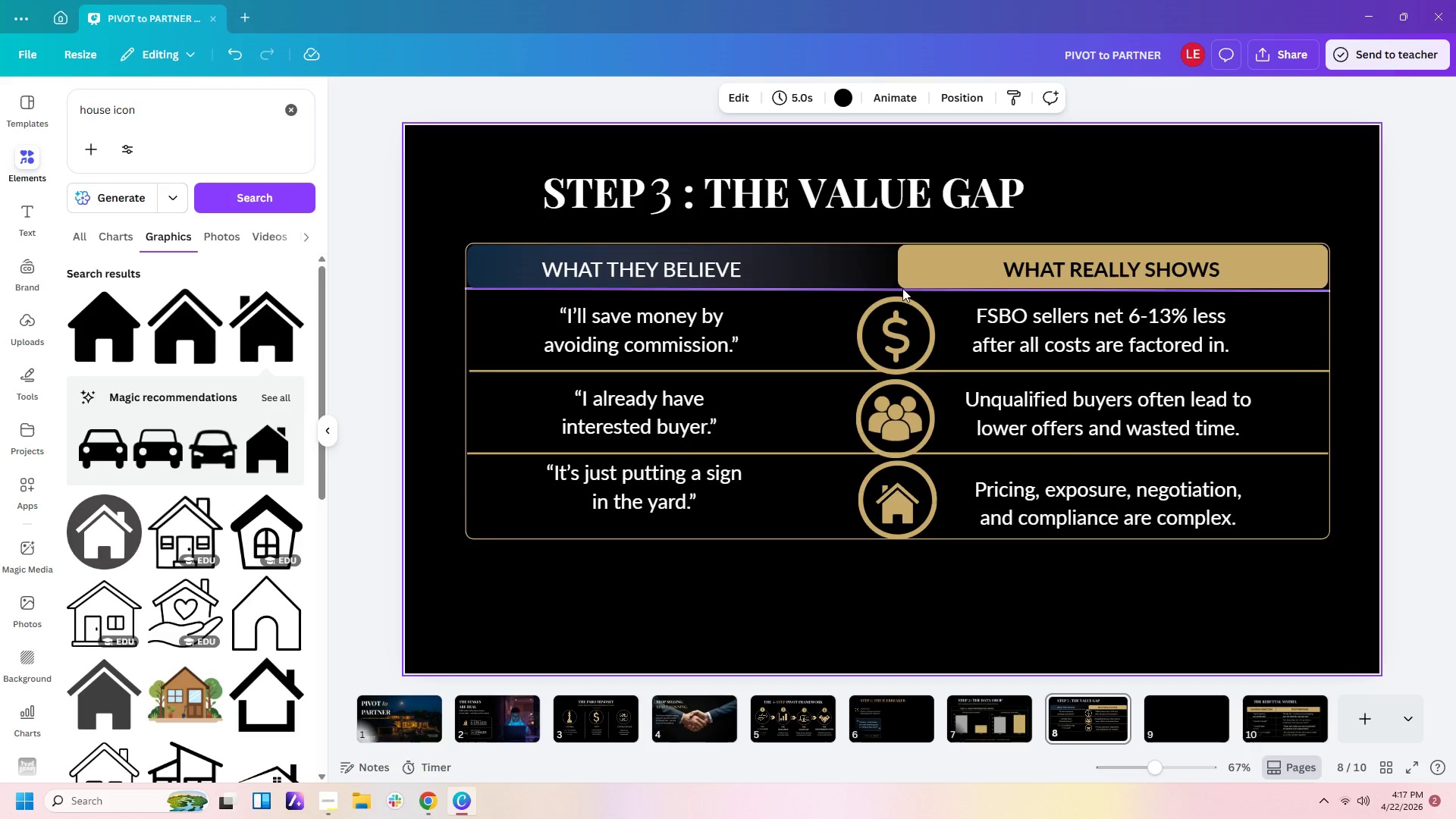 
wait(6.12)
 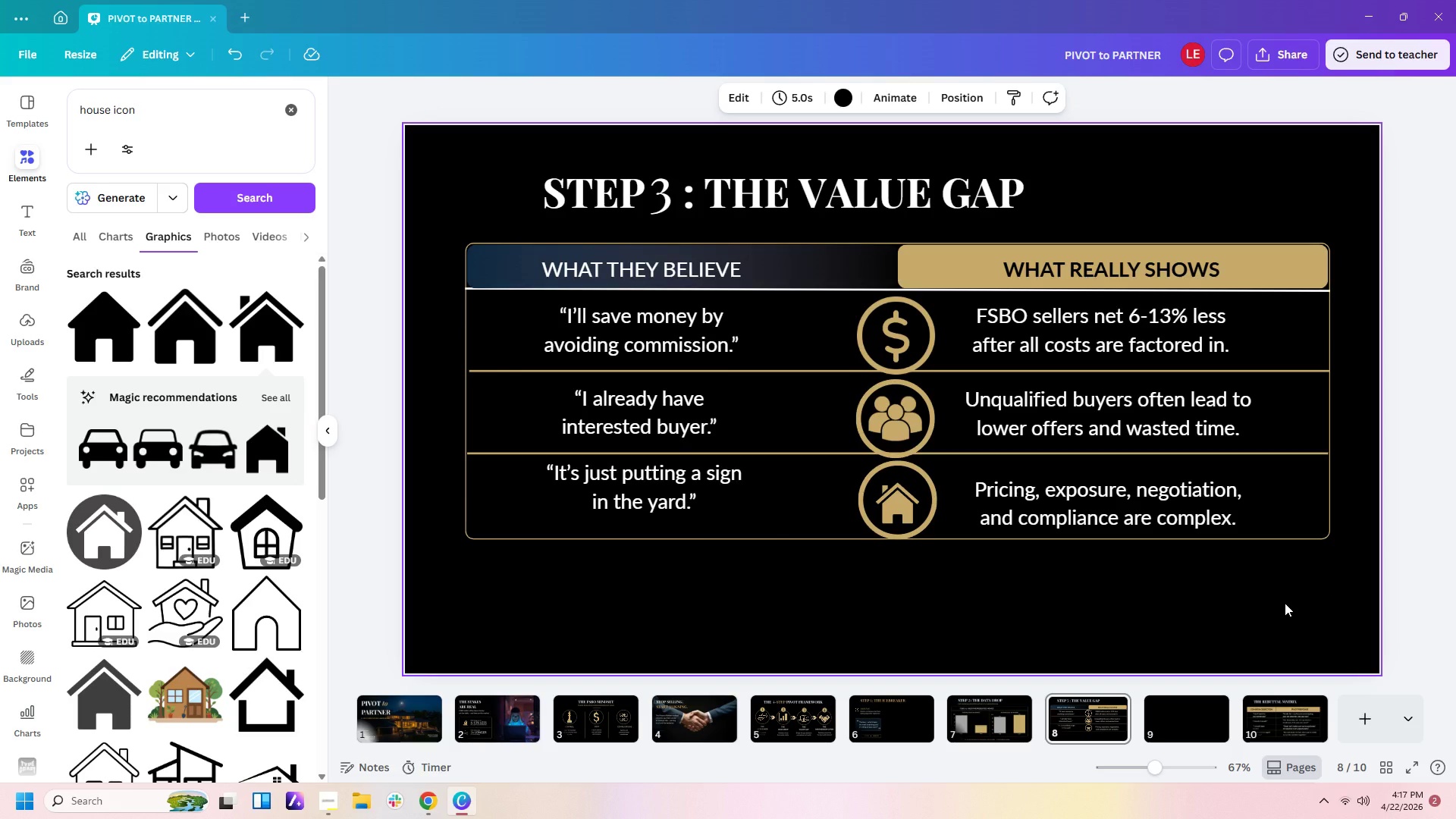 
left_click_drag(start_coordinate=[154, 107], to_coordinate=[0, 85])
 